 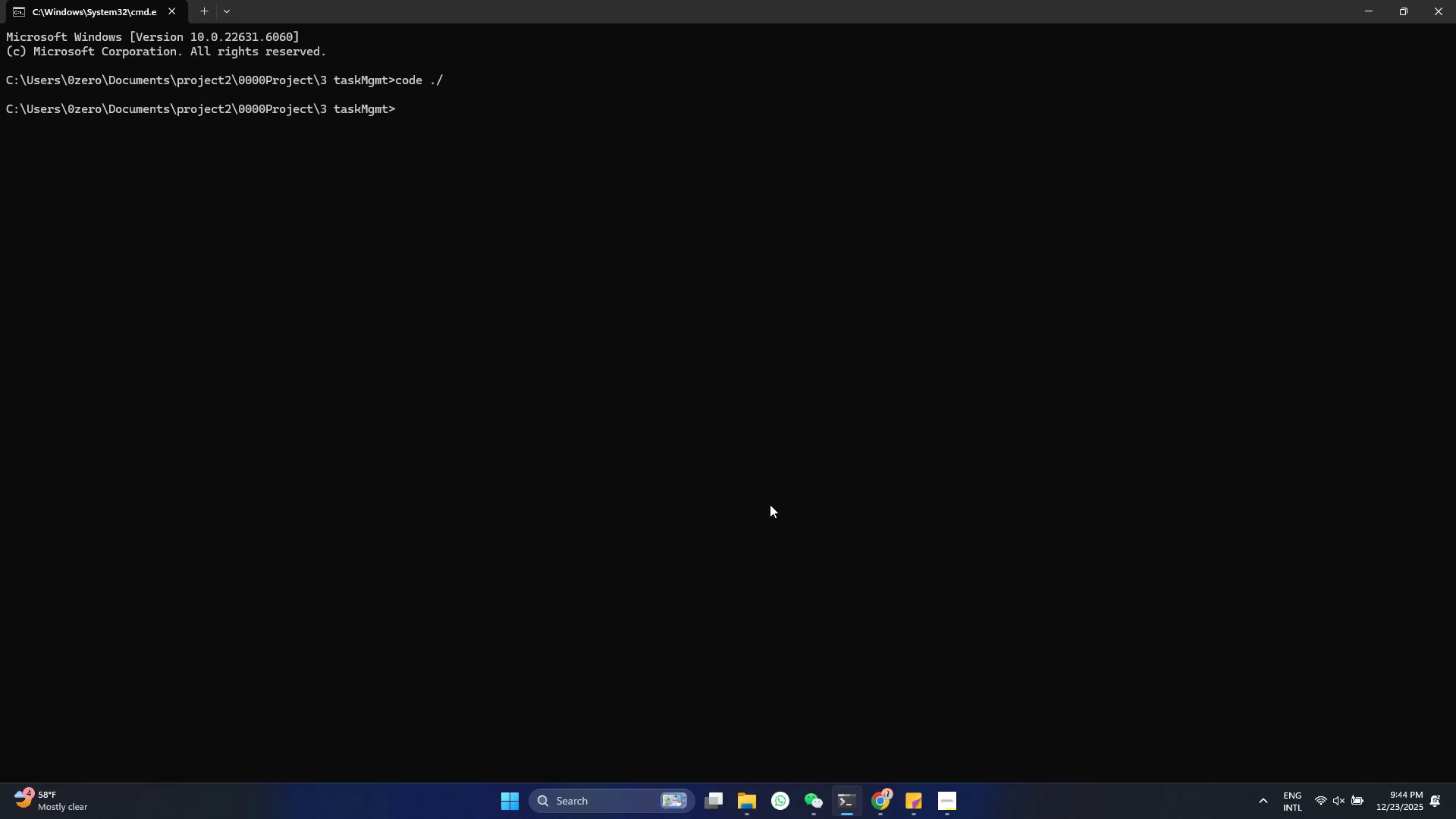 
type(code ./)
 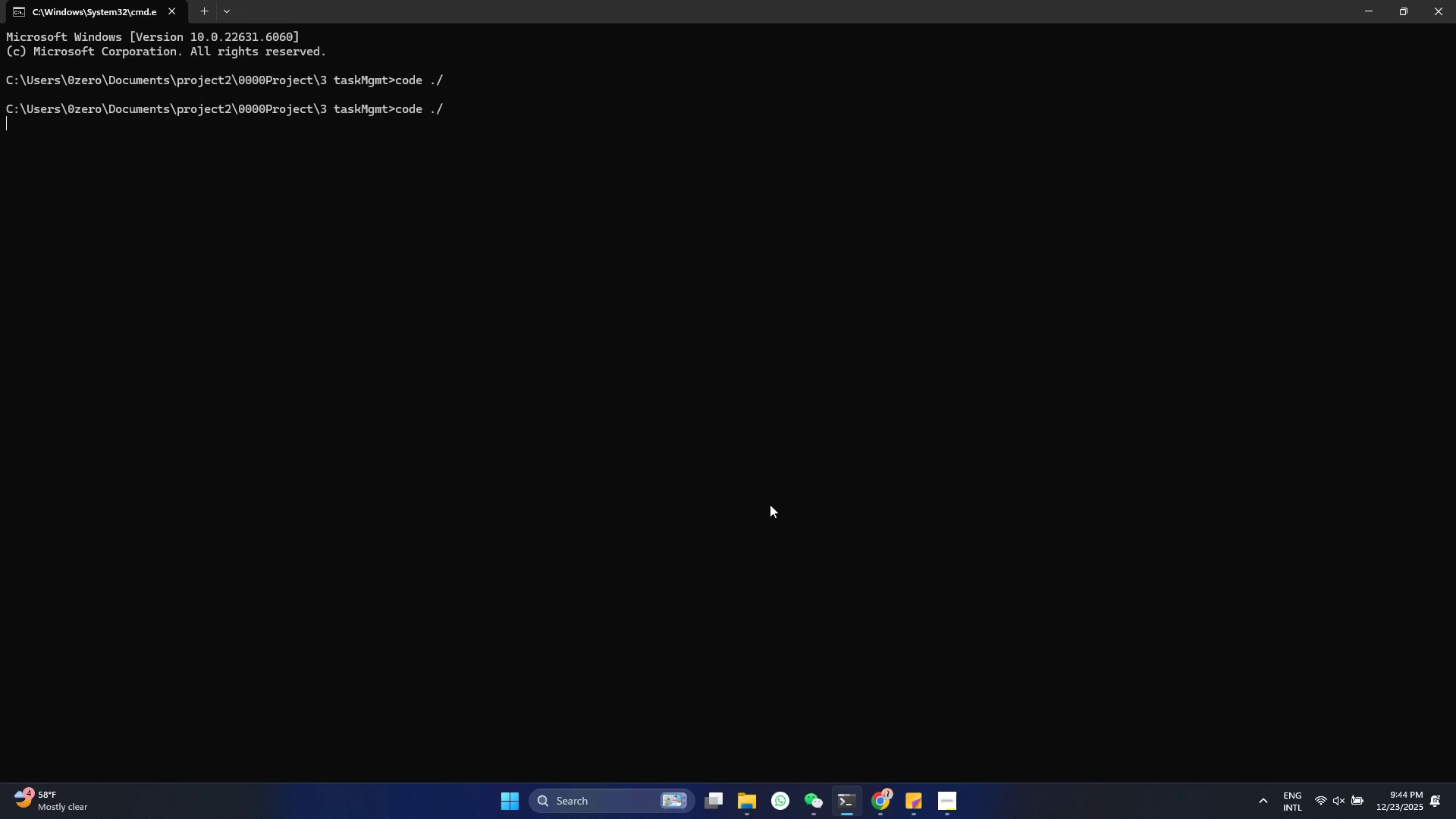 
key(Enter)
 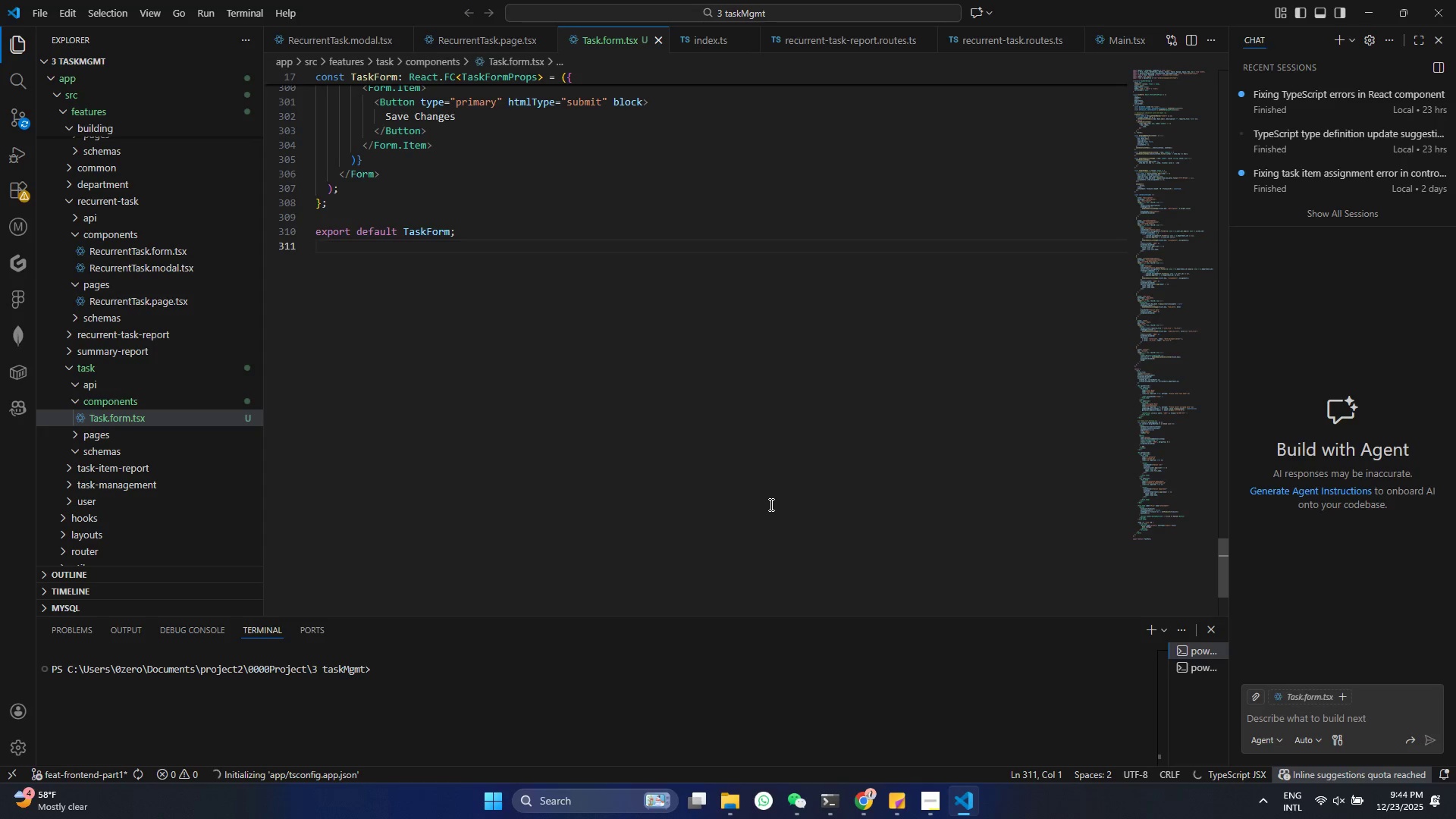 
wait(16.12)
 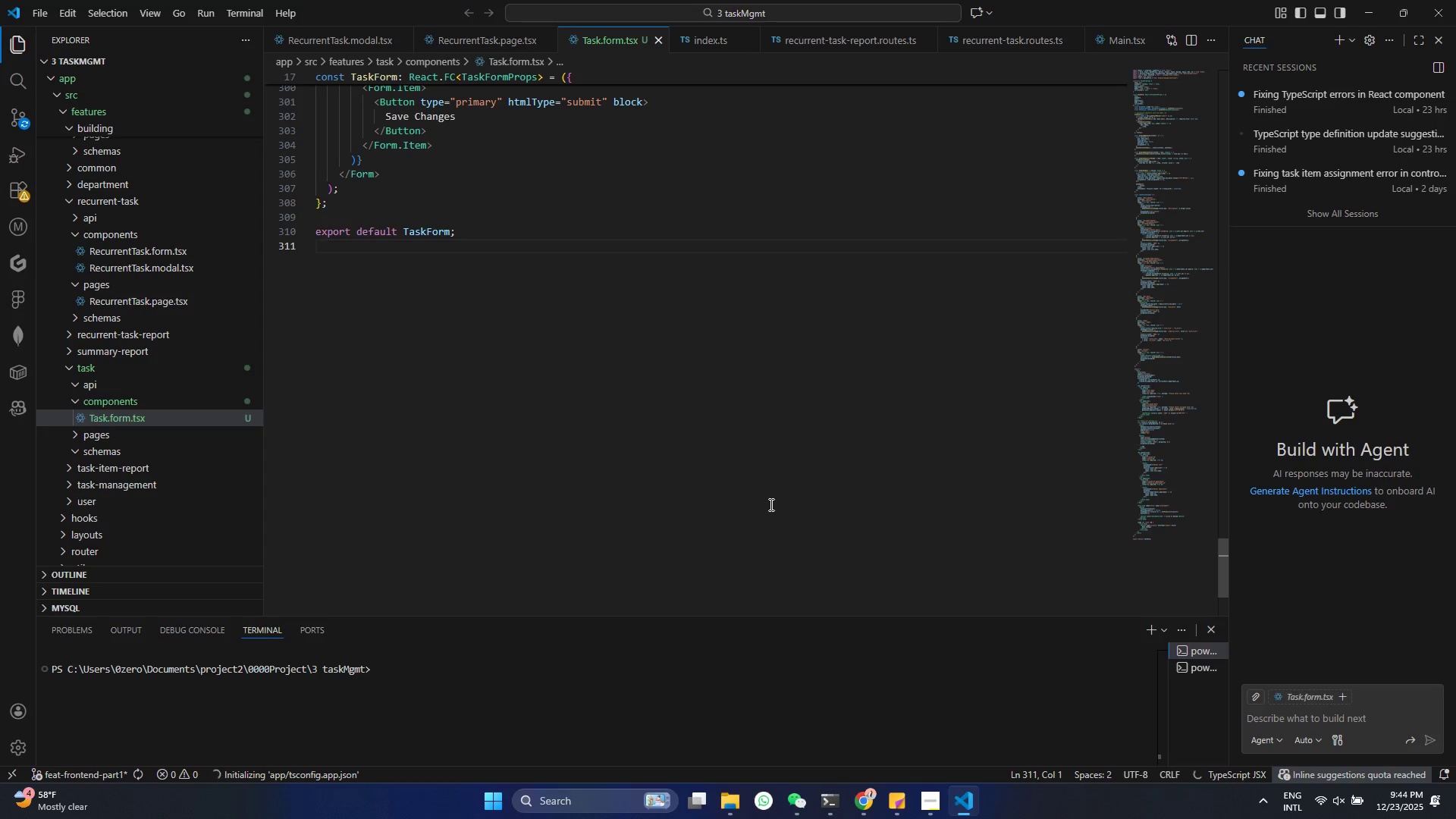 
left_click([615, 416])
 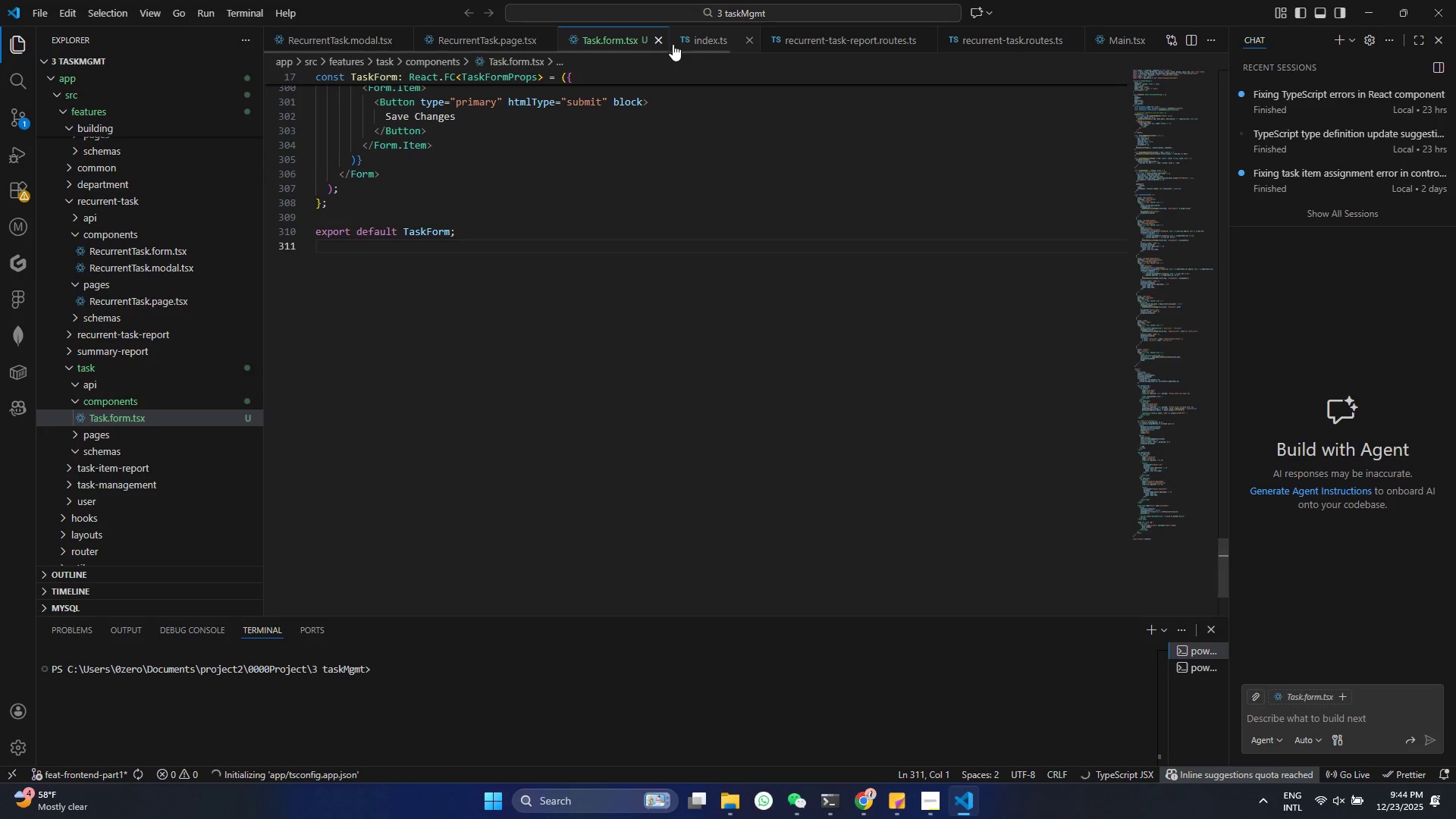 
left_click([669, 40])
 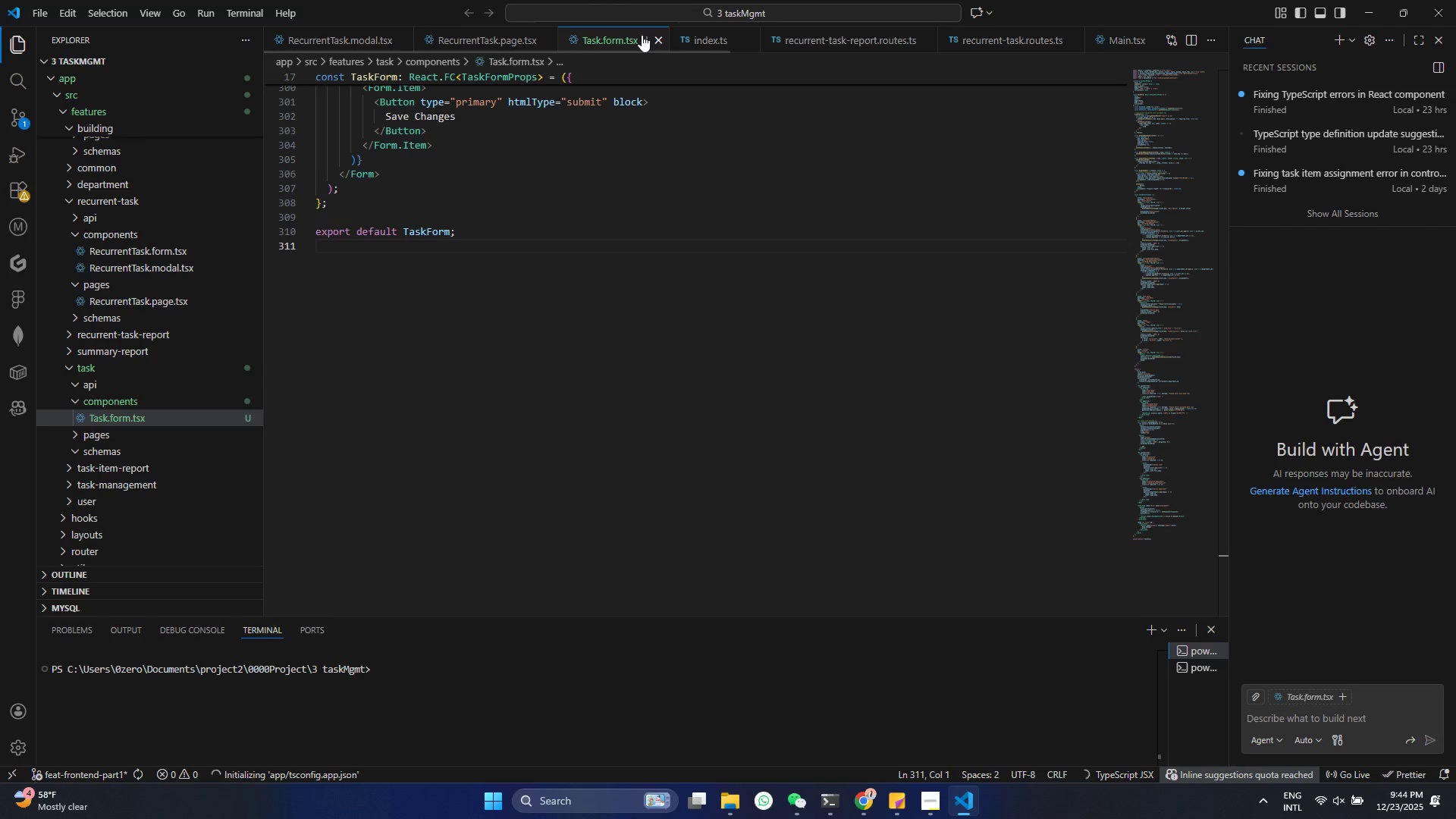 
left_click([651, 39])
 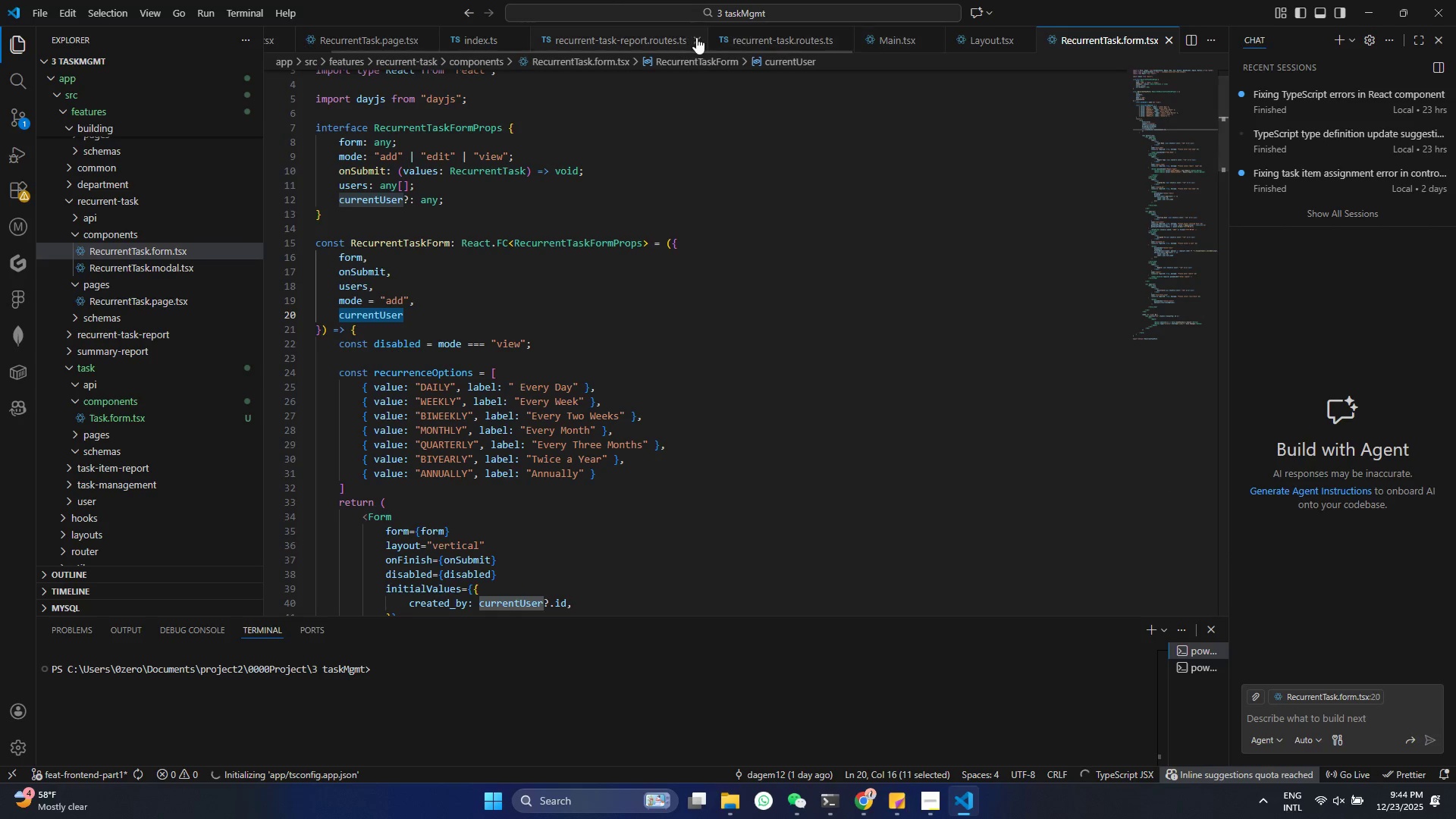 
right_click([1070, 37])
 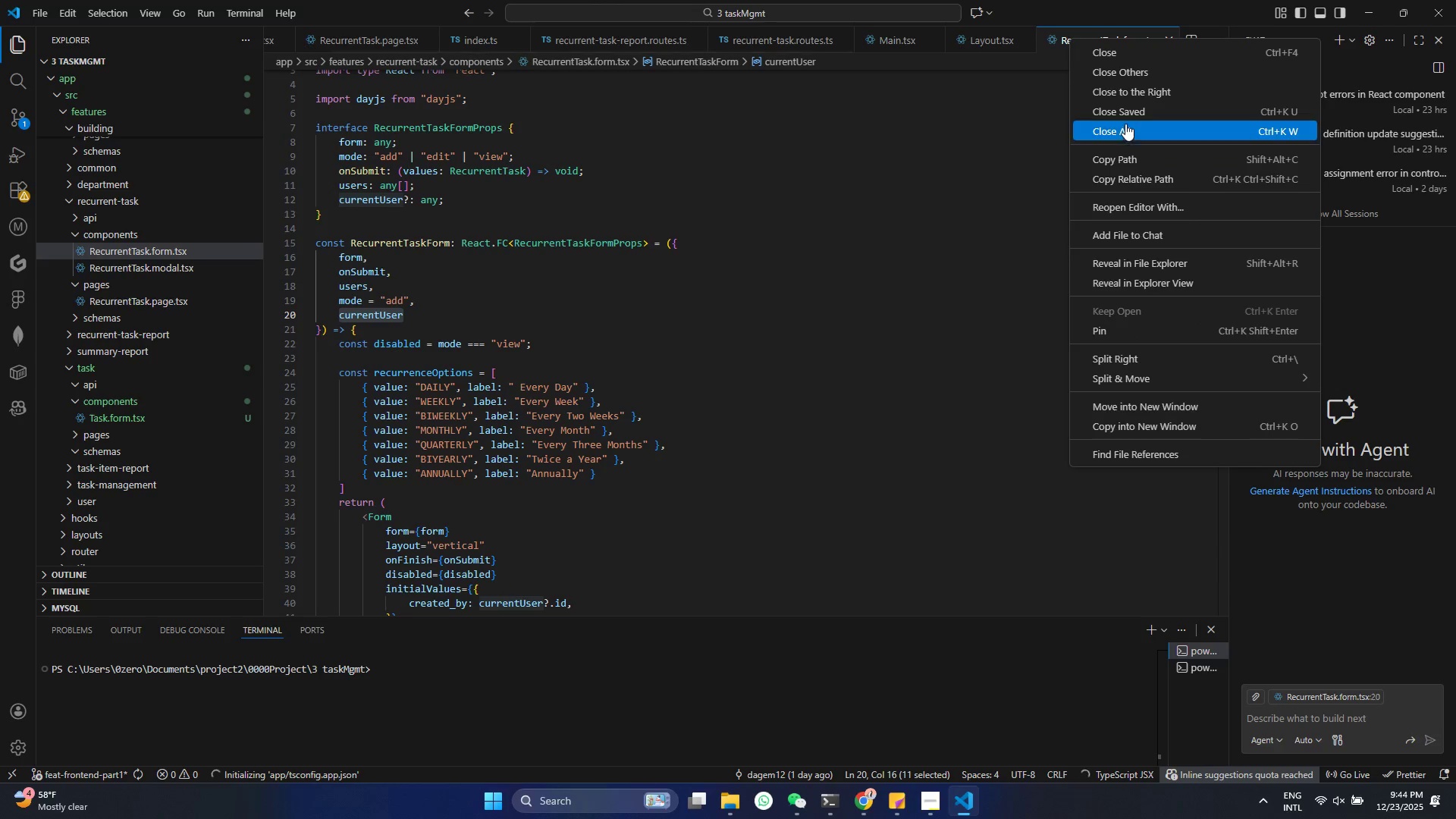 
left_click([1125, 127])
 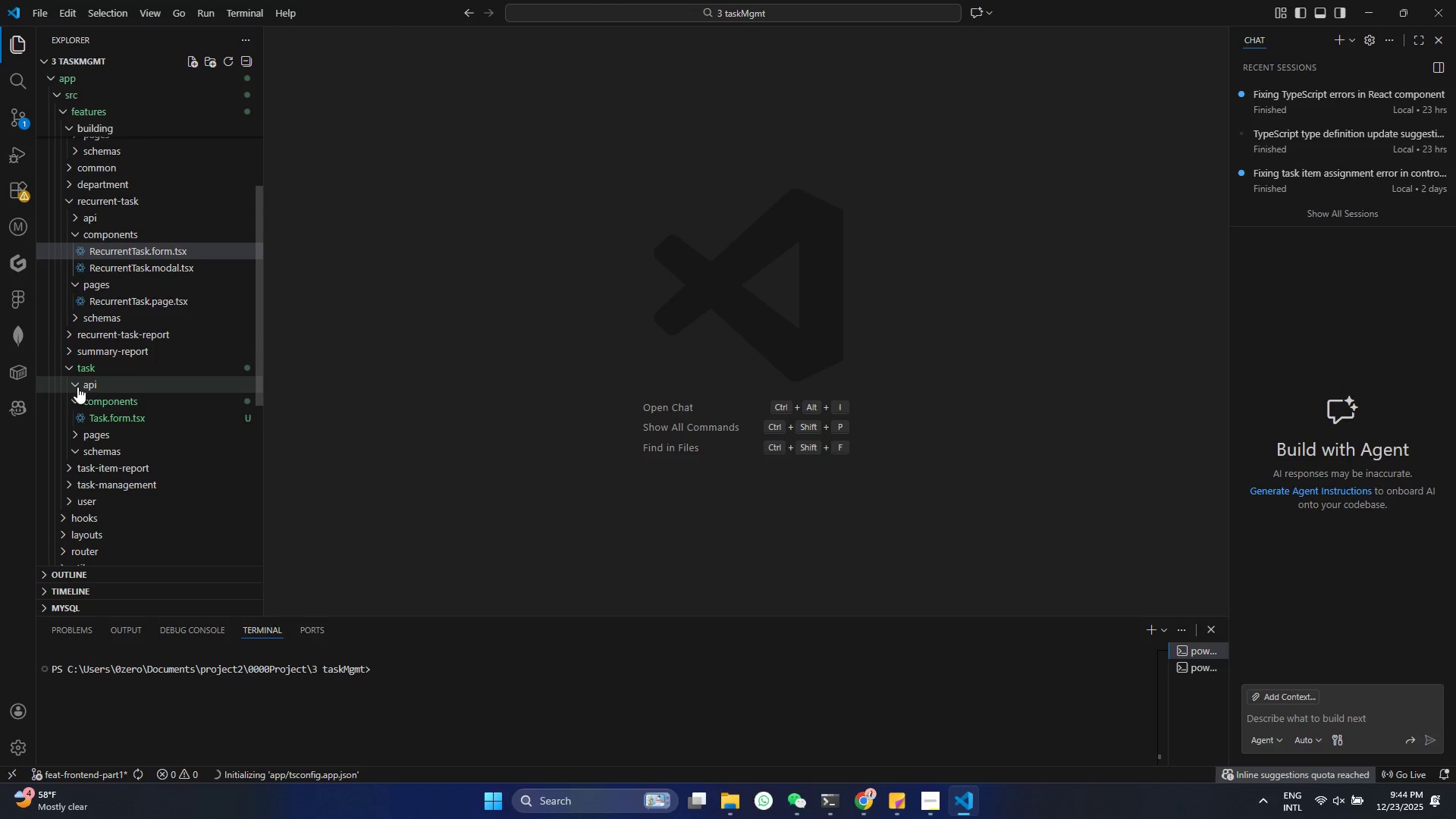 
left_click([71, 397])
 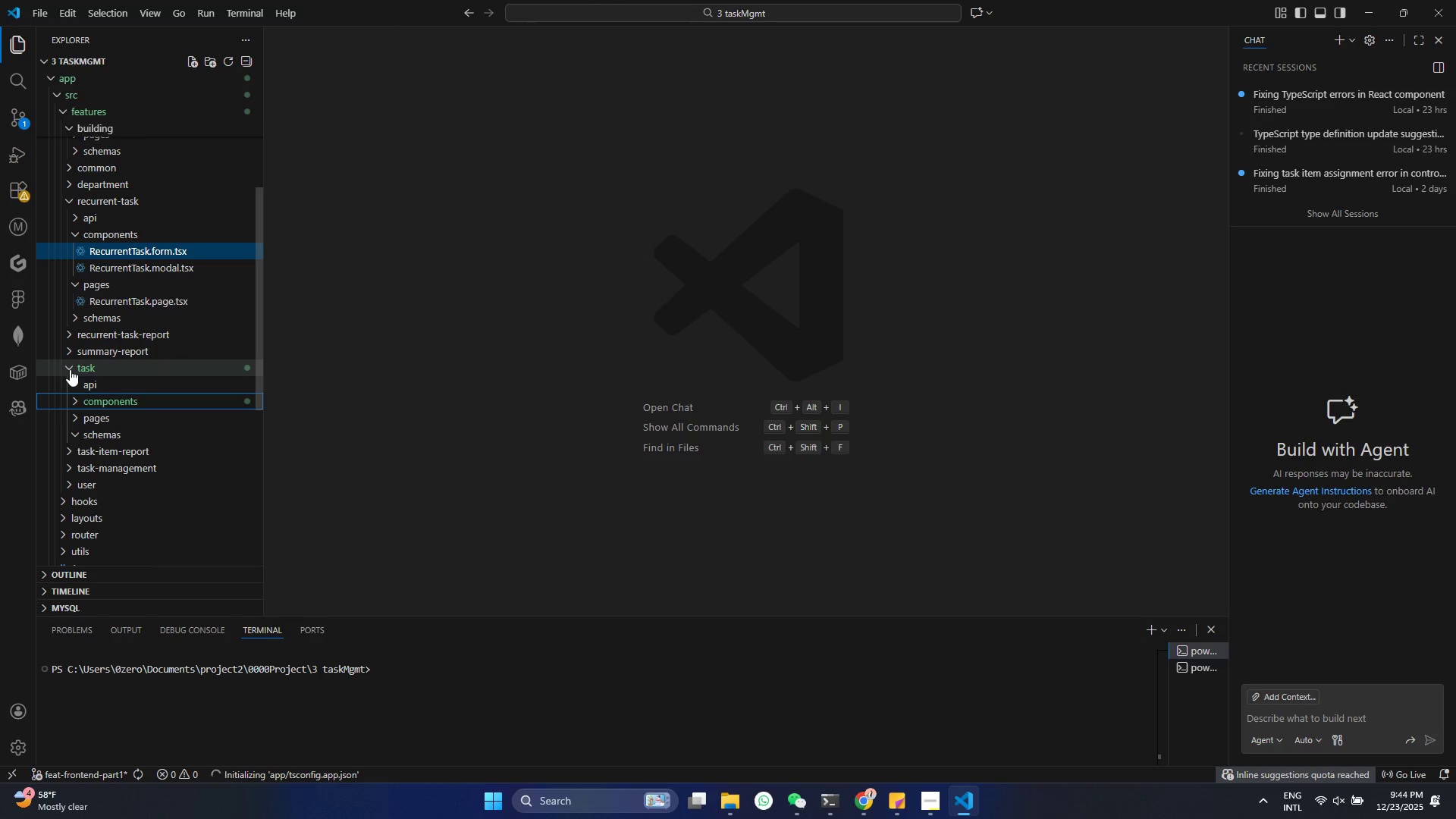 
double_click([70, 369])
 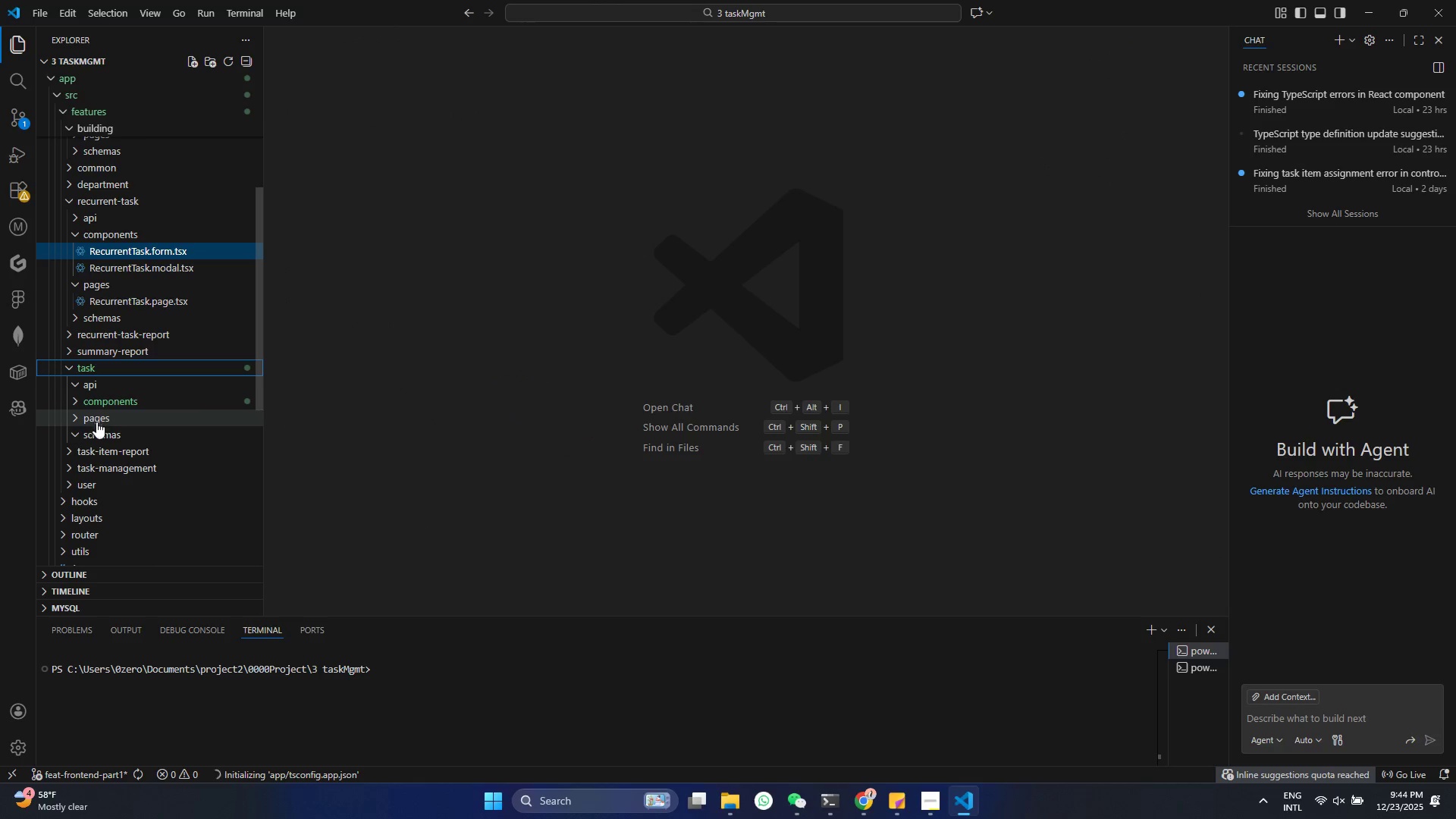 
left_click([103, 438])
 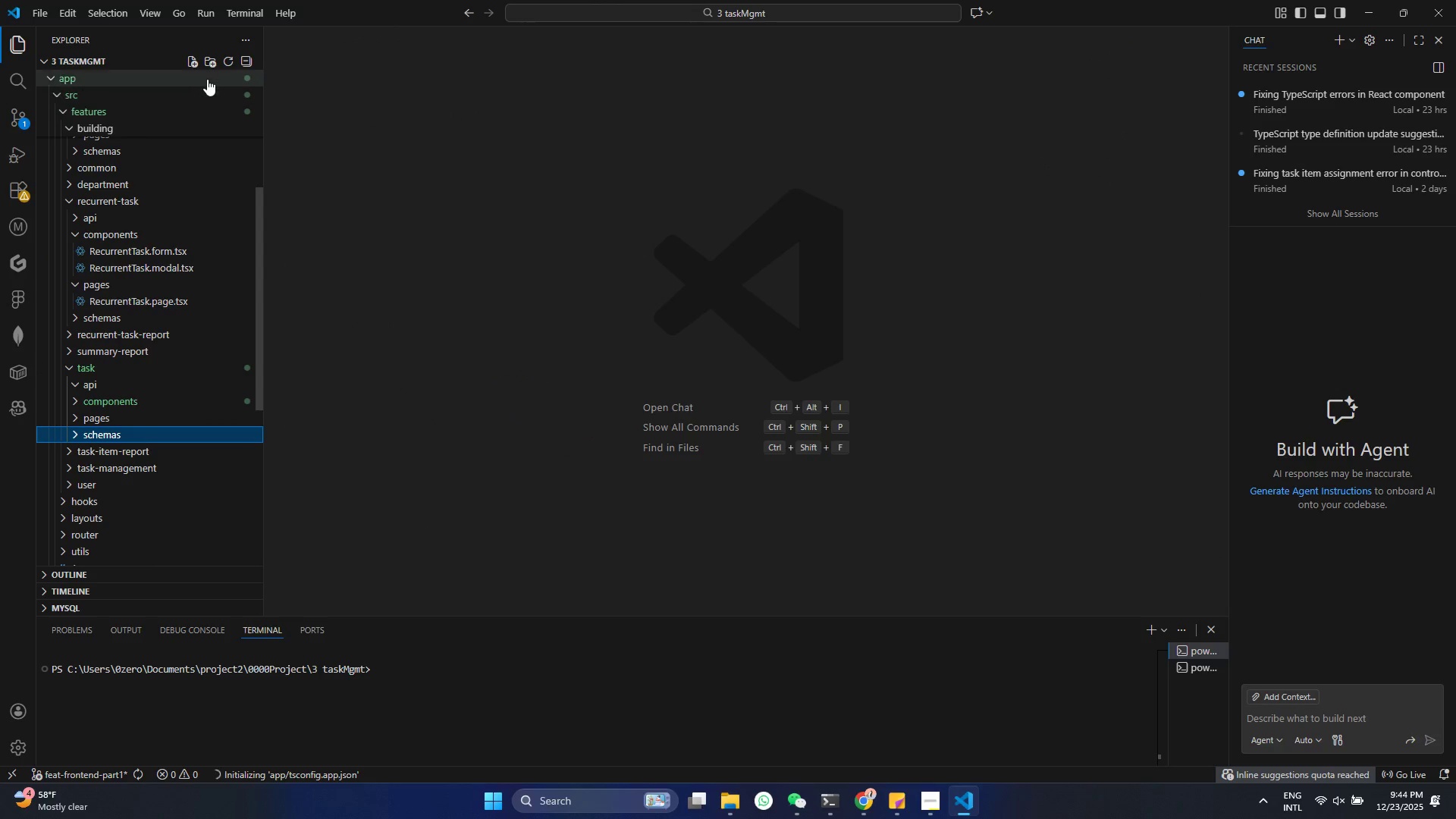 
left_click([197, 65])
 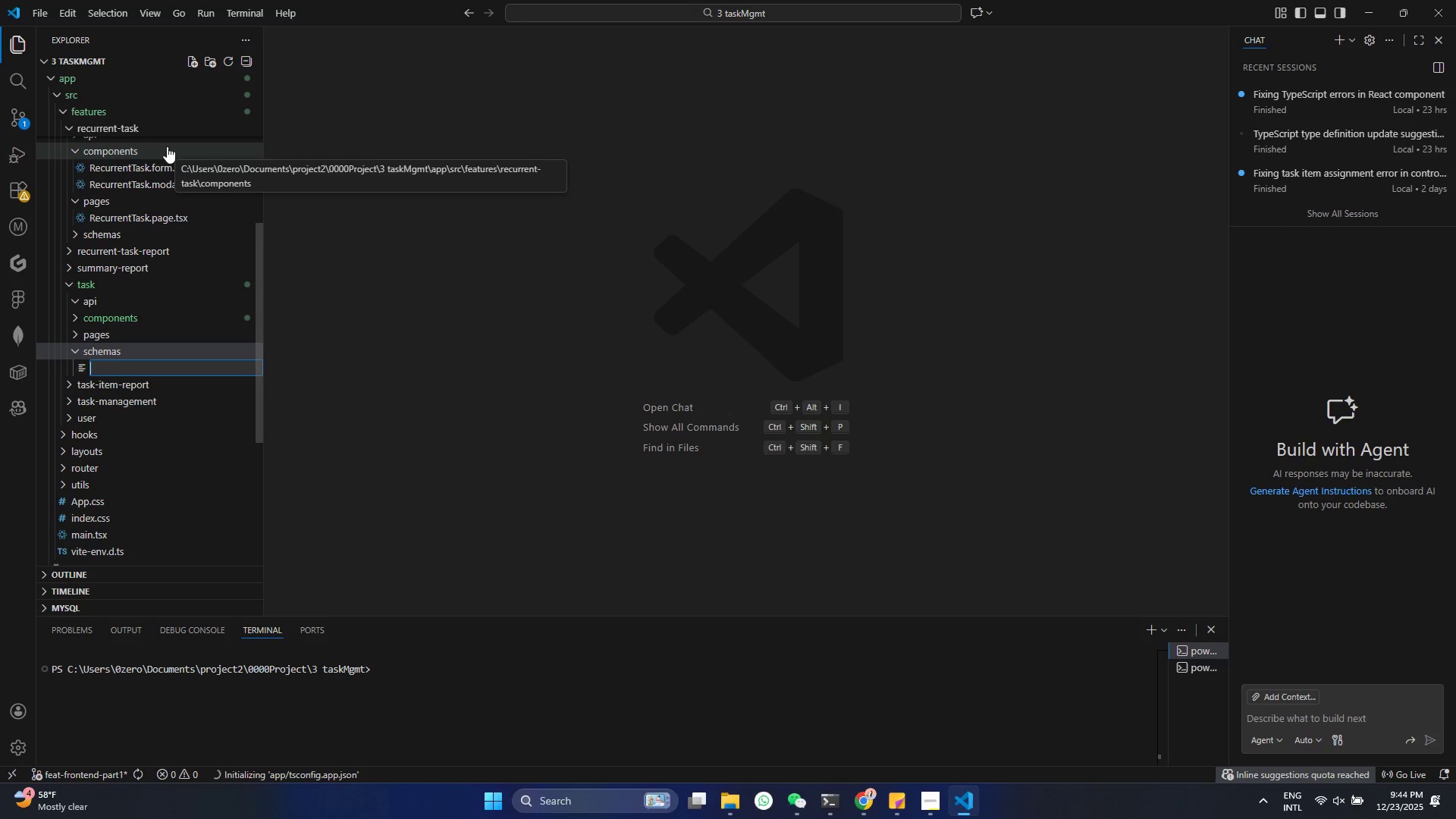 
type(impirt )
key(Backspace)
key(Backspace)
key(Backspace)
key(Backspace)
key(Backspace)
key(Backspace)
key(Backspace)
key(Backspace)
key(Backspace)
type(T)
key(Backspace)
type(task.schema.ts)
 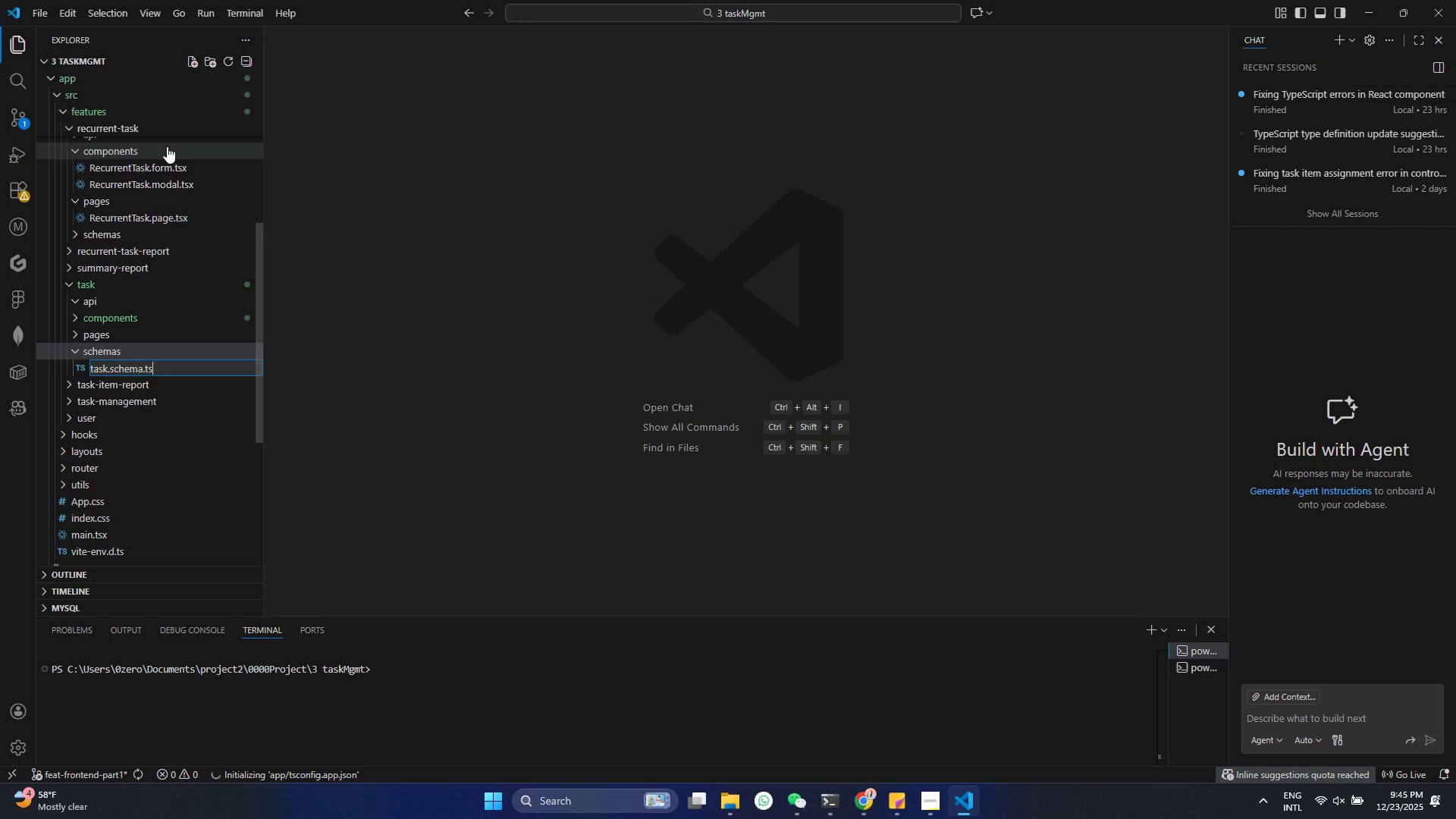 
key(Enter)
 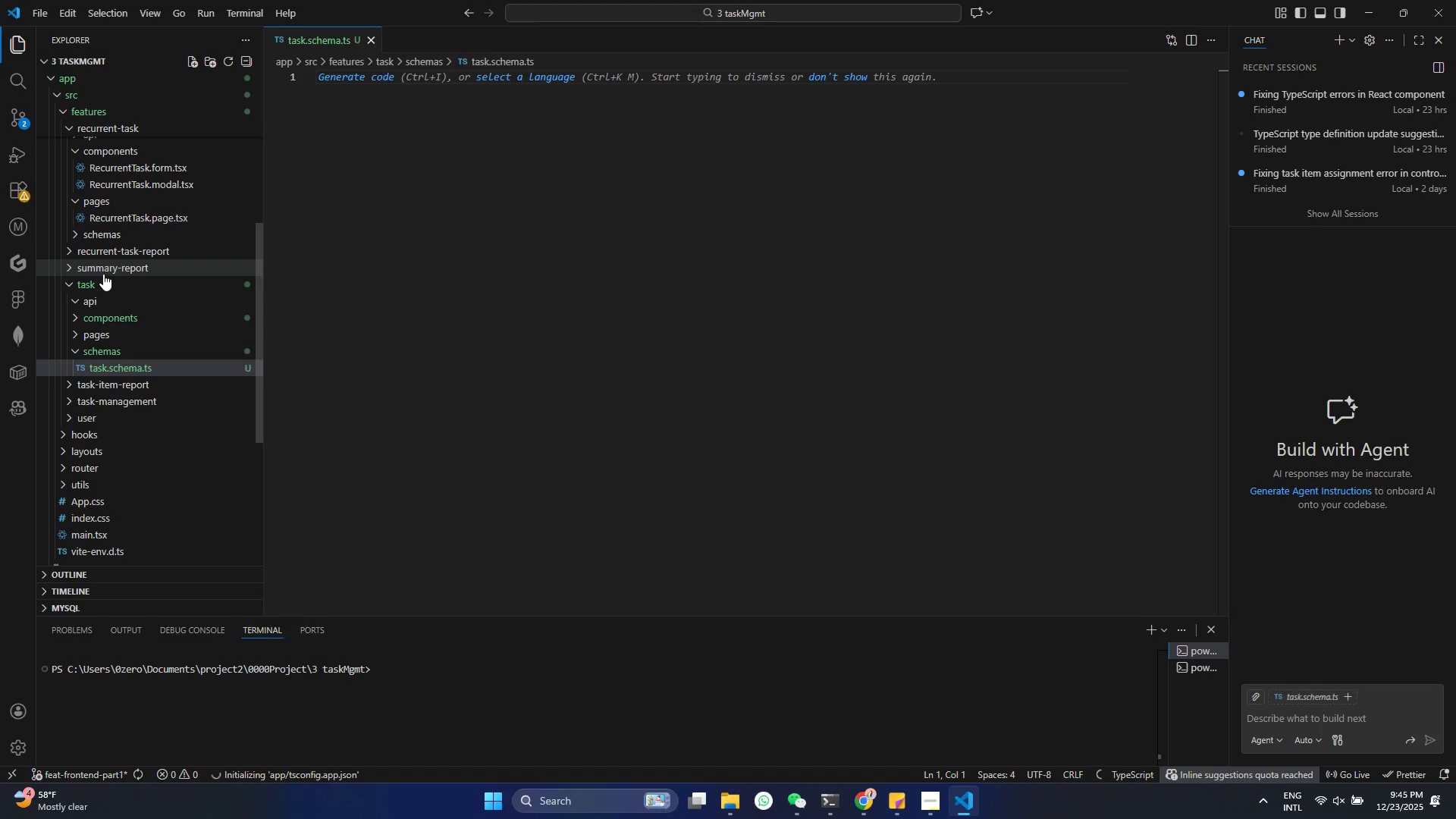 
left_click([93, 237])
 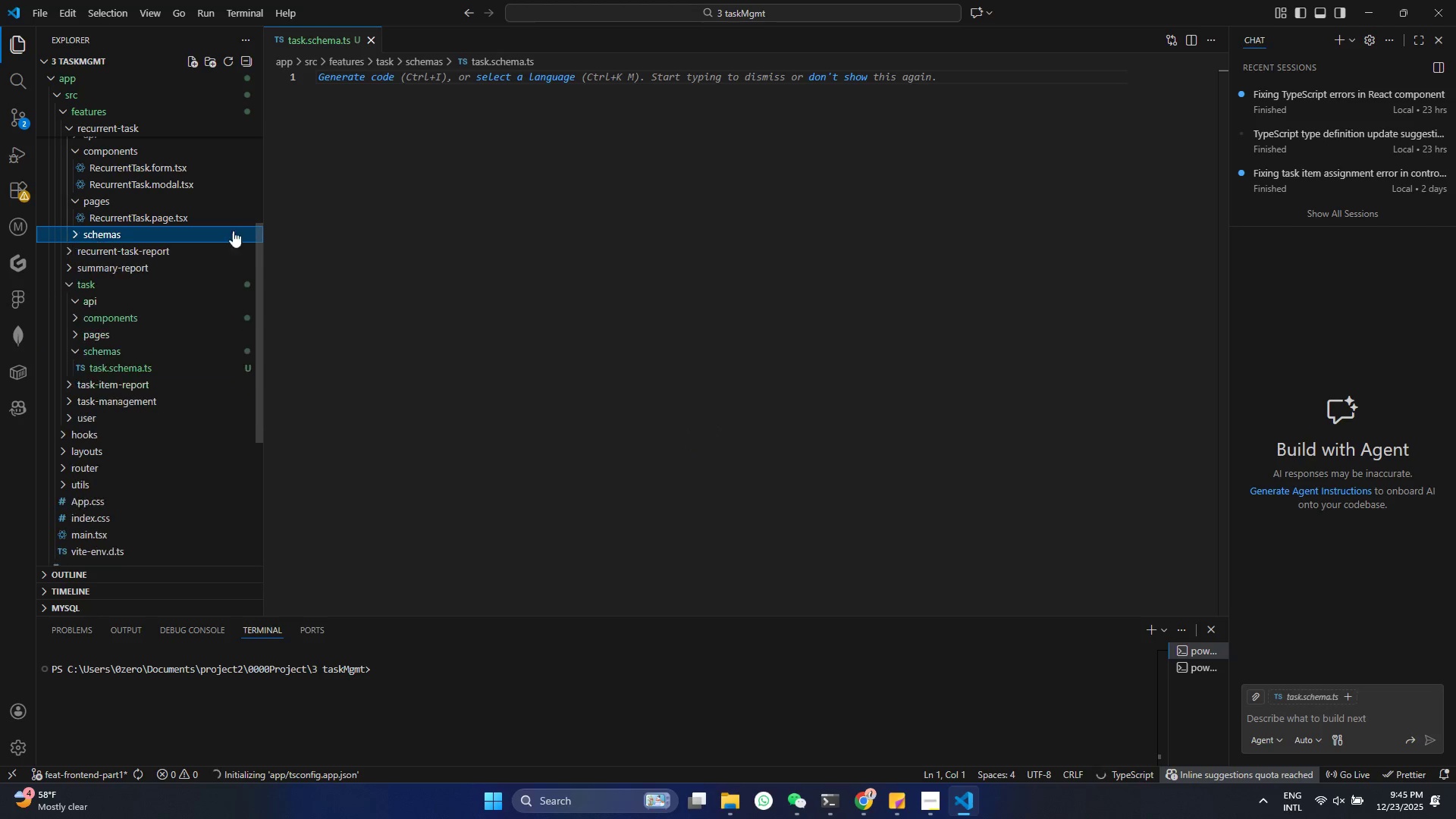 
double_click([438, 156])
 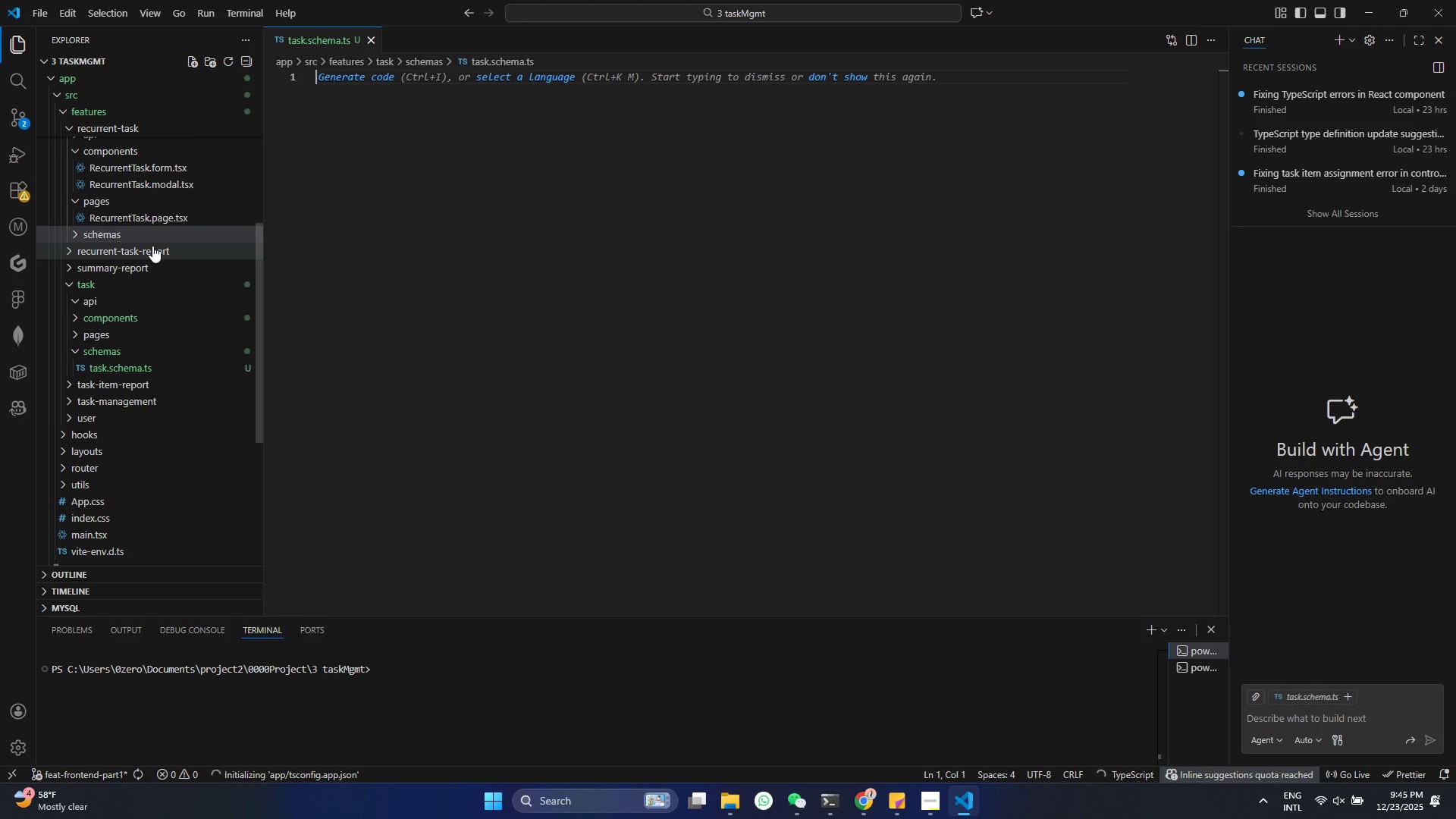 
double_click([152, 246])
 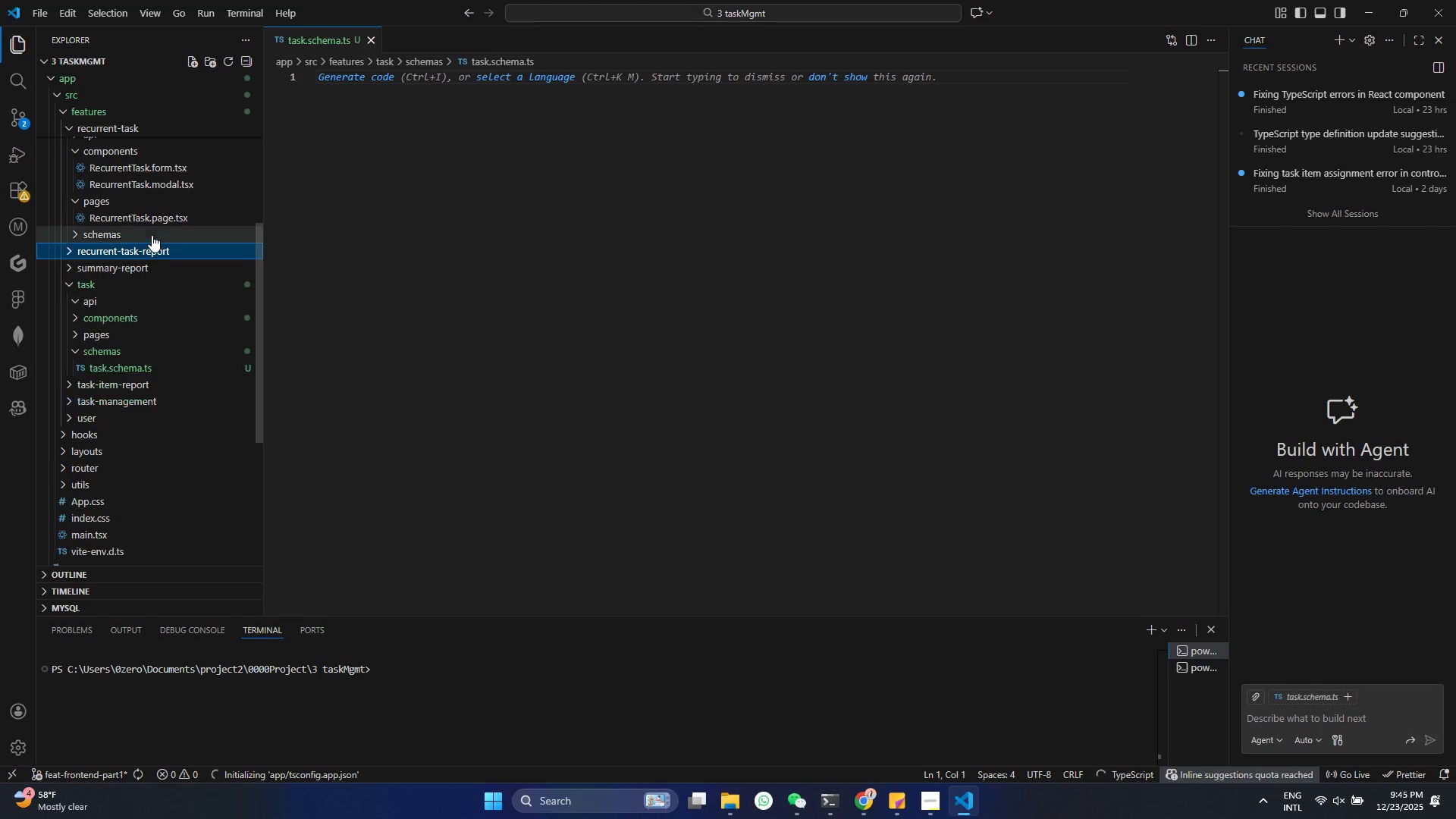 
triple_click([152, 235])
 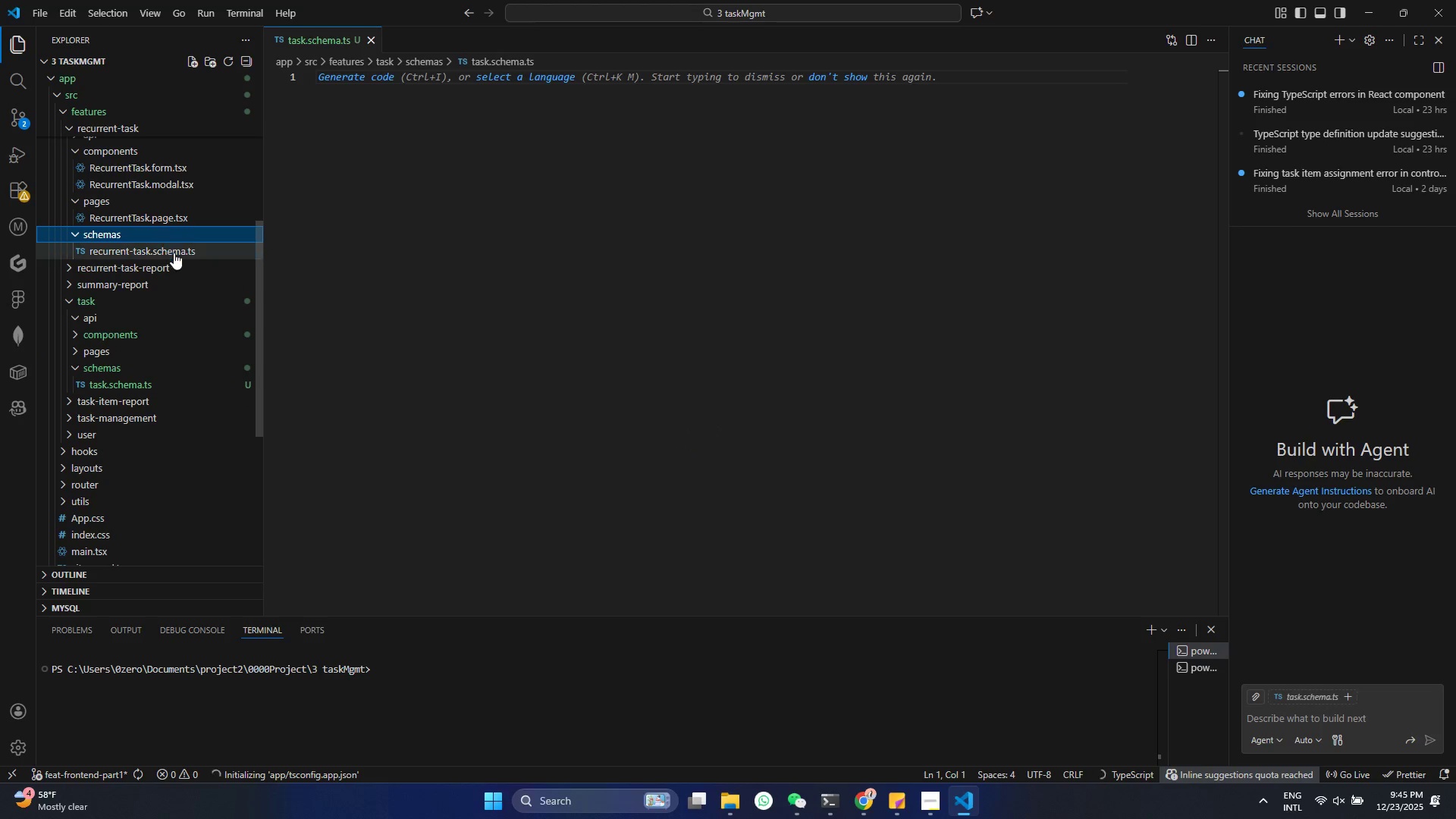 
triple_click([174, 253])
 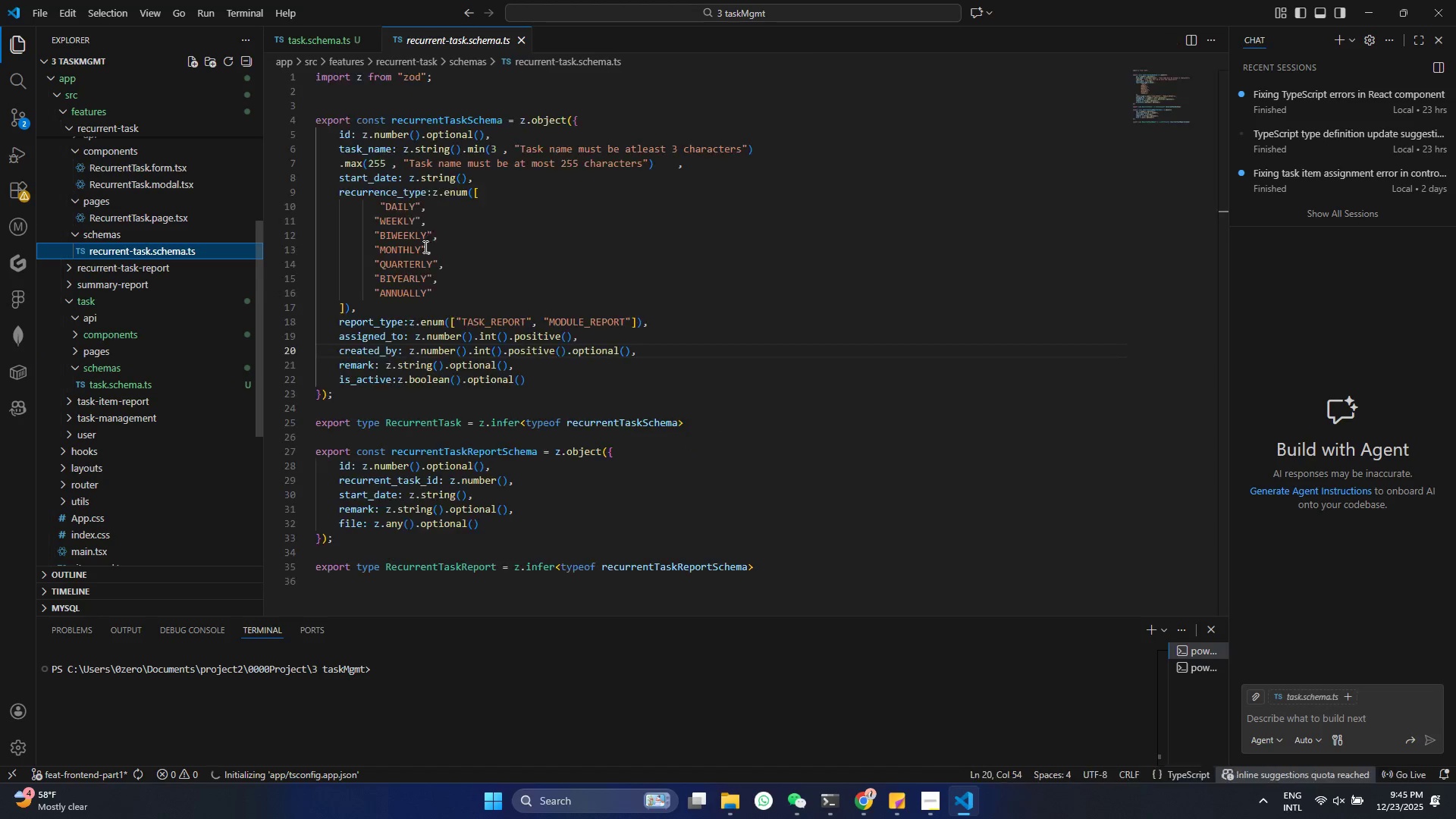 
triple_click([427, 242])
 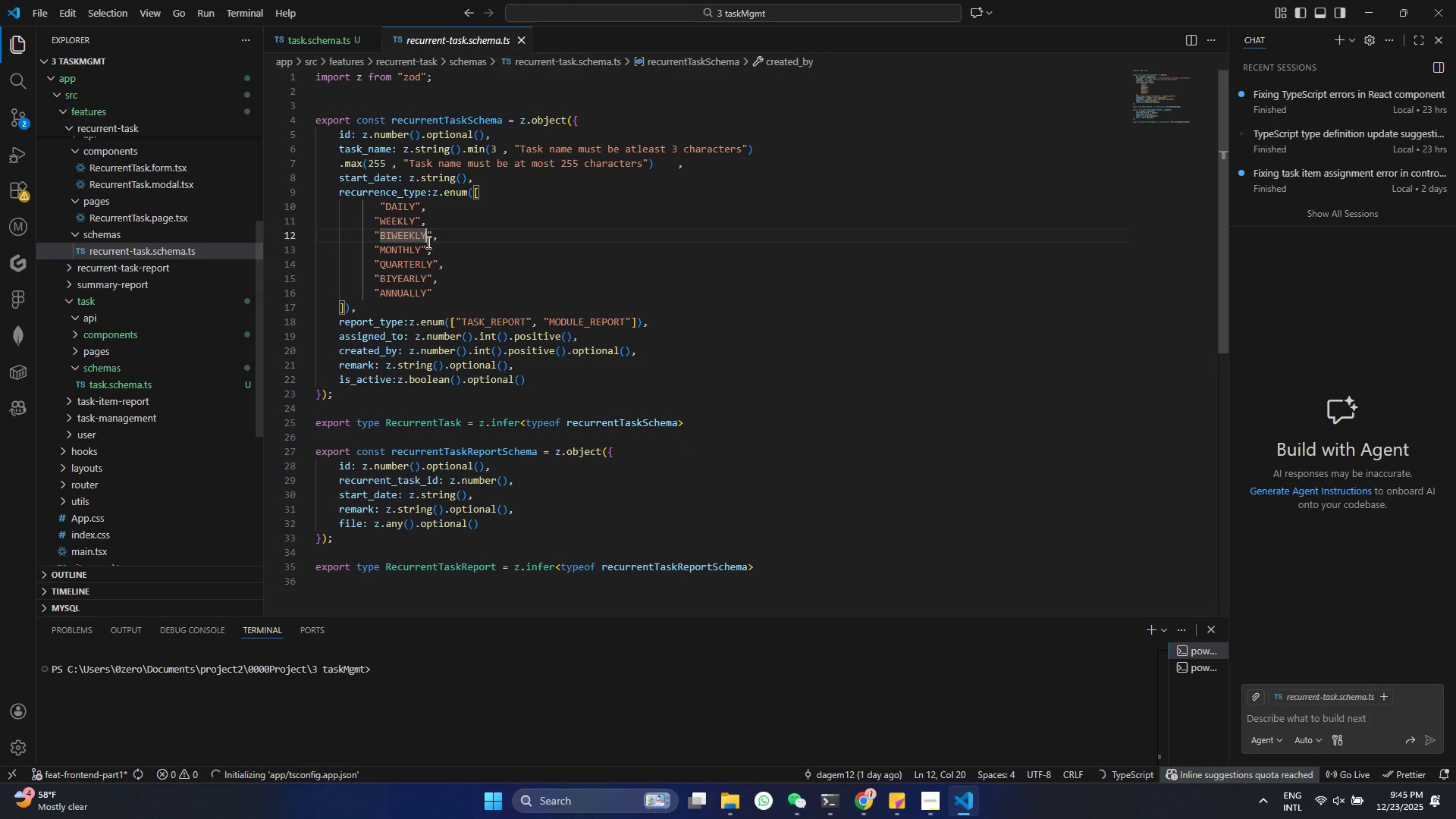 
key(Control+A)
 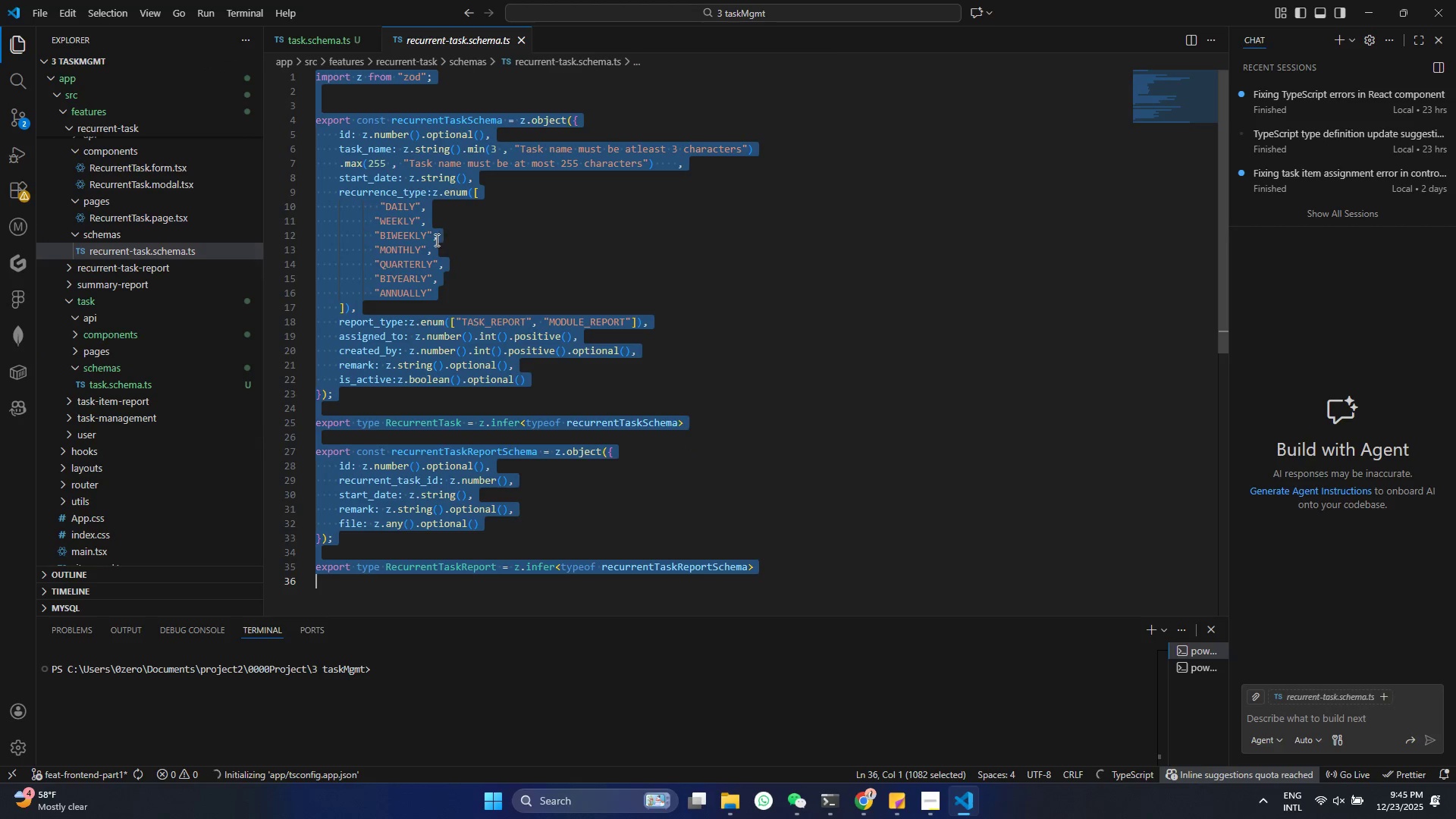 
key(Control+C)
 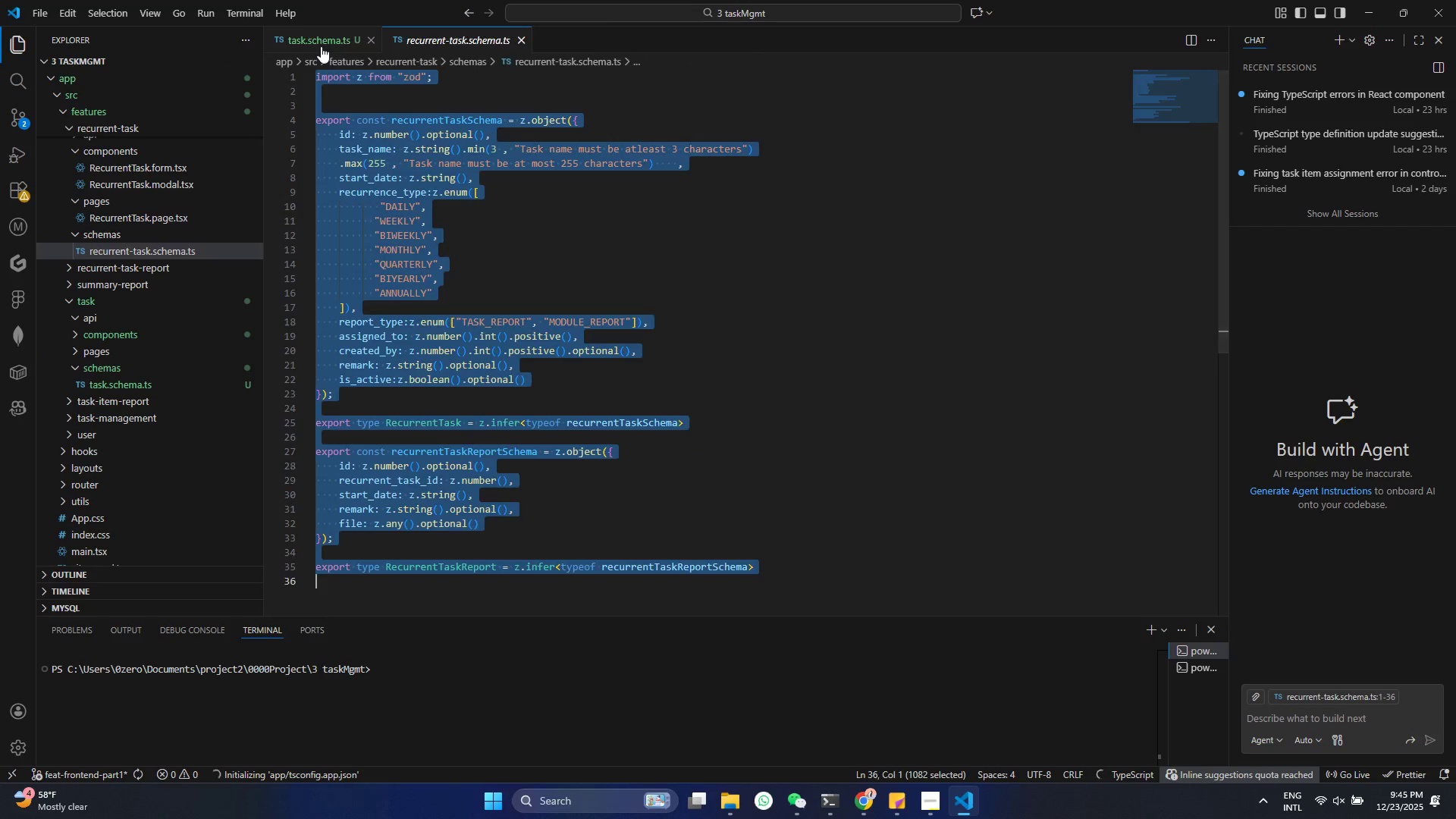 
double_click([445, 217])
 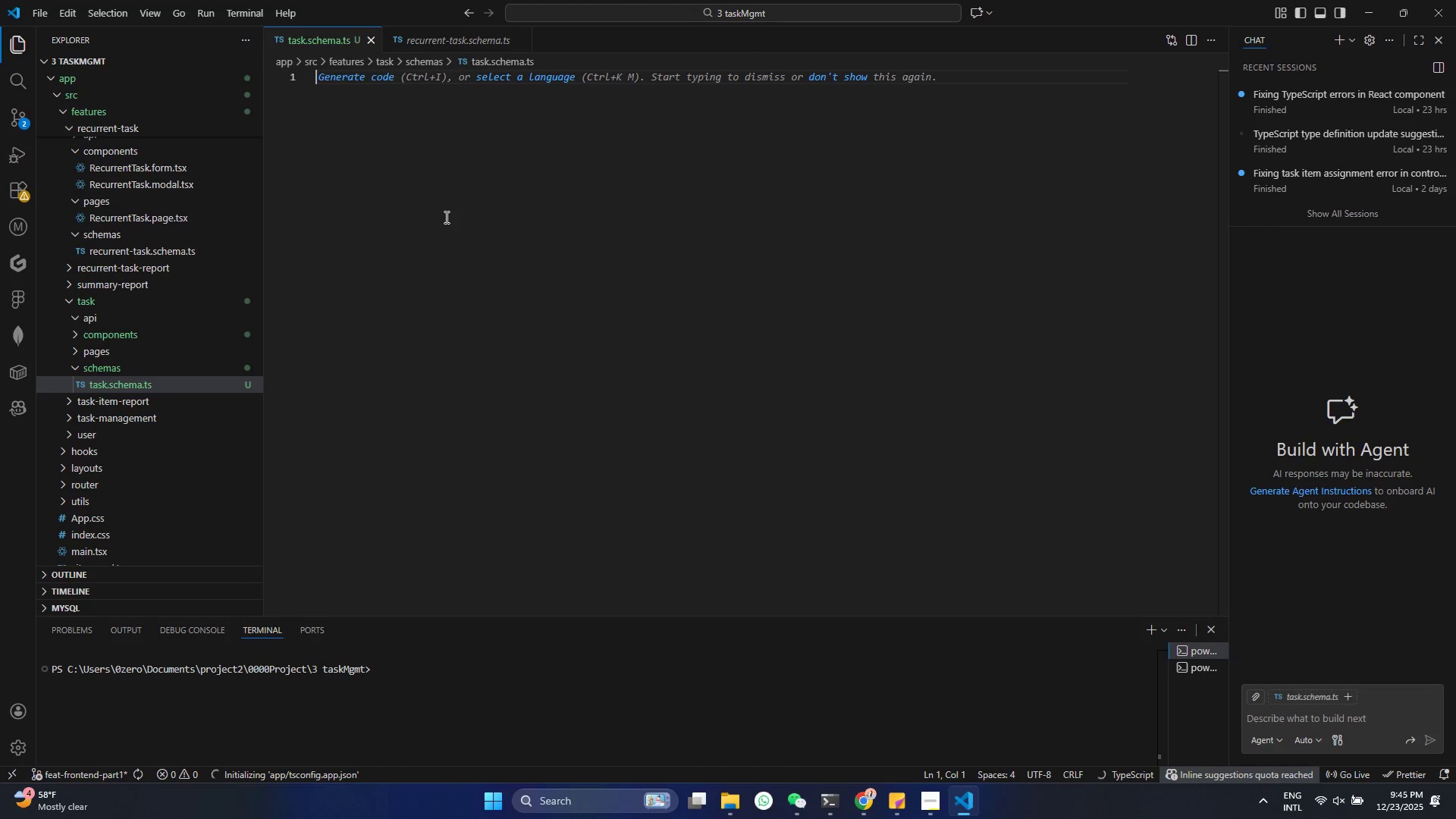 
key(Control+V)
 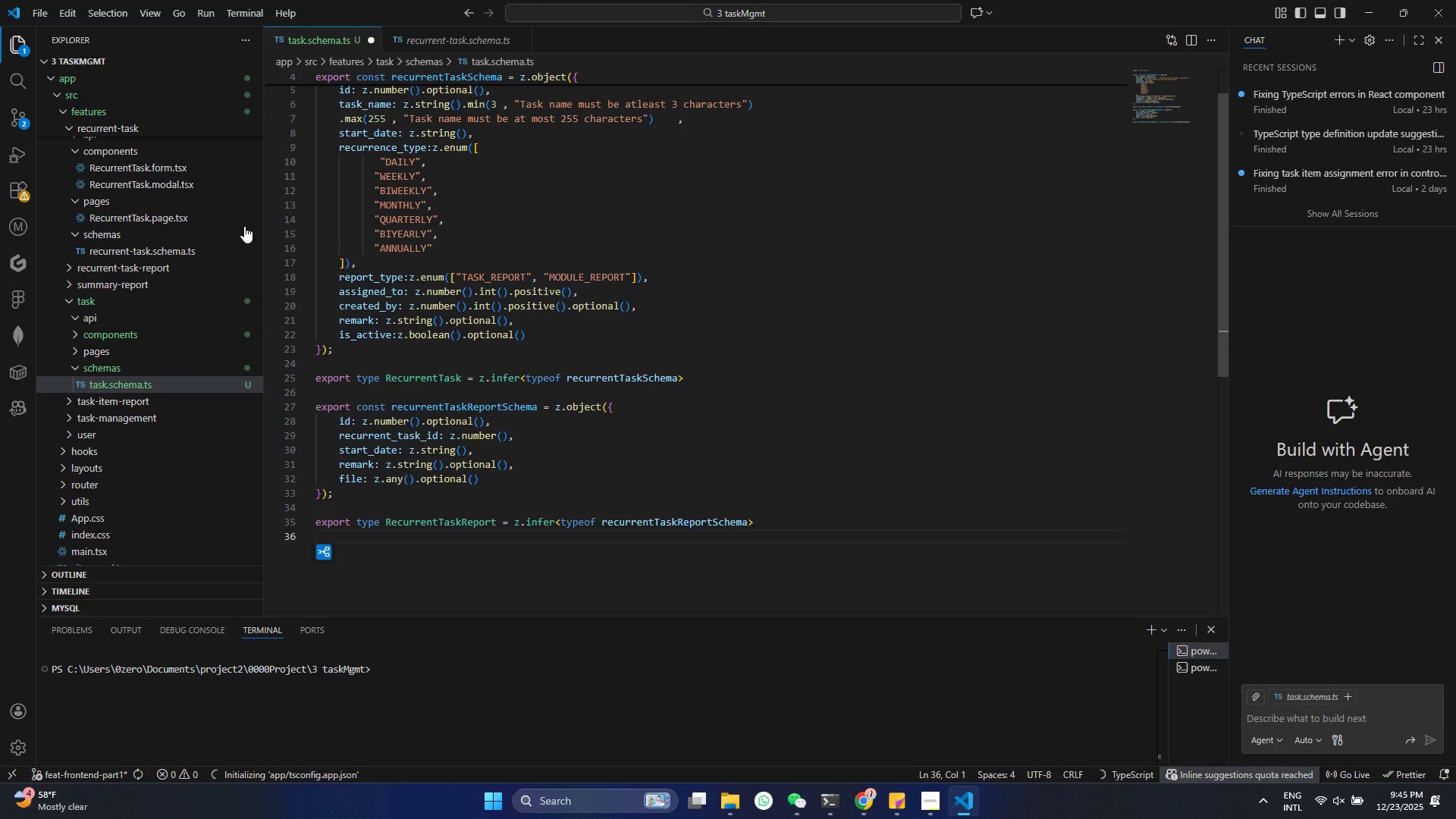 
key(Control+ControlLeft)
 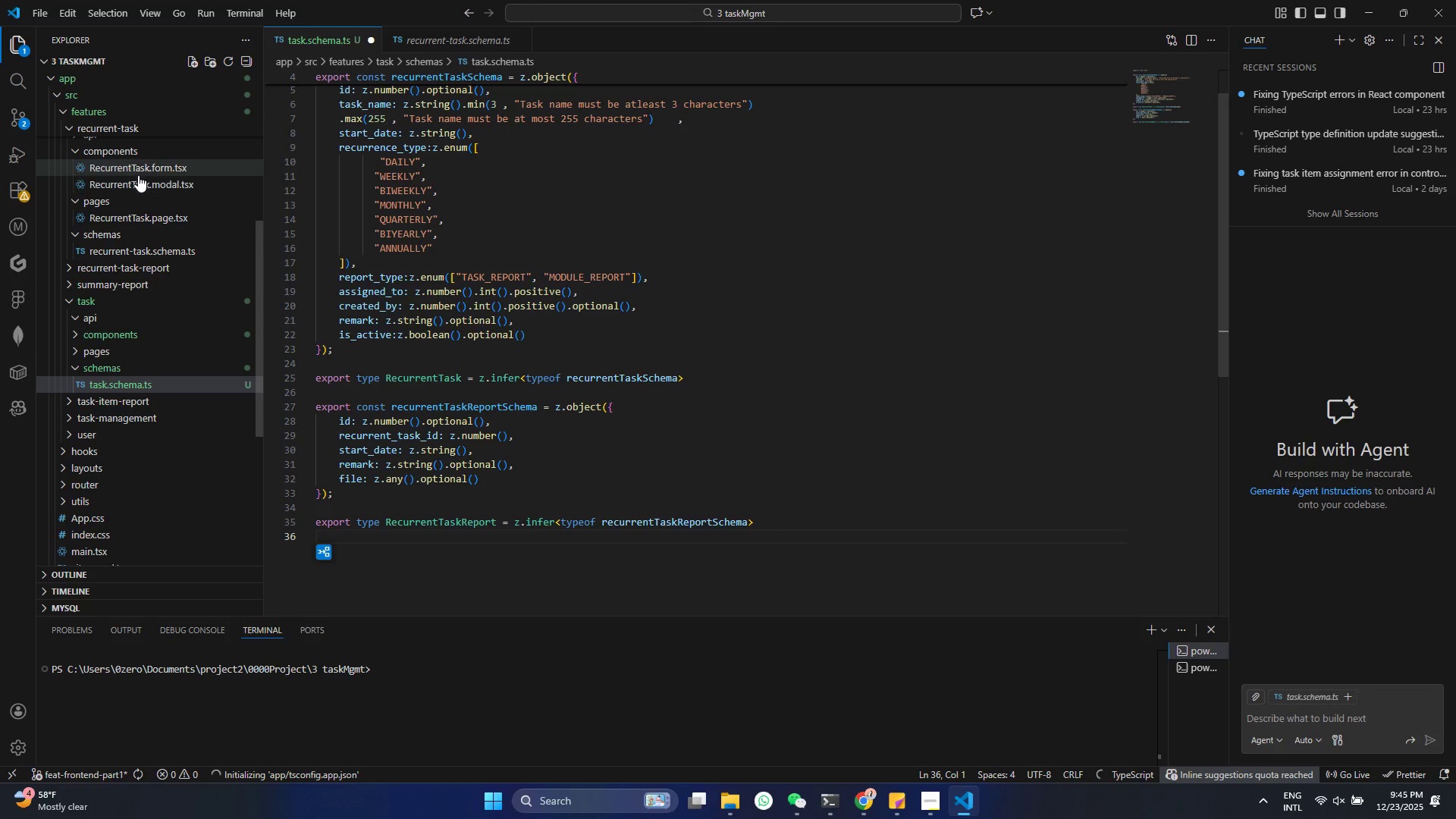 
key(Control+S)
 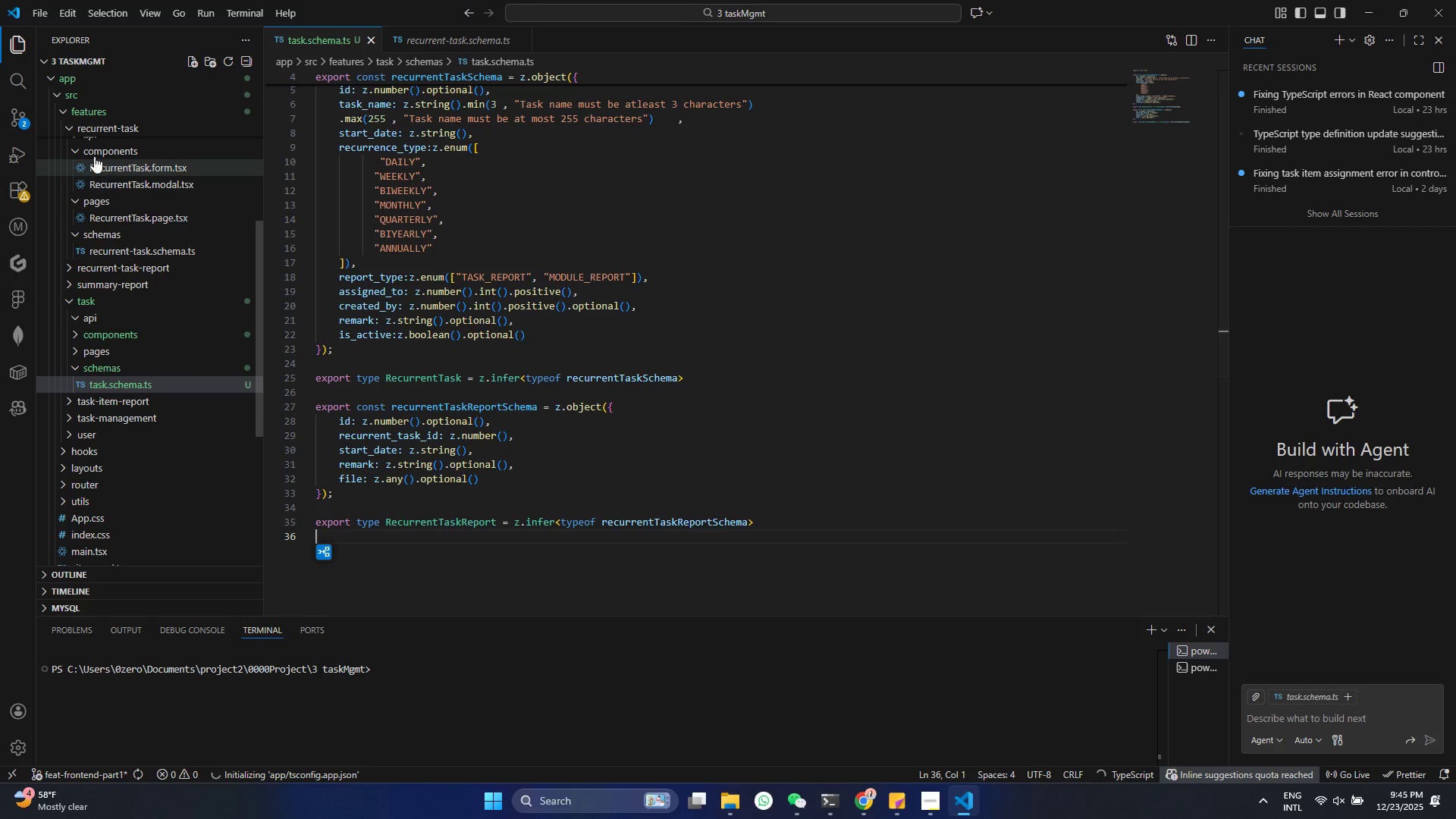 
scroll: coordinate [92, 154], scroll_direction: up, amount: 13.0
 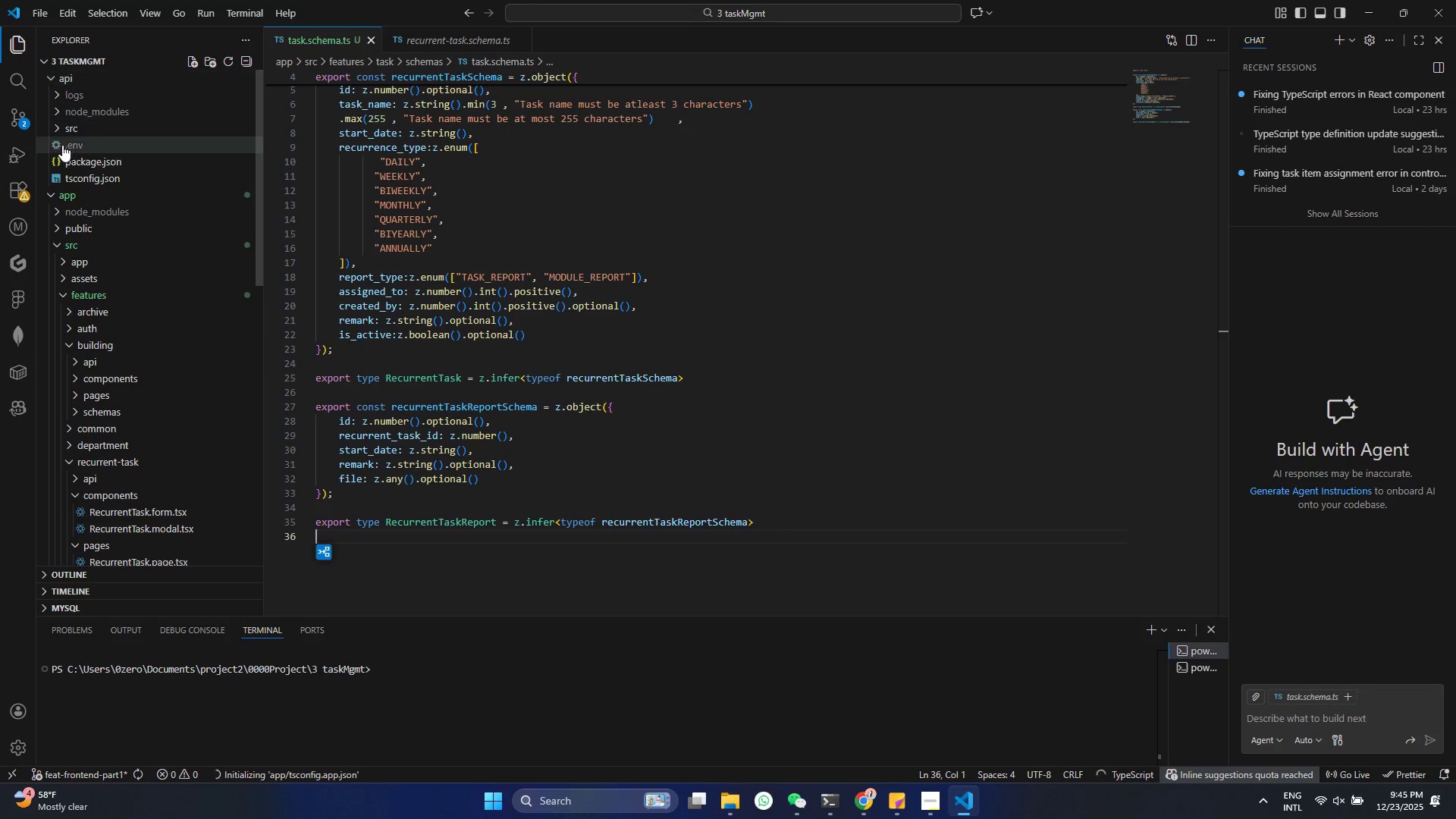 
left_click([58, 127])
 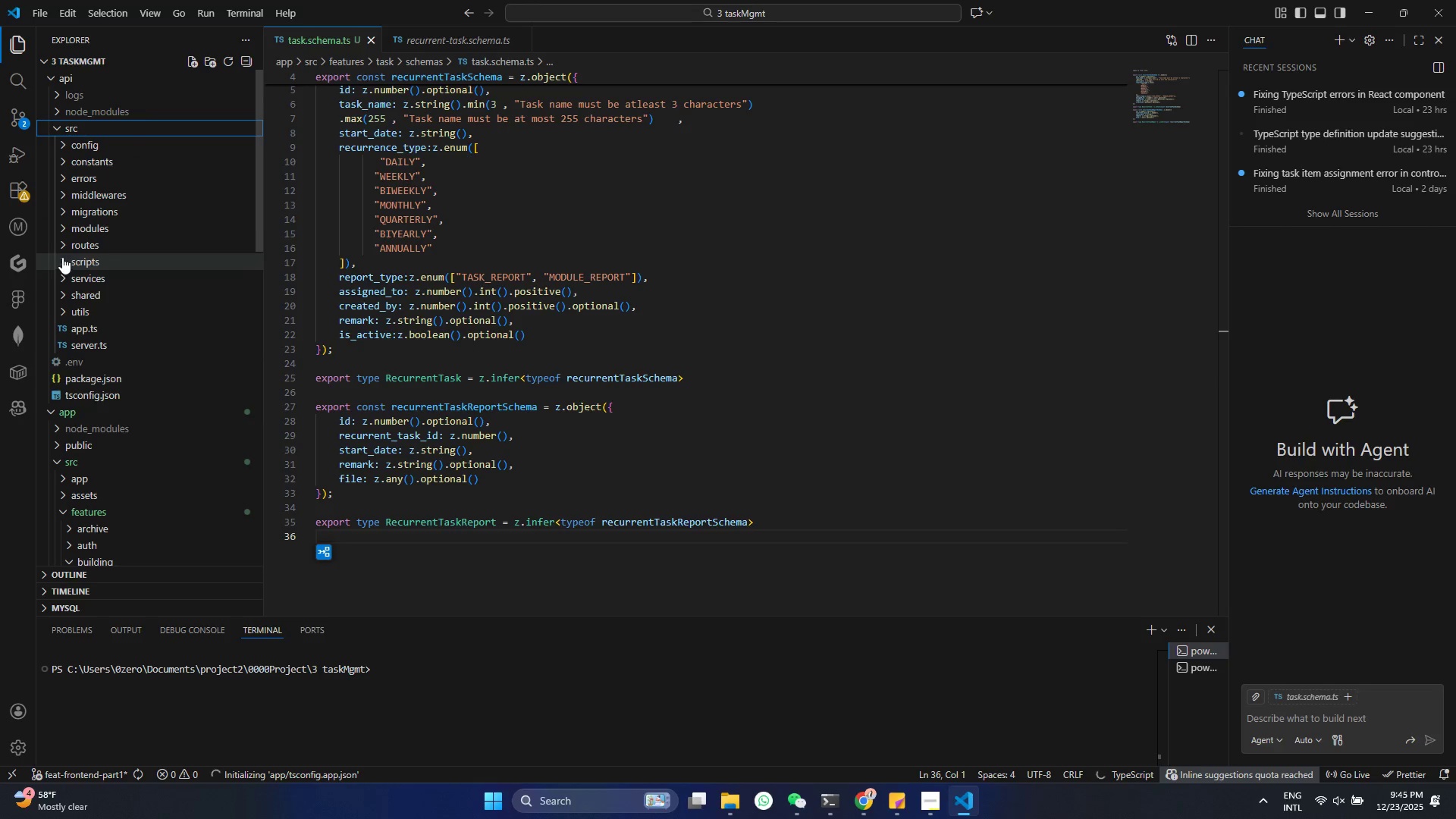 
wait(6.75)
 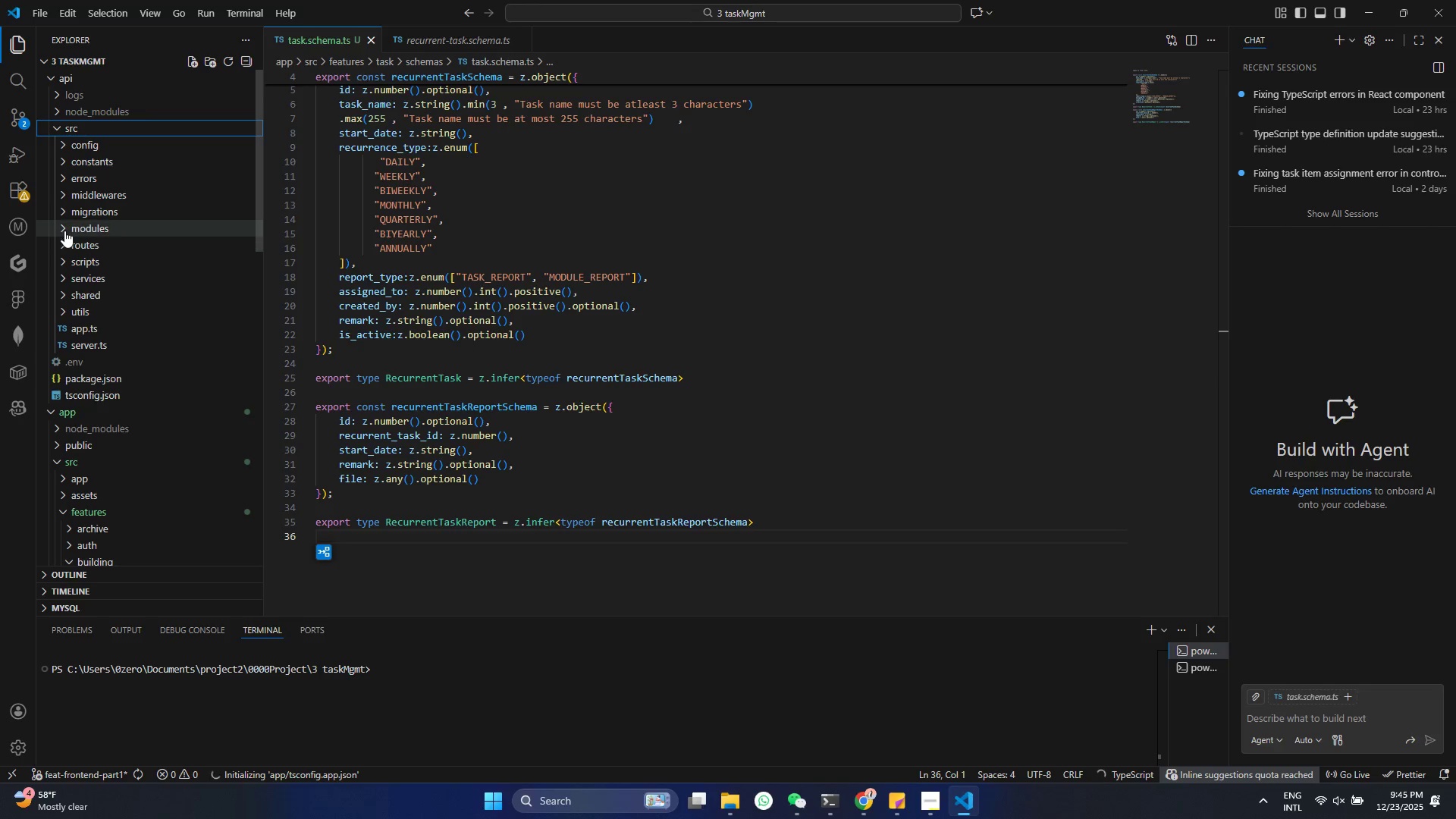 
left_click([57, 221])
 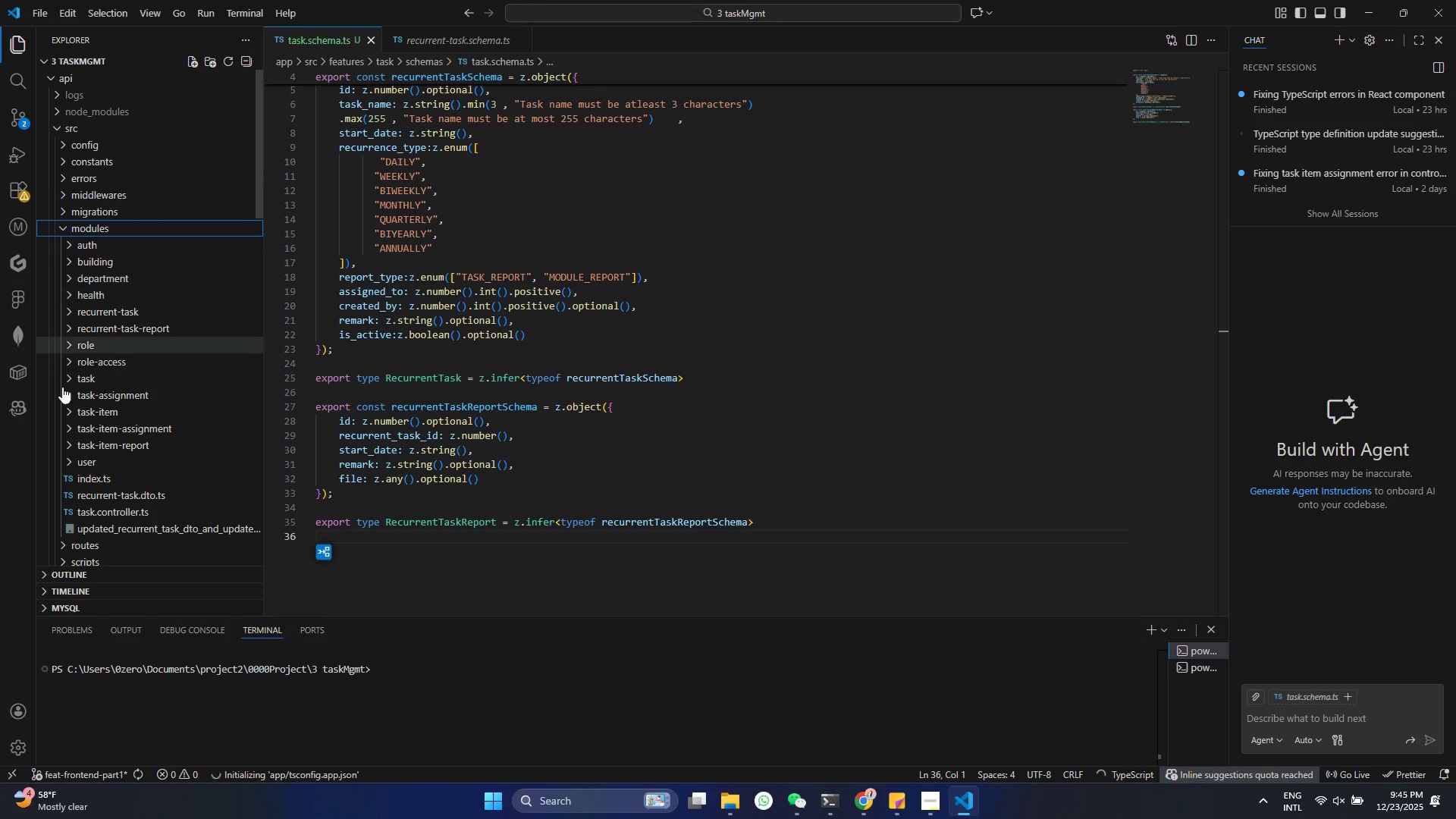 
left_click([60, 378])
 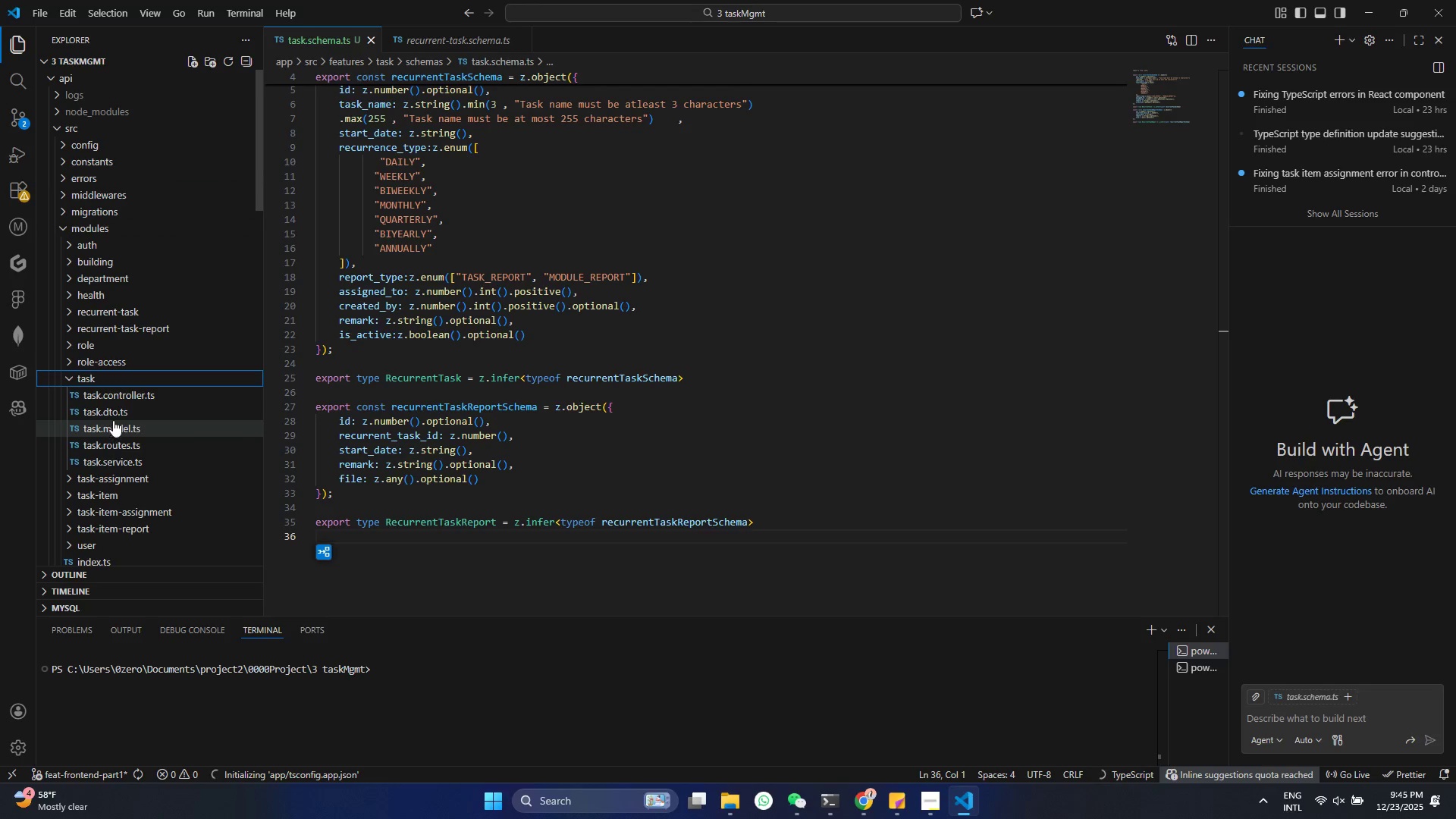 
right_click([114, 413])
 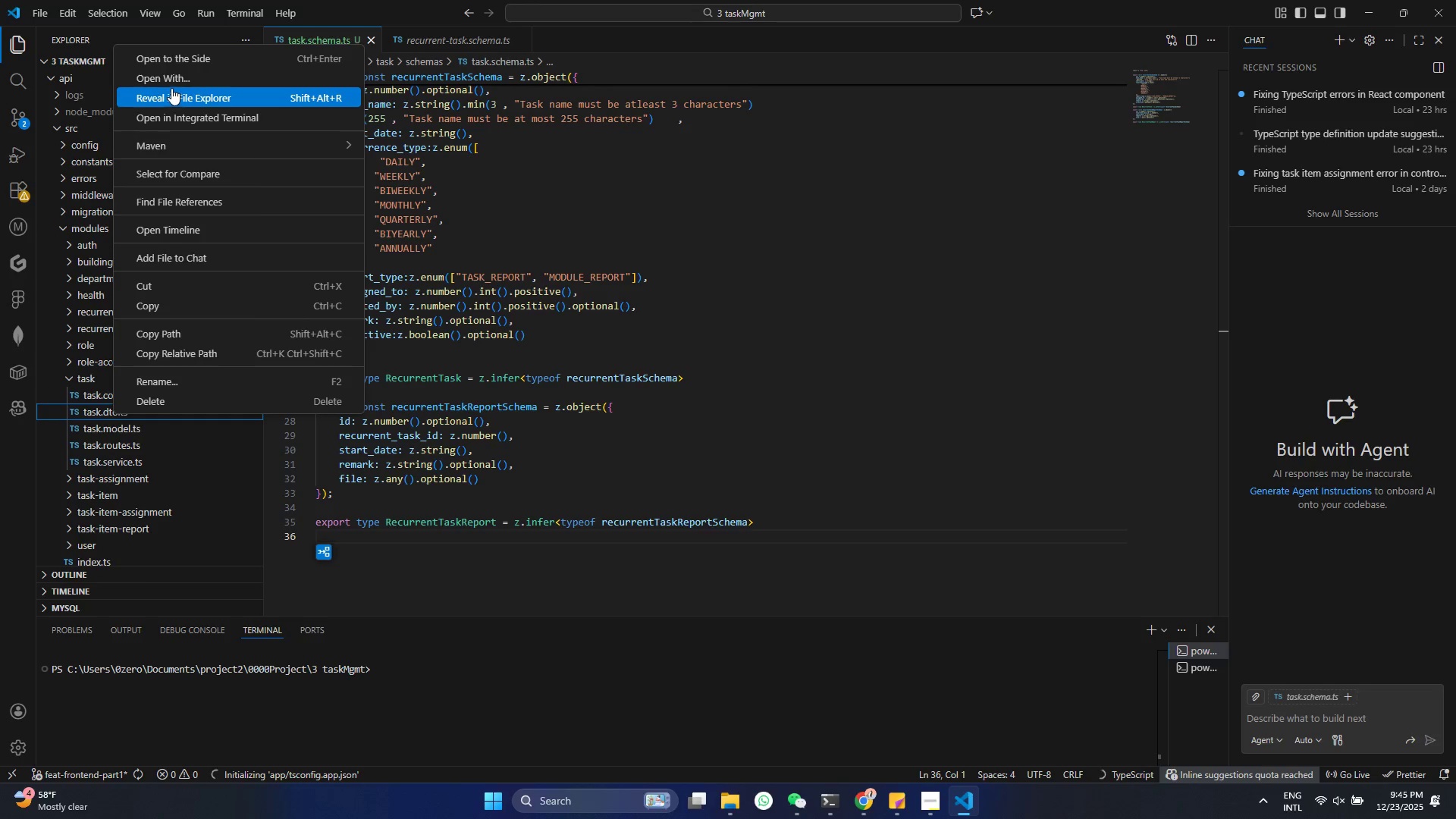 
left_click([193, 61])
 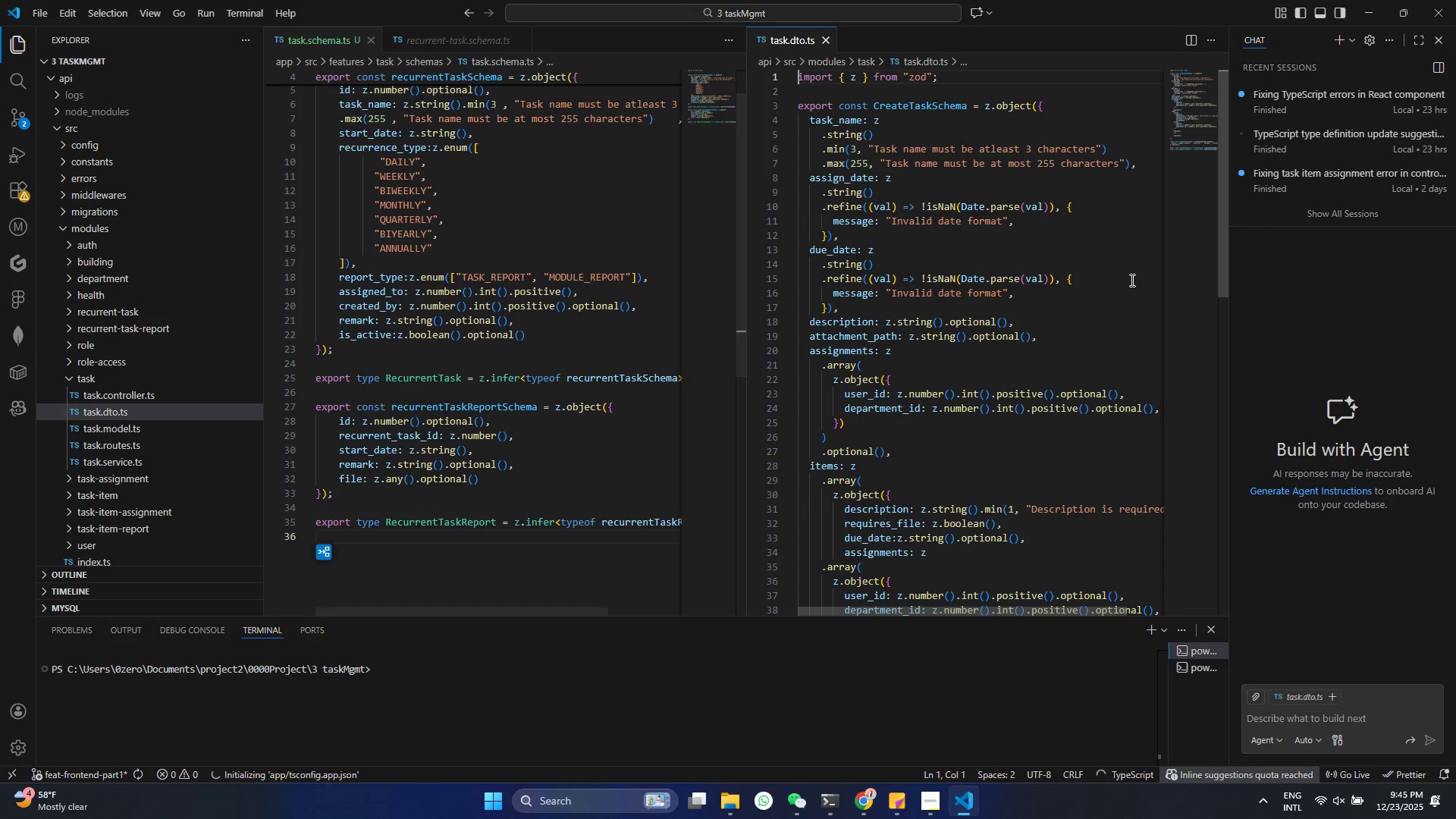 
scroll: coordinate [895, 168], scroll_direction: up, amount: 4.0
 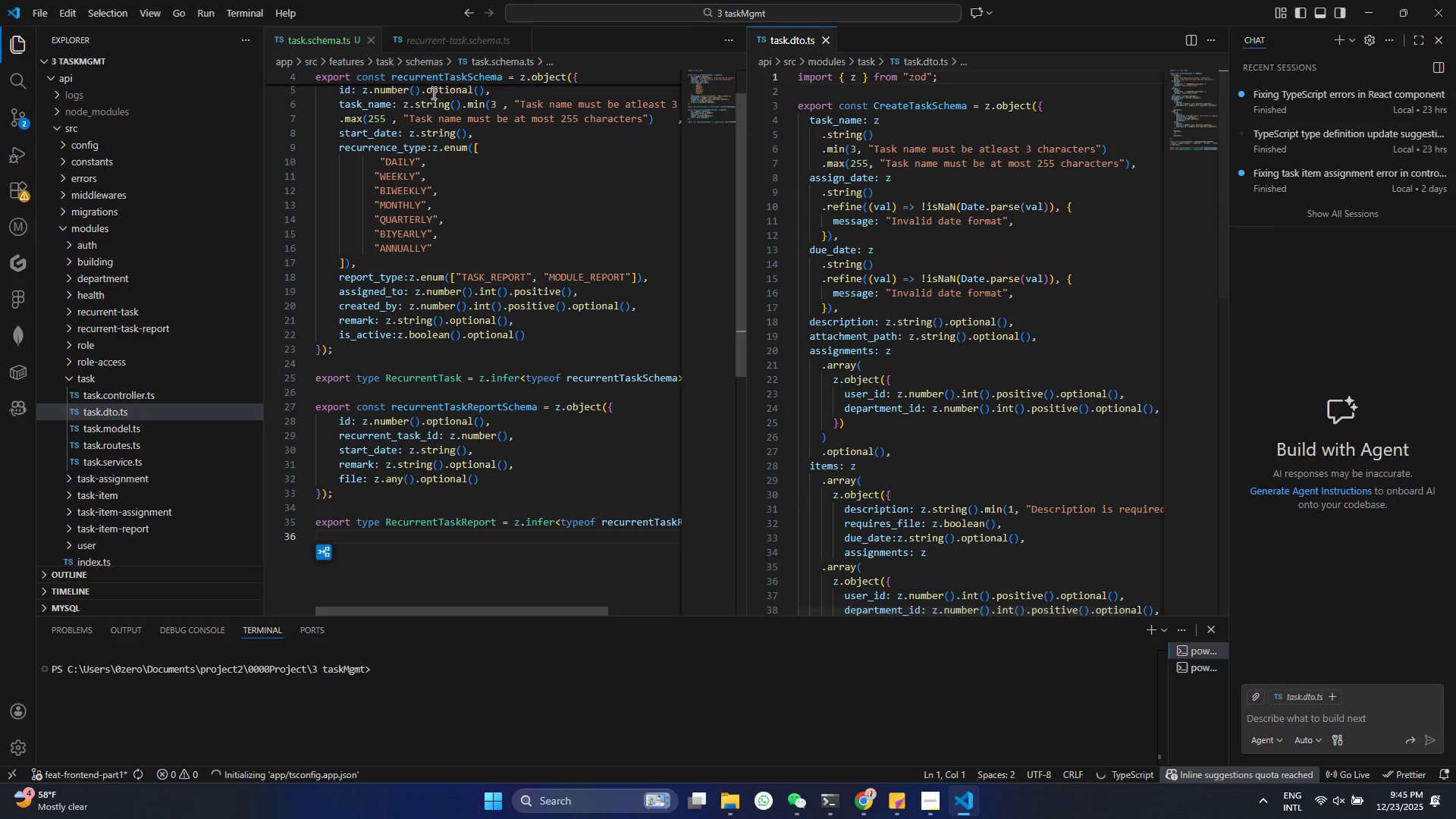 
double_click([535, 135])
 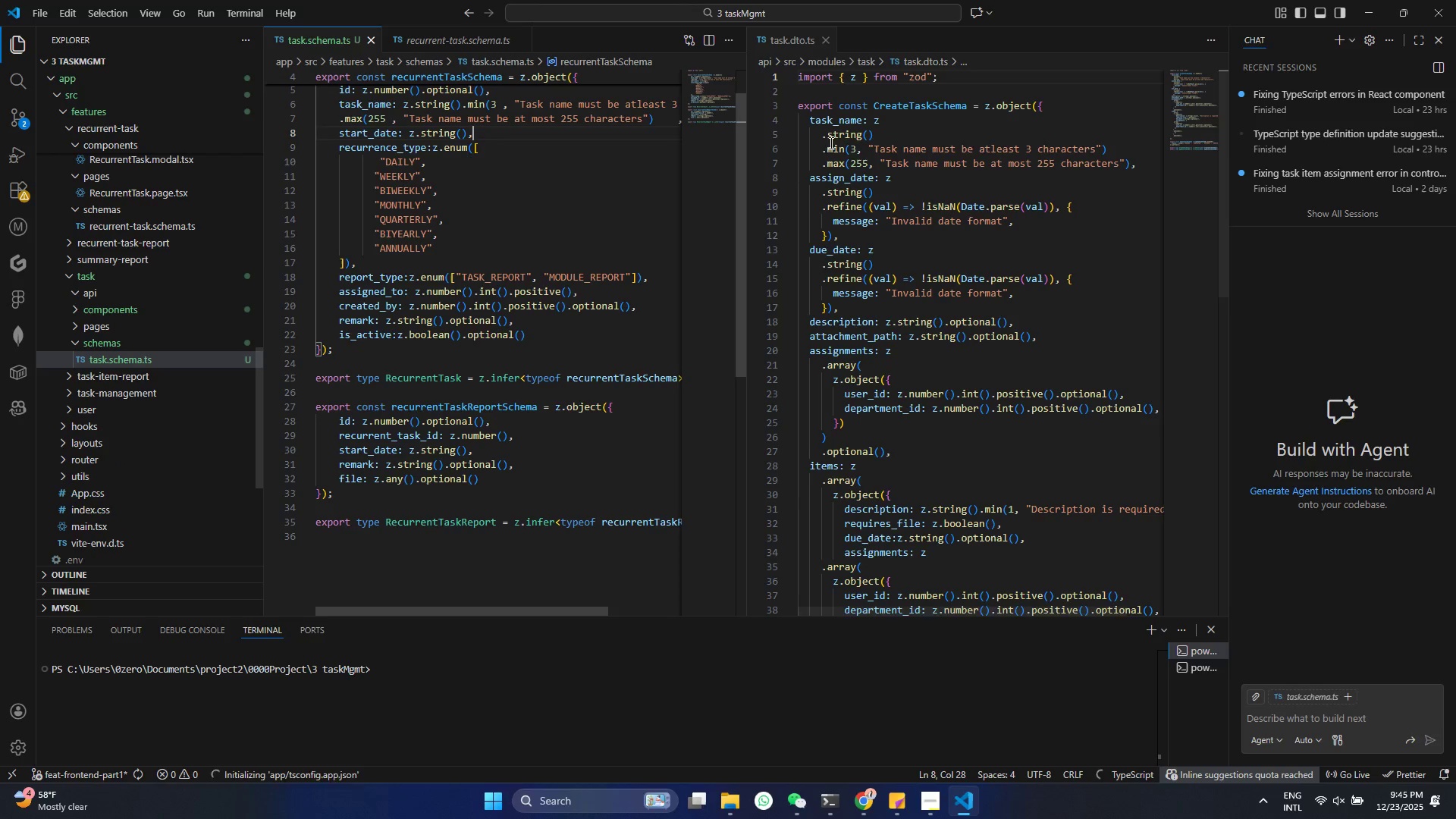 
left_click([844, 143])
 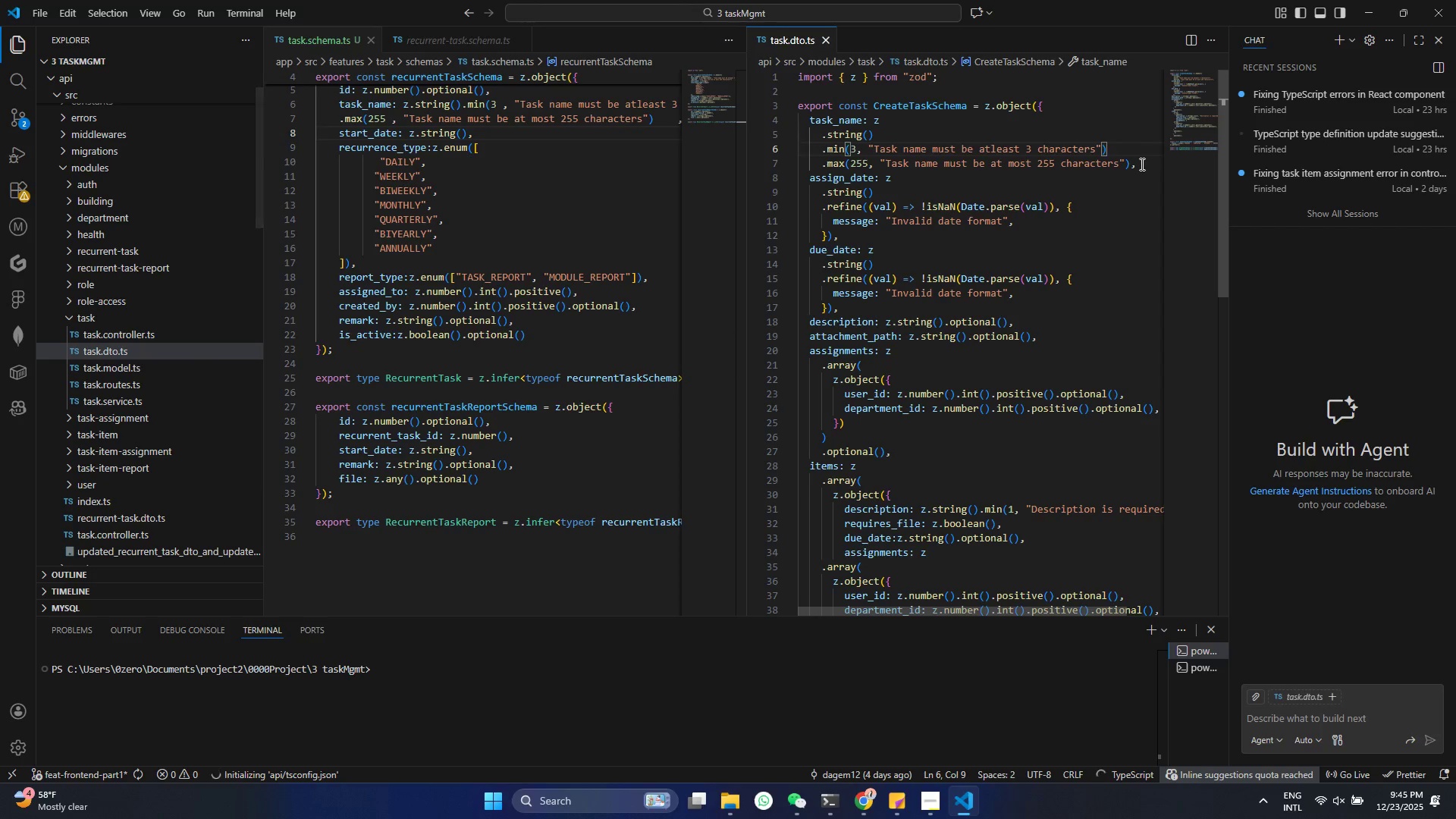 
left_click_drag(start_coordinate=[1141, 164], to_coordinate=[736, 123])
 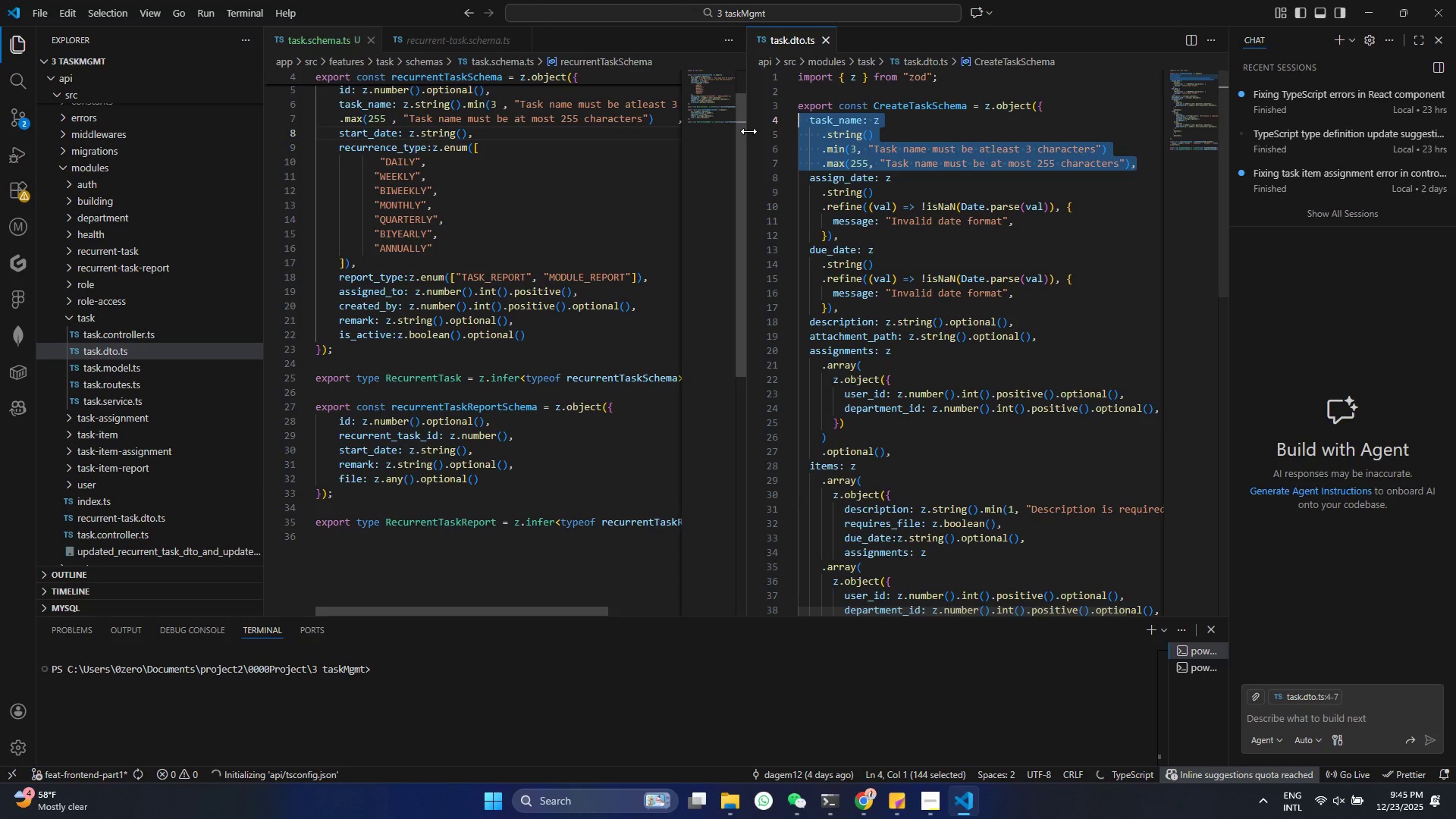 
key(Control+C)
 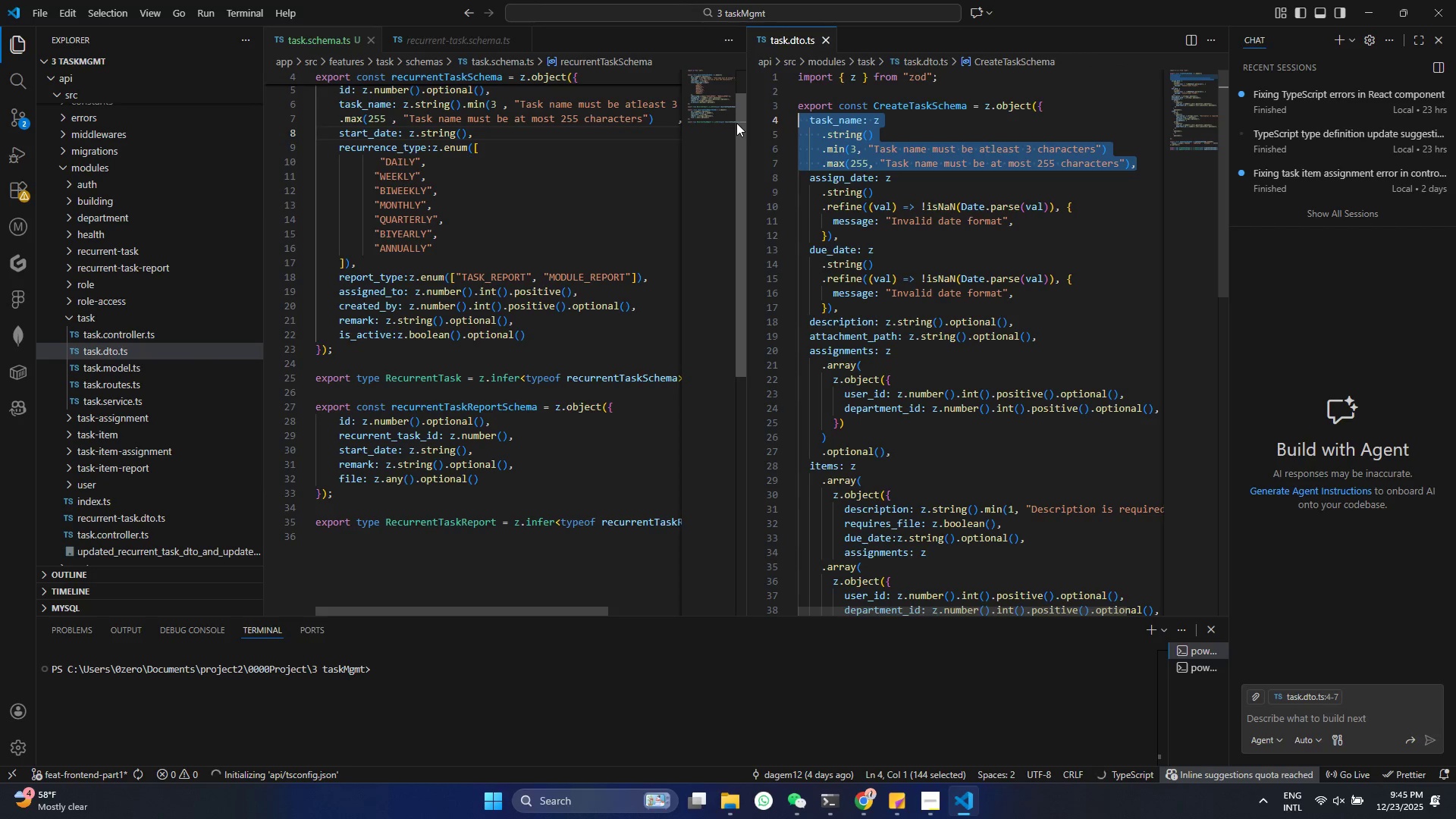 
key(Control+C)
 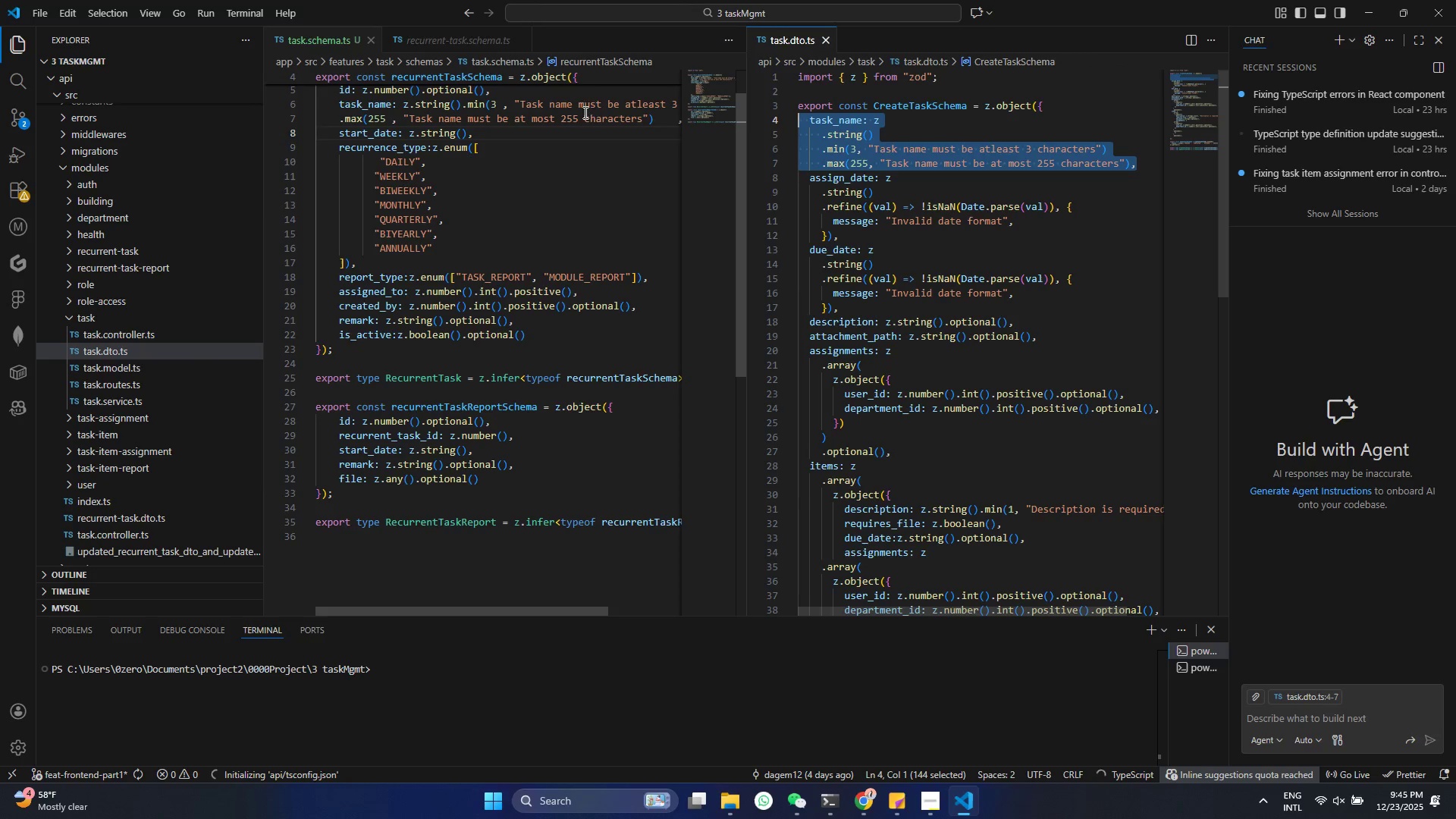 
left_click([594, 93])
 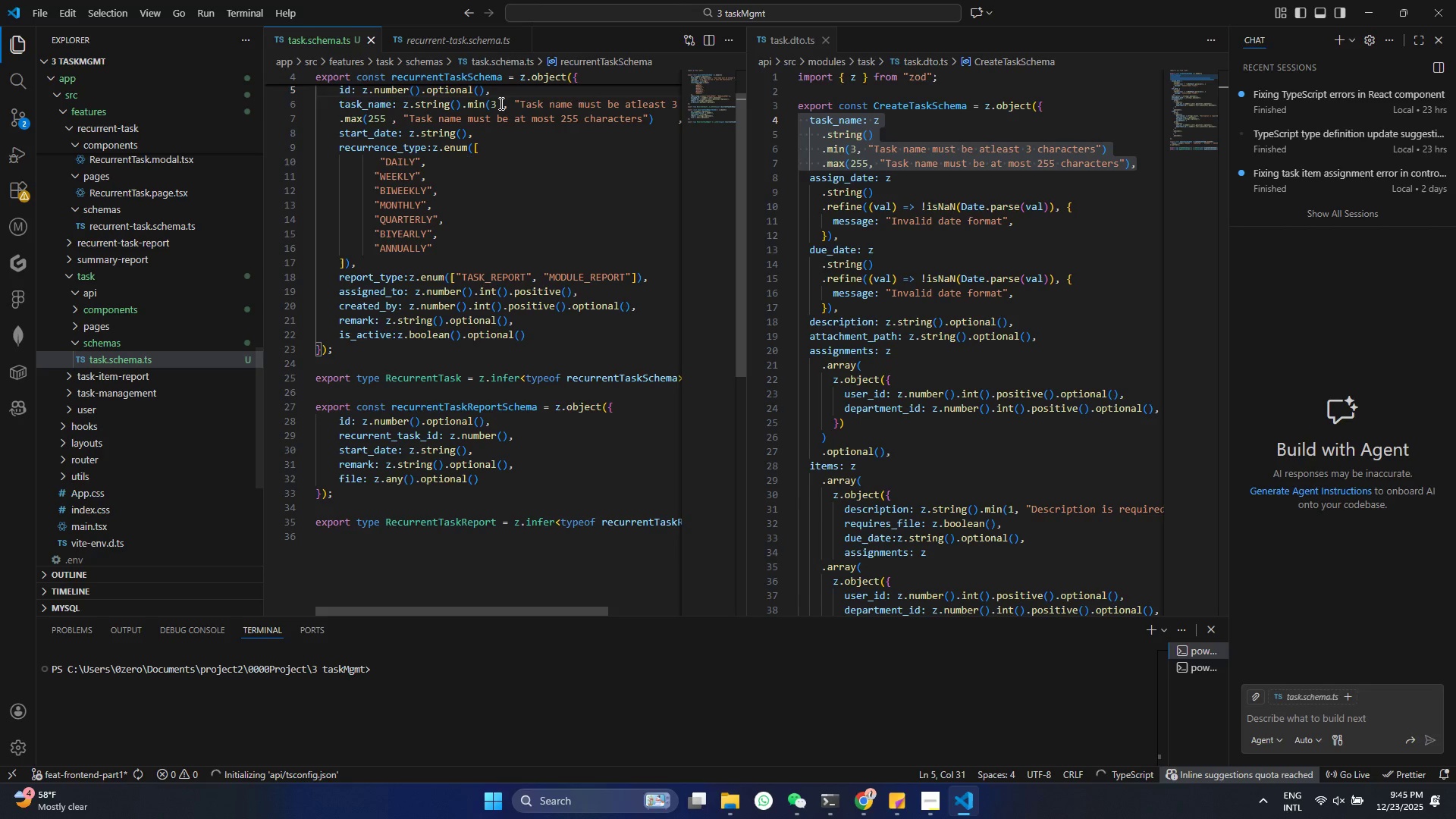 
left_click([497, 103])
 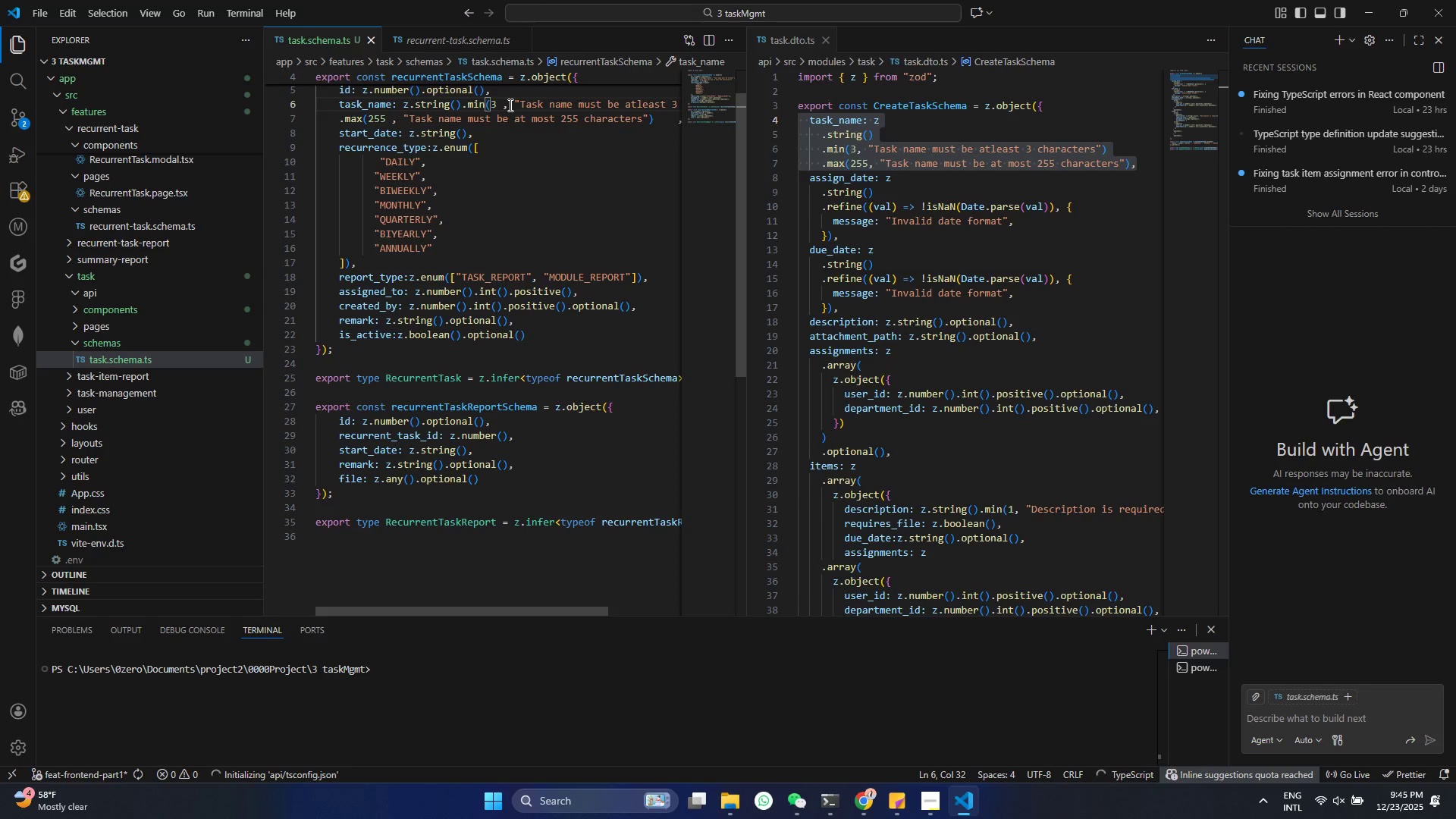 
key(Backspace)
 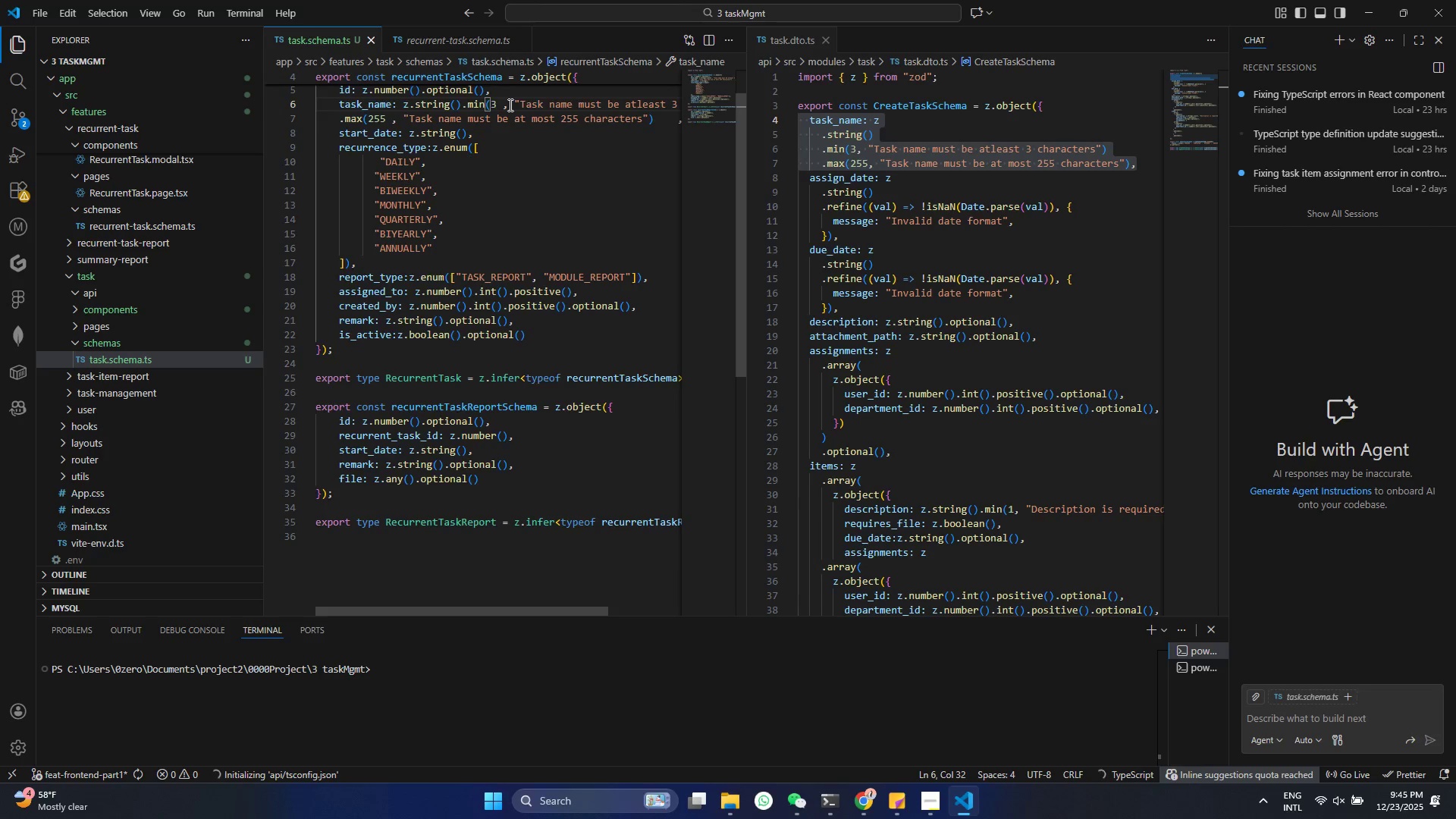 
key(1)
 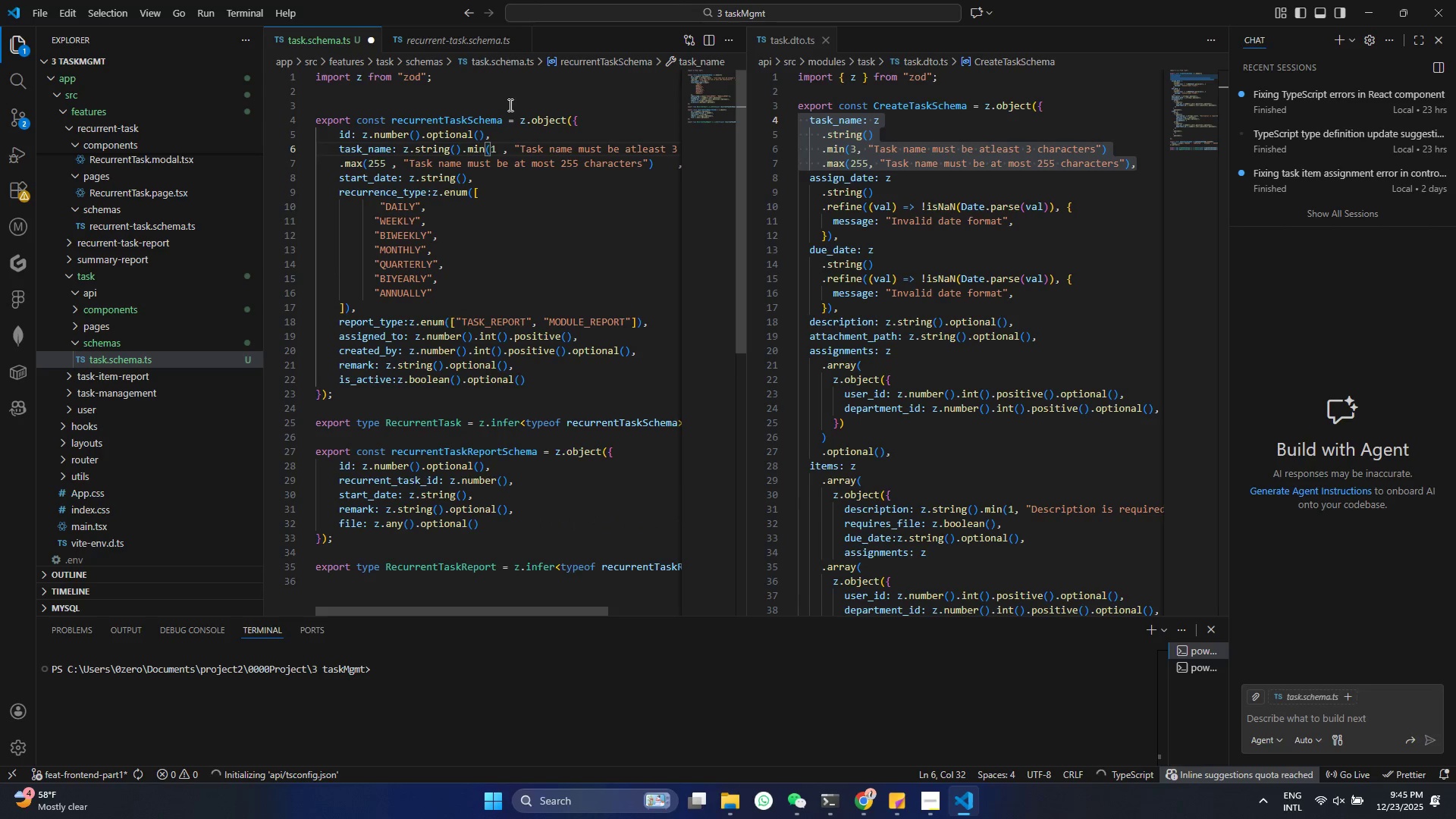 
key(Control+ControlLeft)
 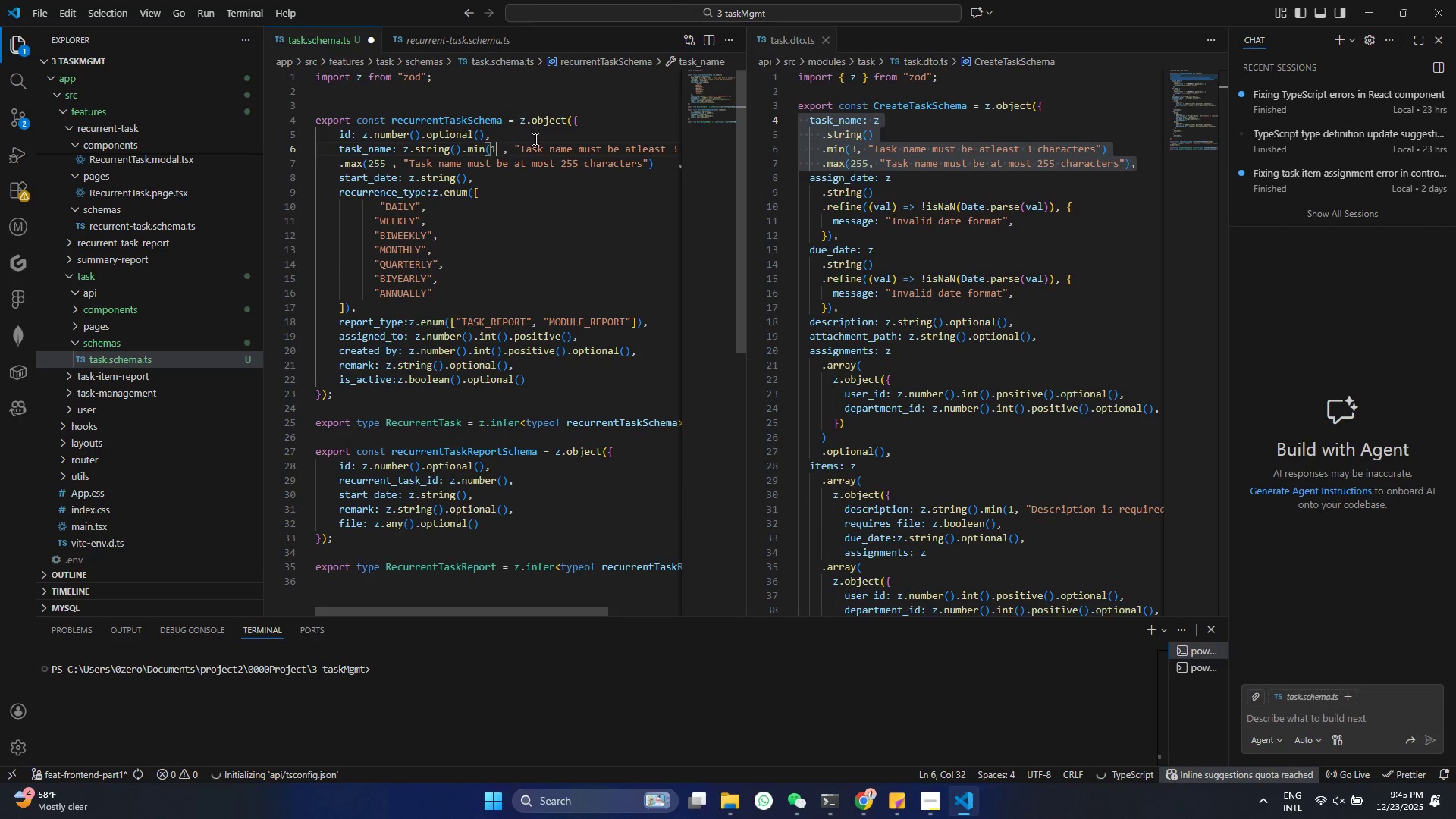 
key(Control+S)
 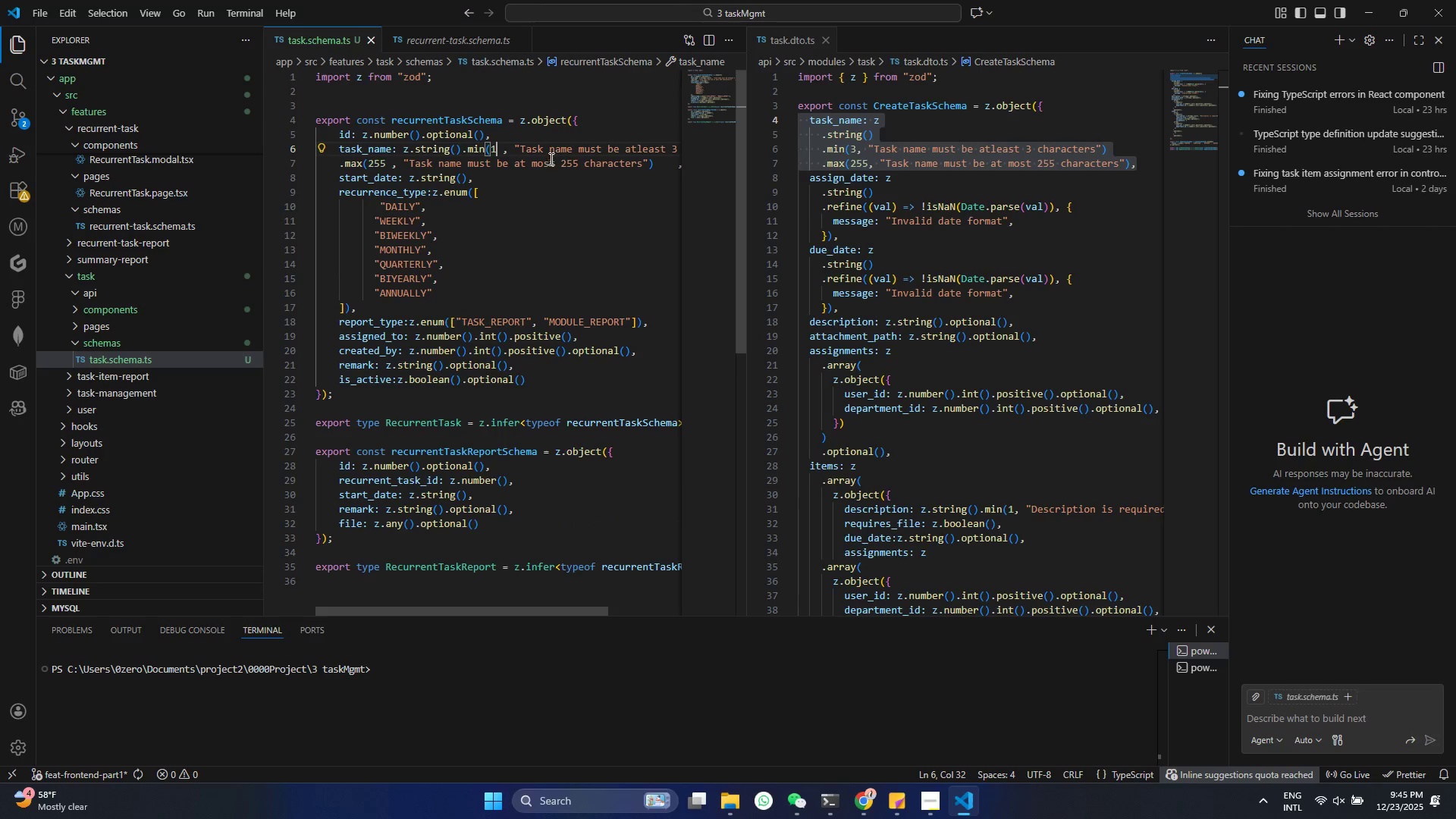 
left_click([561, 153])
 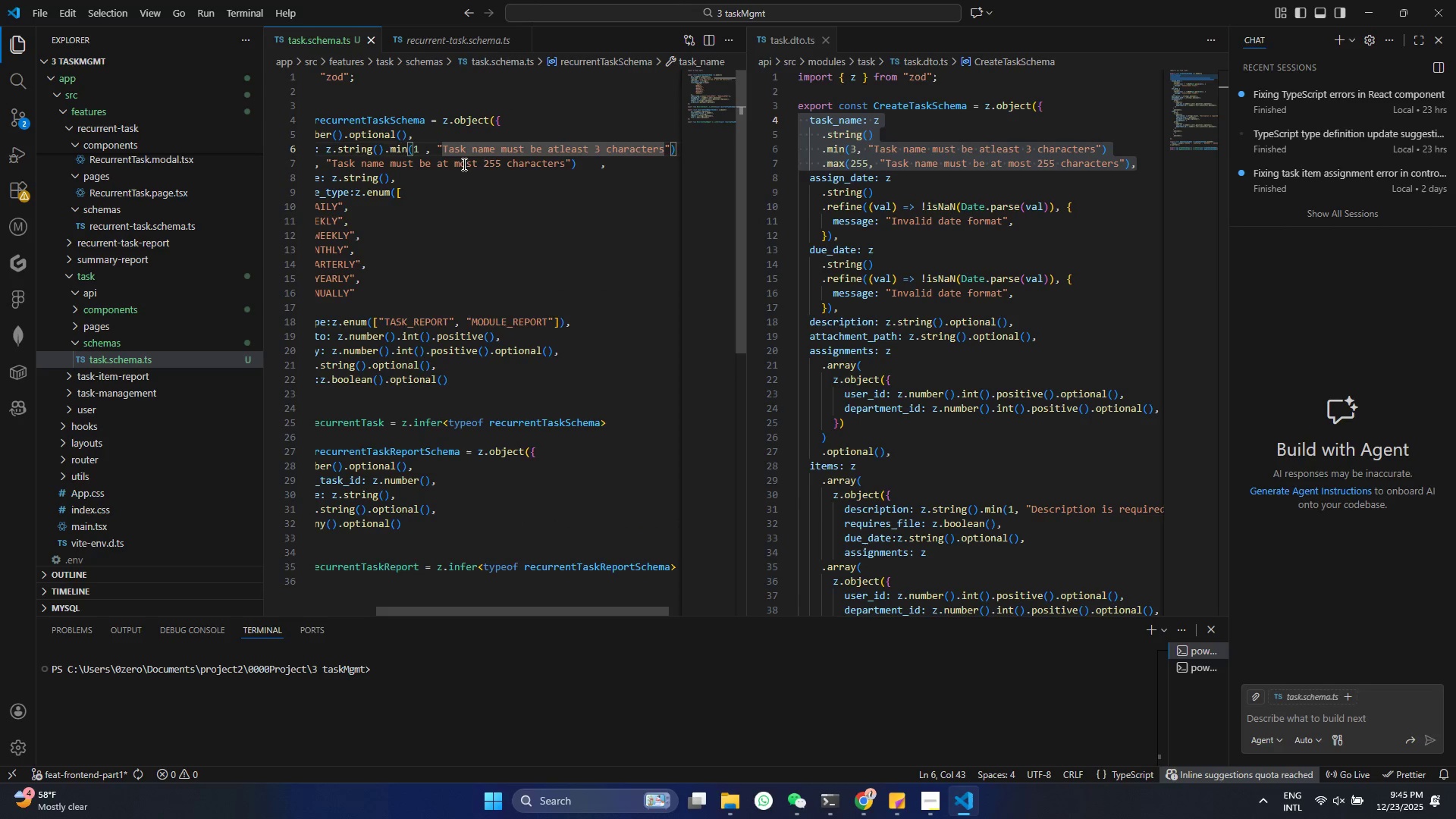 
wait(6.44)
 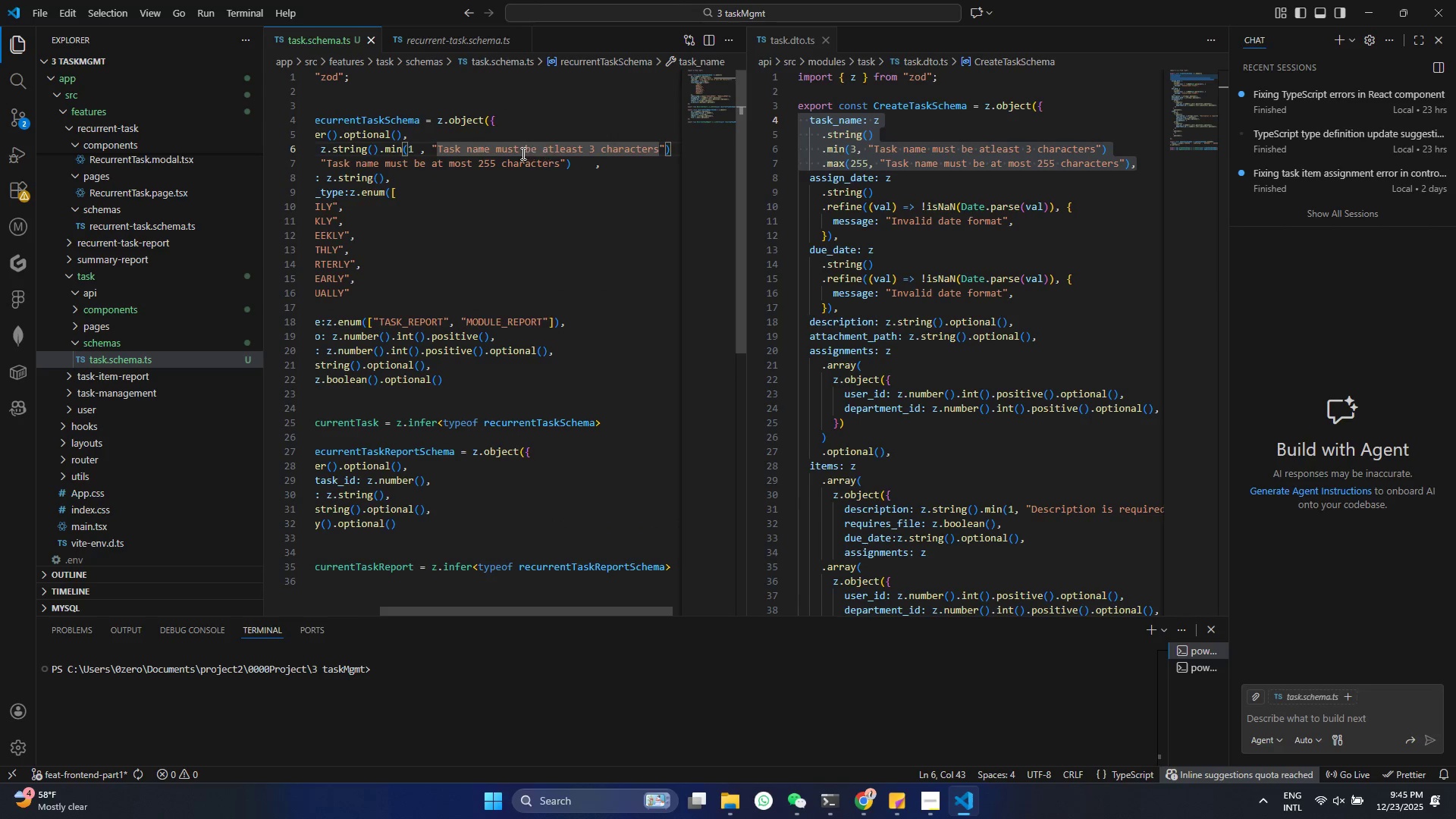 
left_click([471, 151])
 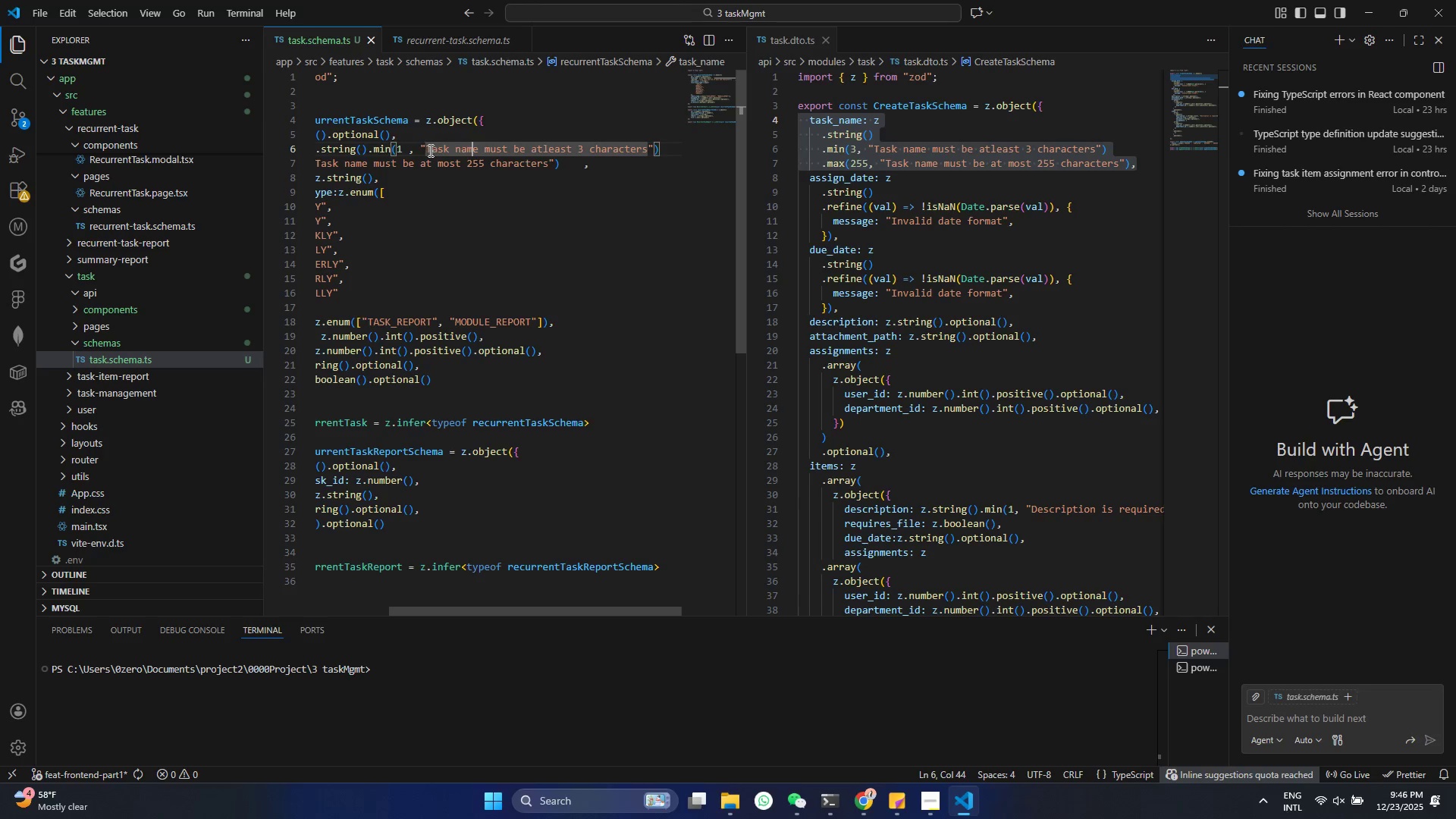 
left_click([429, 150])
 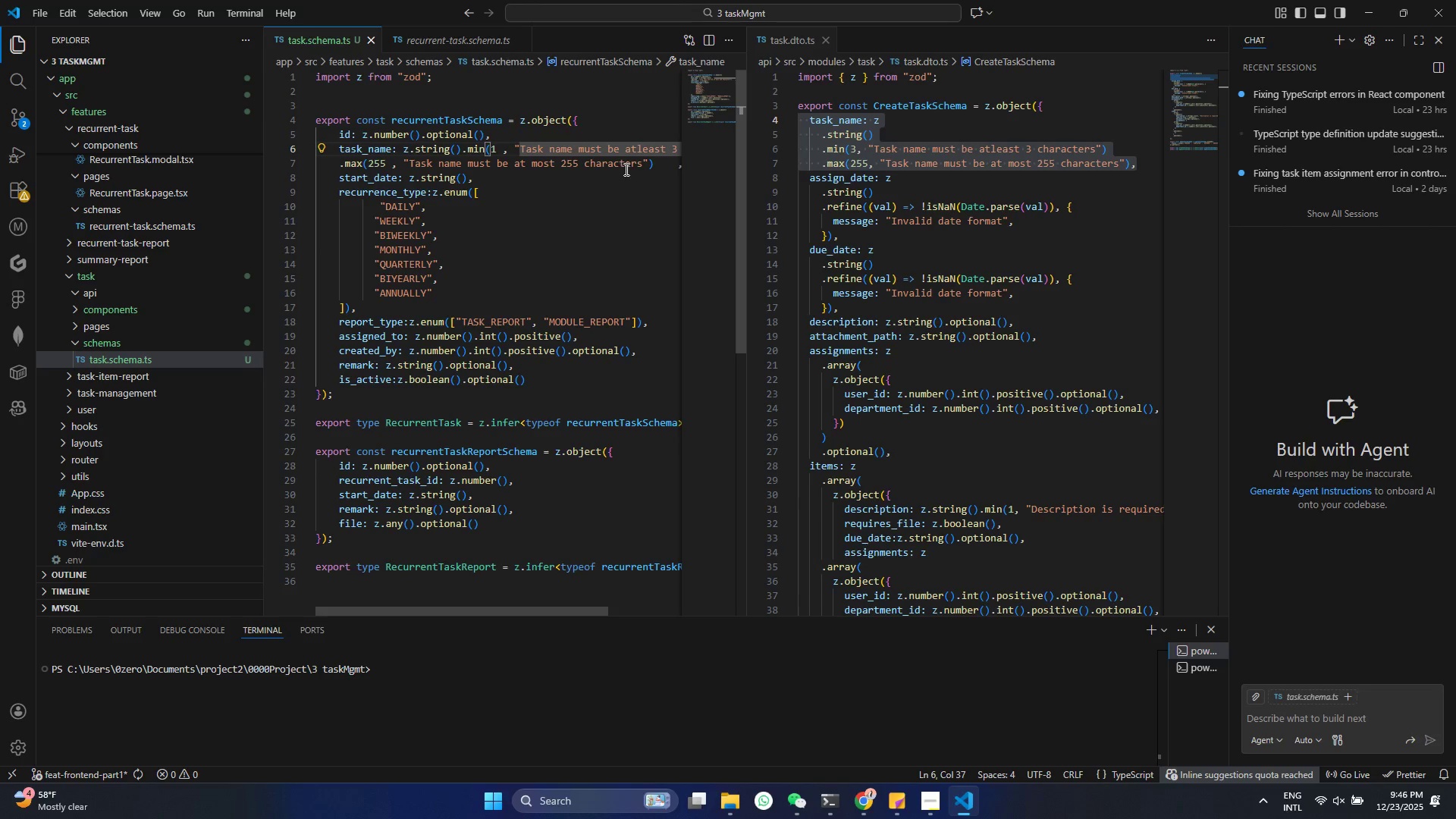 
left_click_drag(start_coordinate=[660, 165], to_coordinate=[272, 163])
 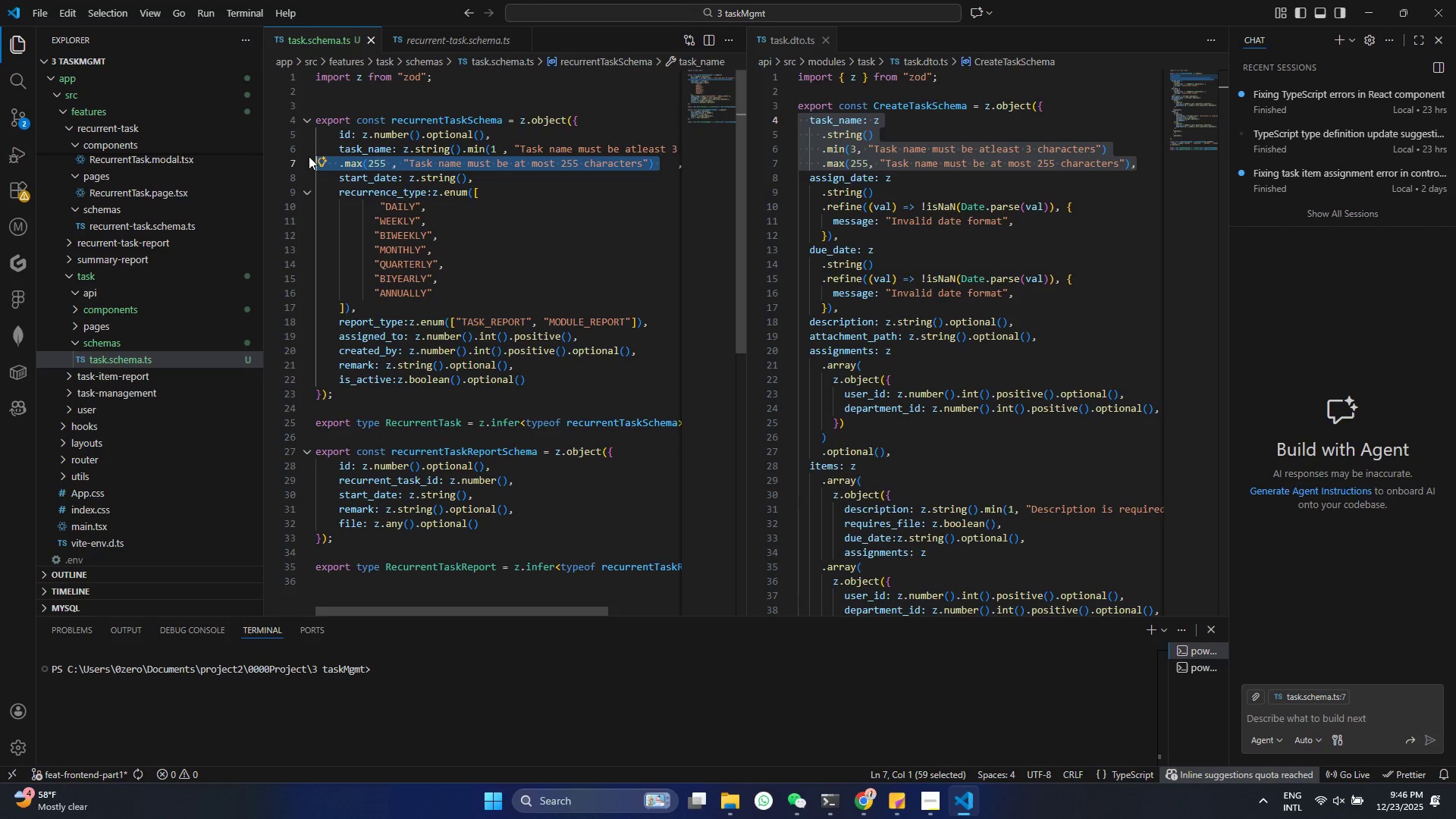 
key(NumLock)
 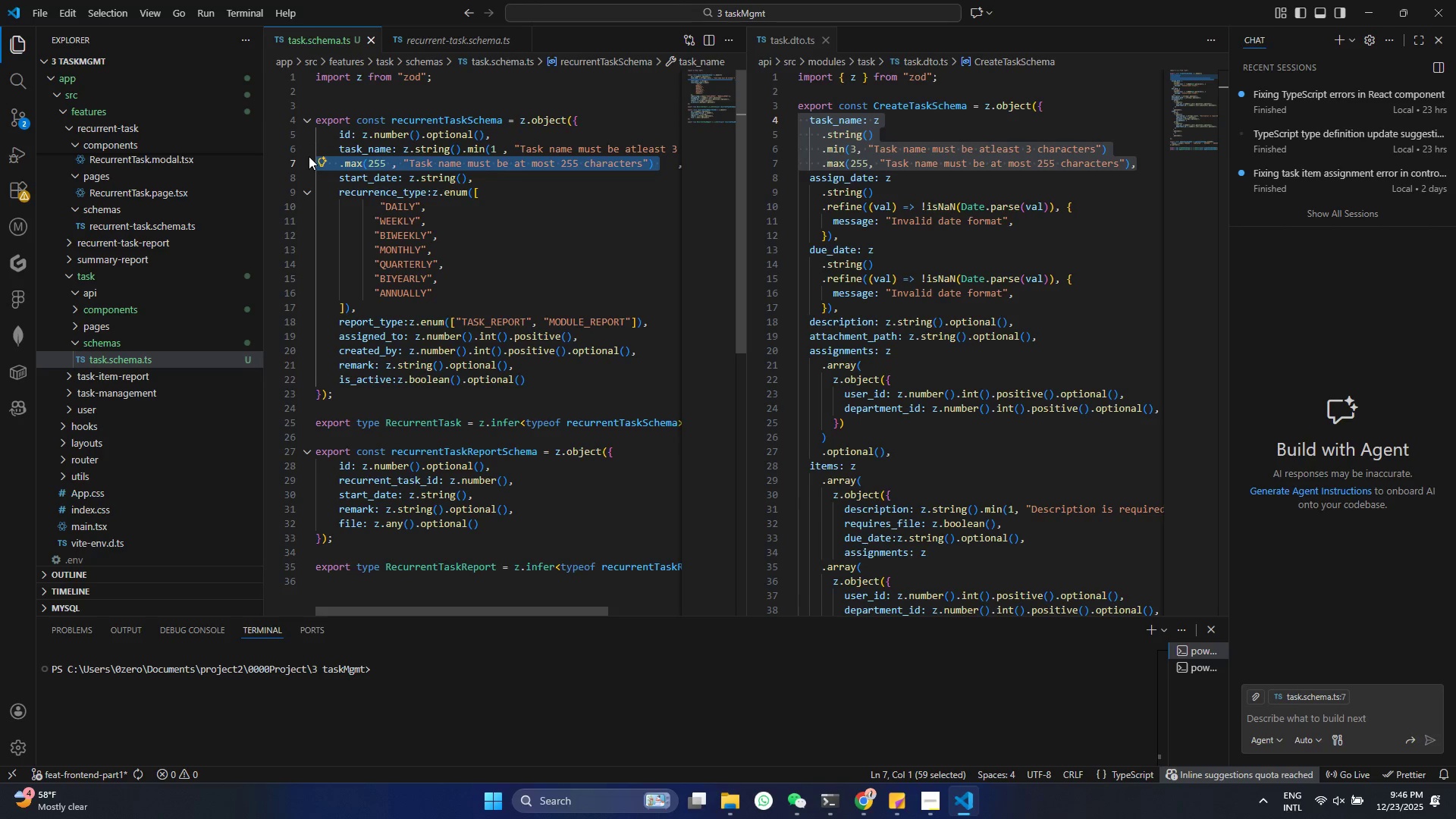 
key(Backspace)
 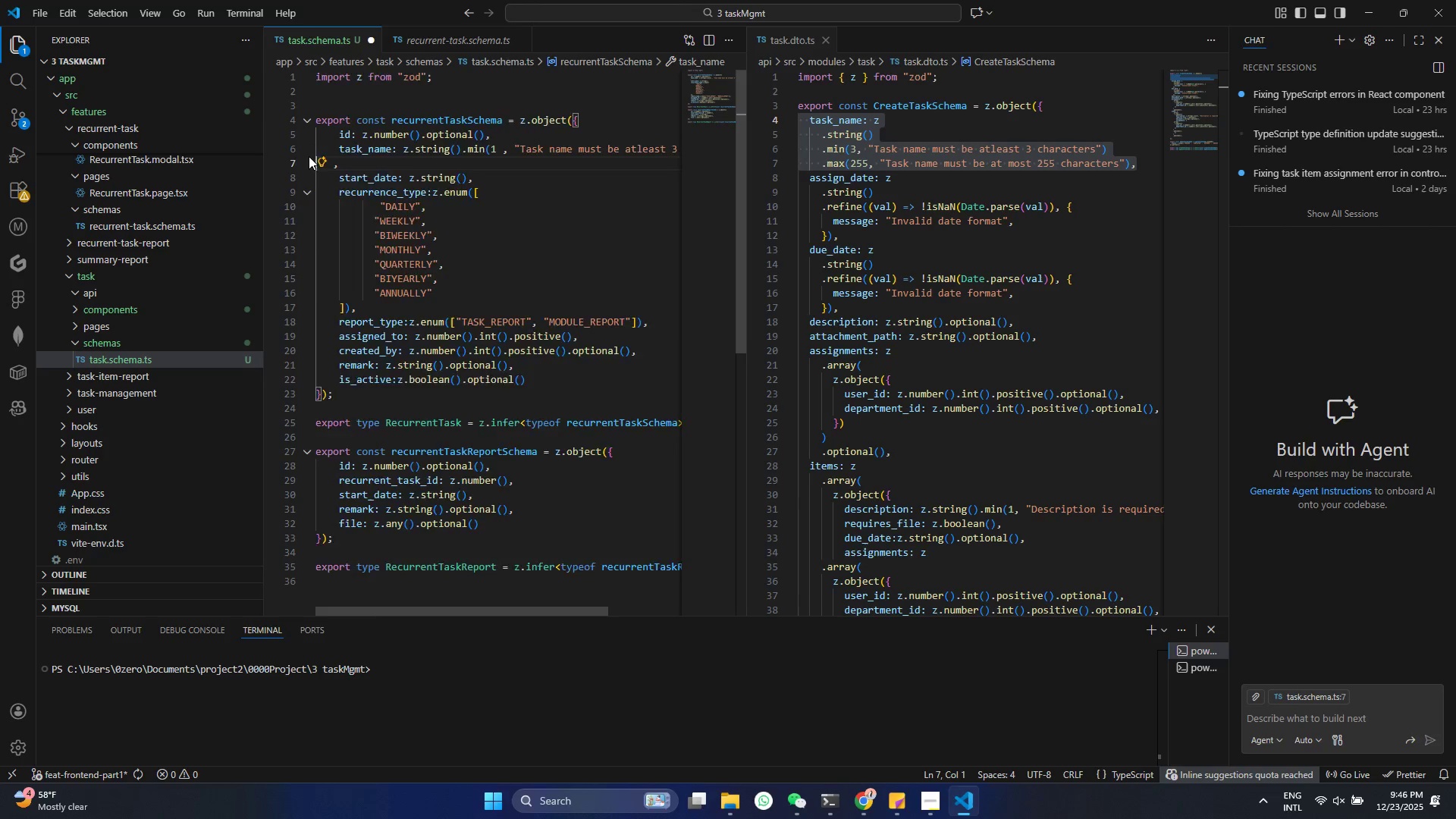 
key(Backspace)
 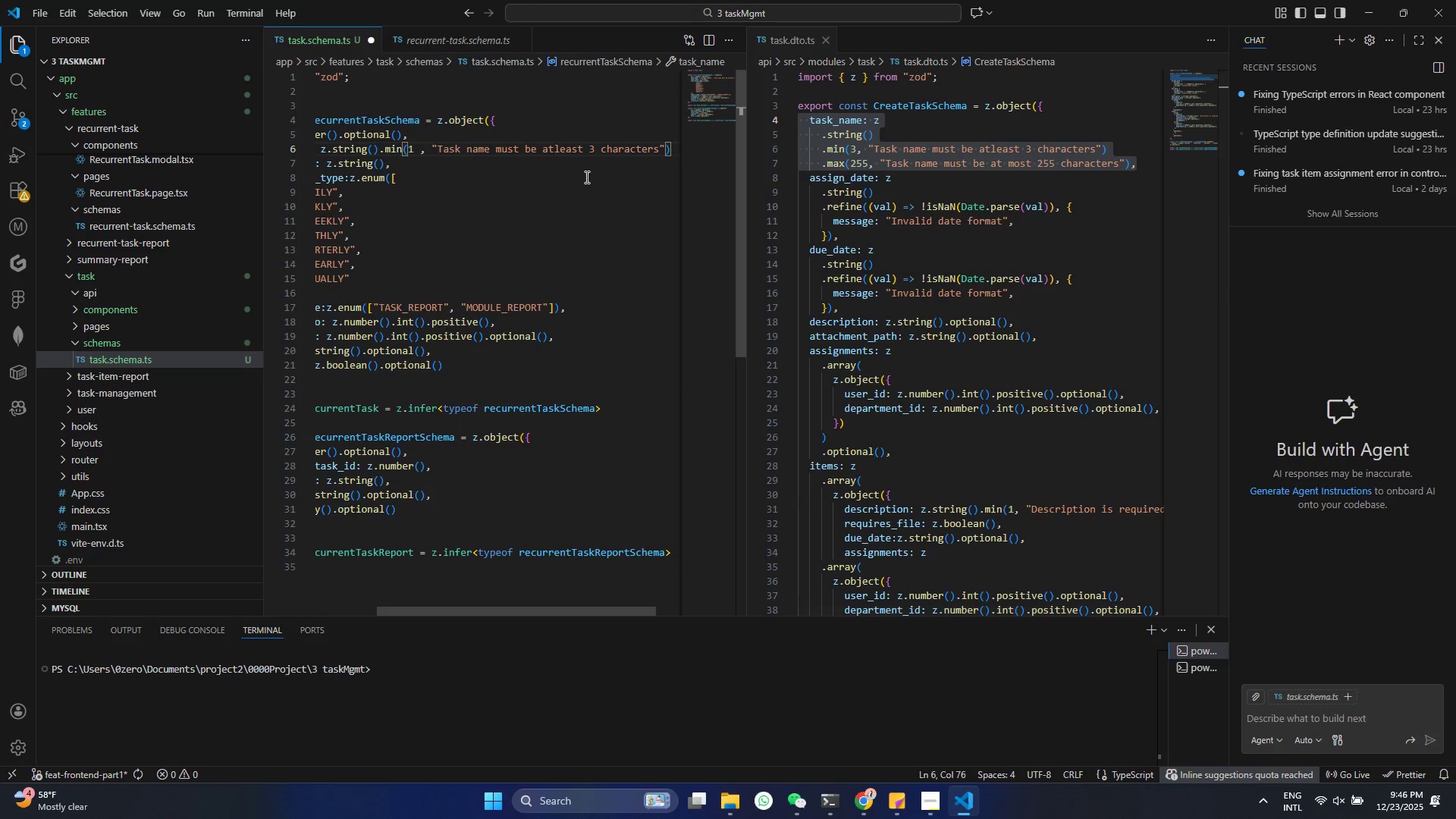 
key(Comma)
 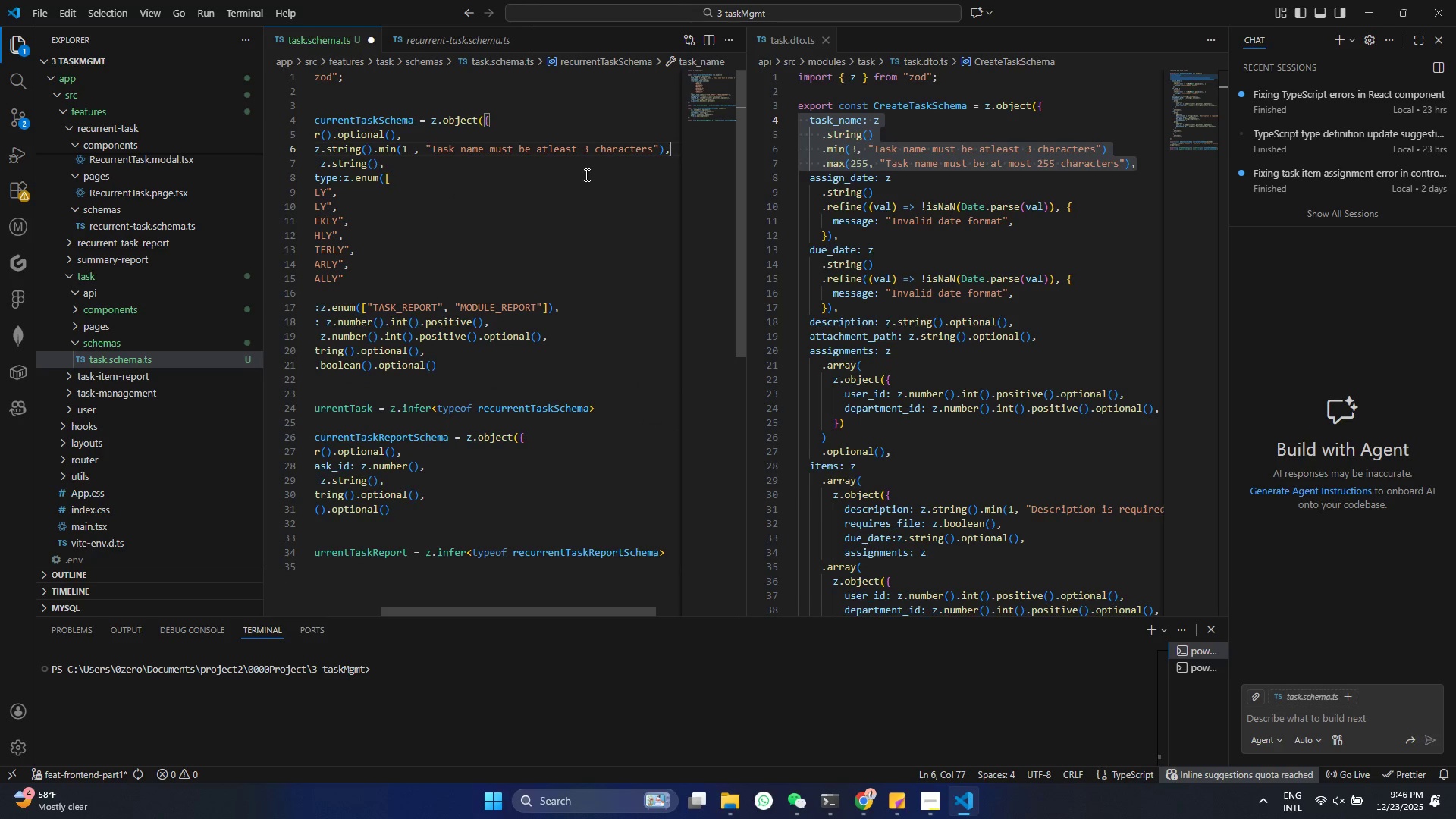 
key(Control+ControlLeft)
 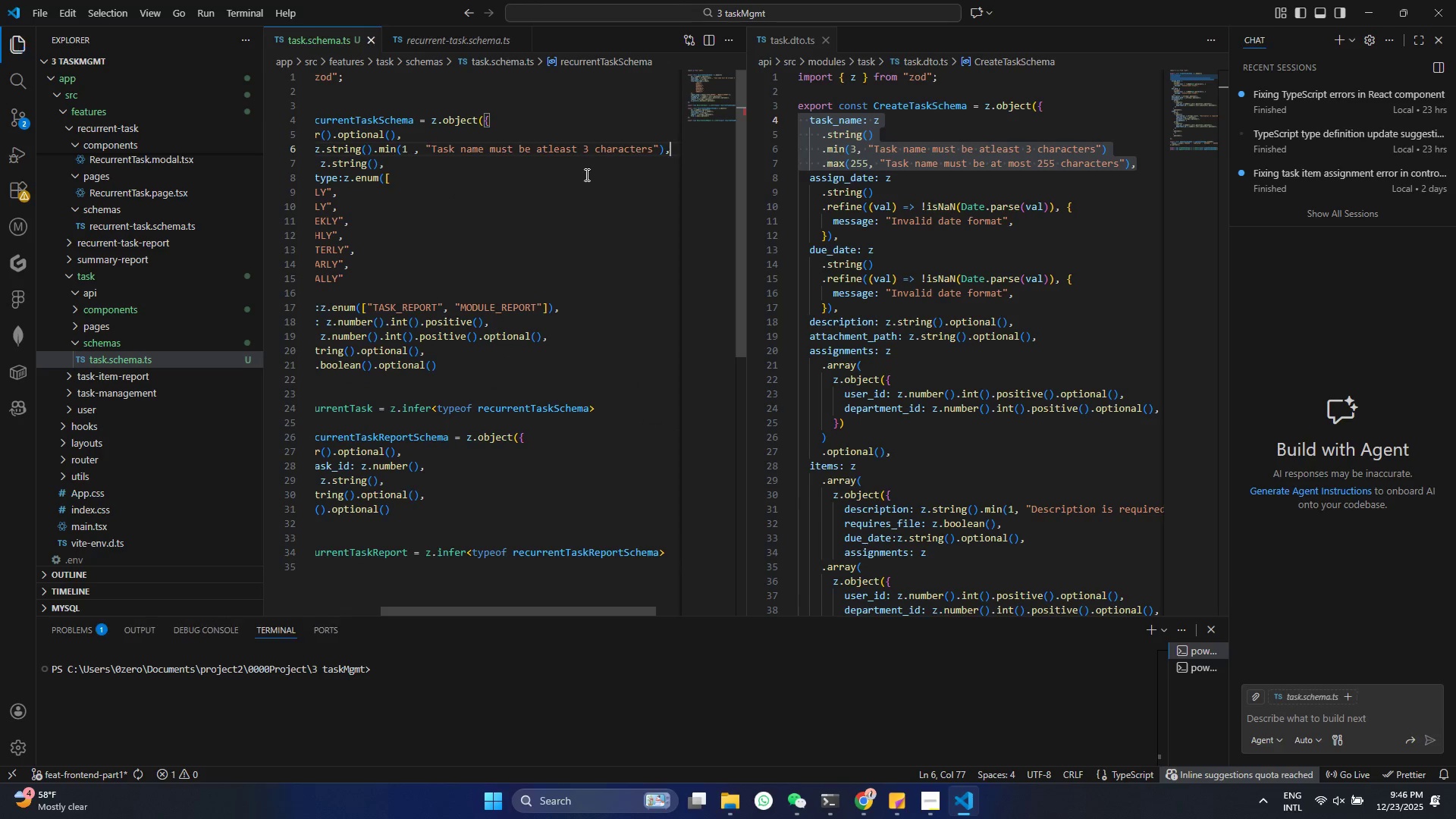 
key(Control+S)
 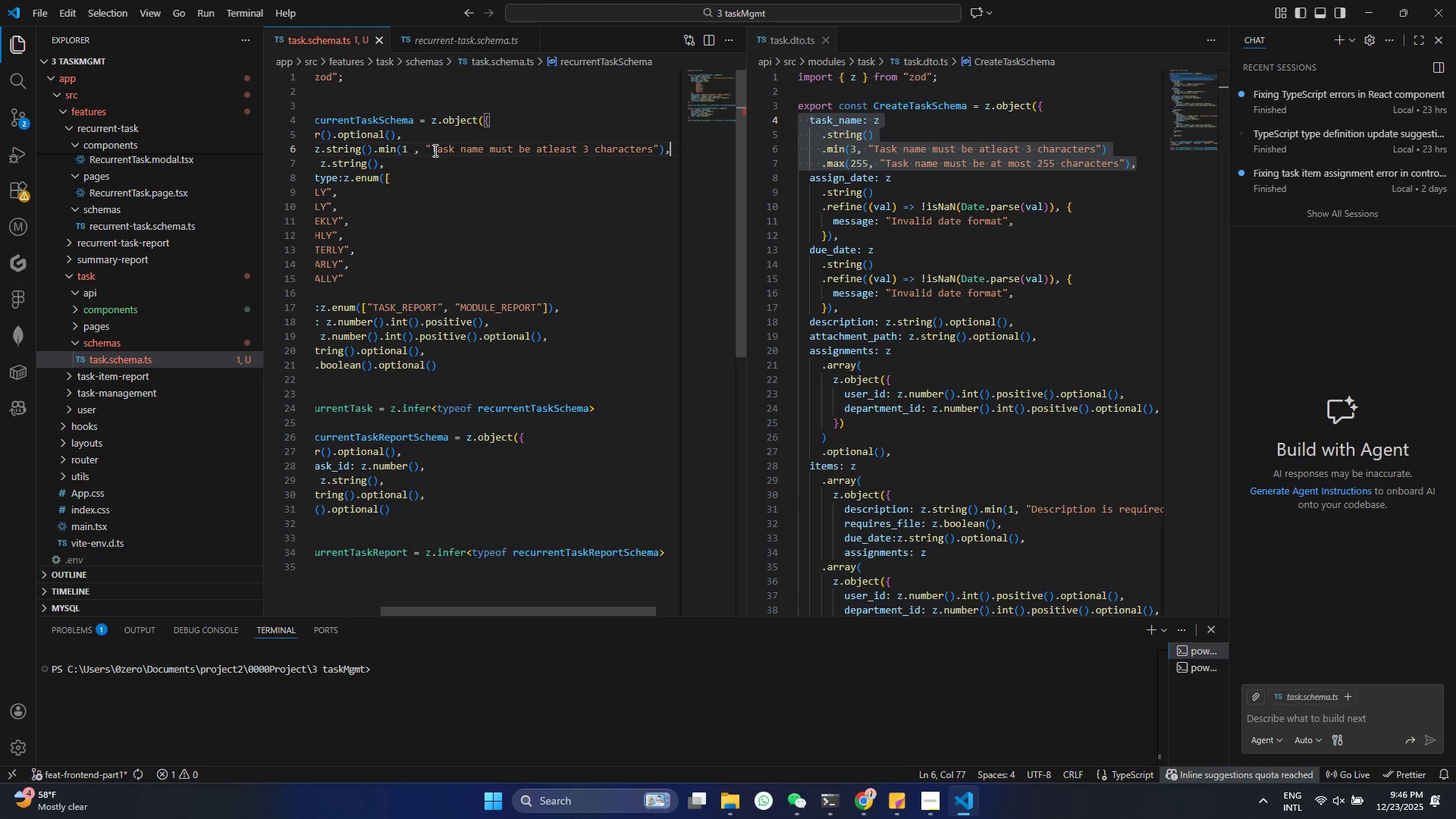 
left_click_drag(start_coordinate=[432, 150], to_coordinate=[648, 148])
 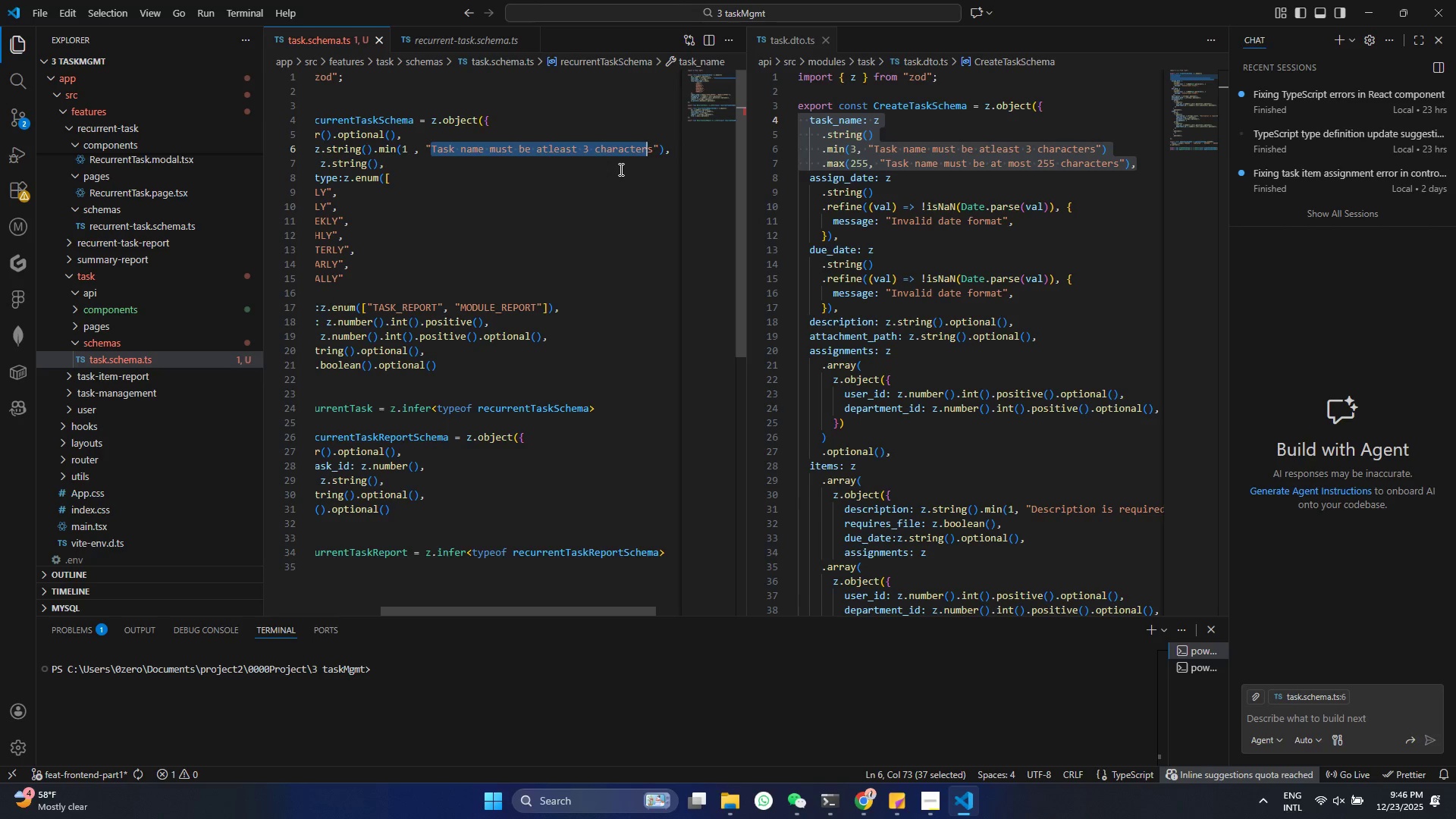 
key(Backspace)
 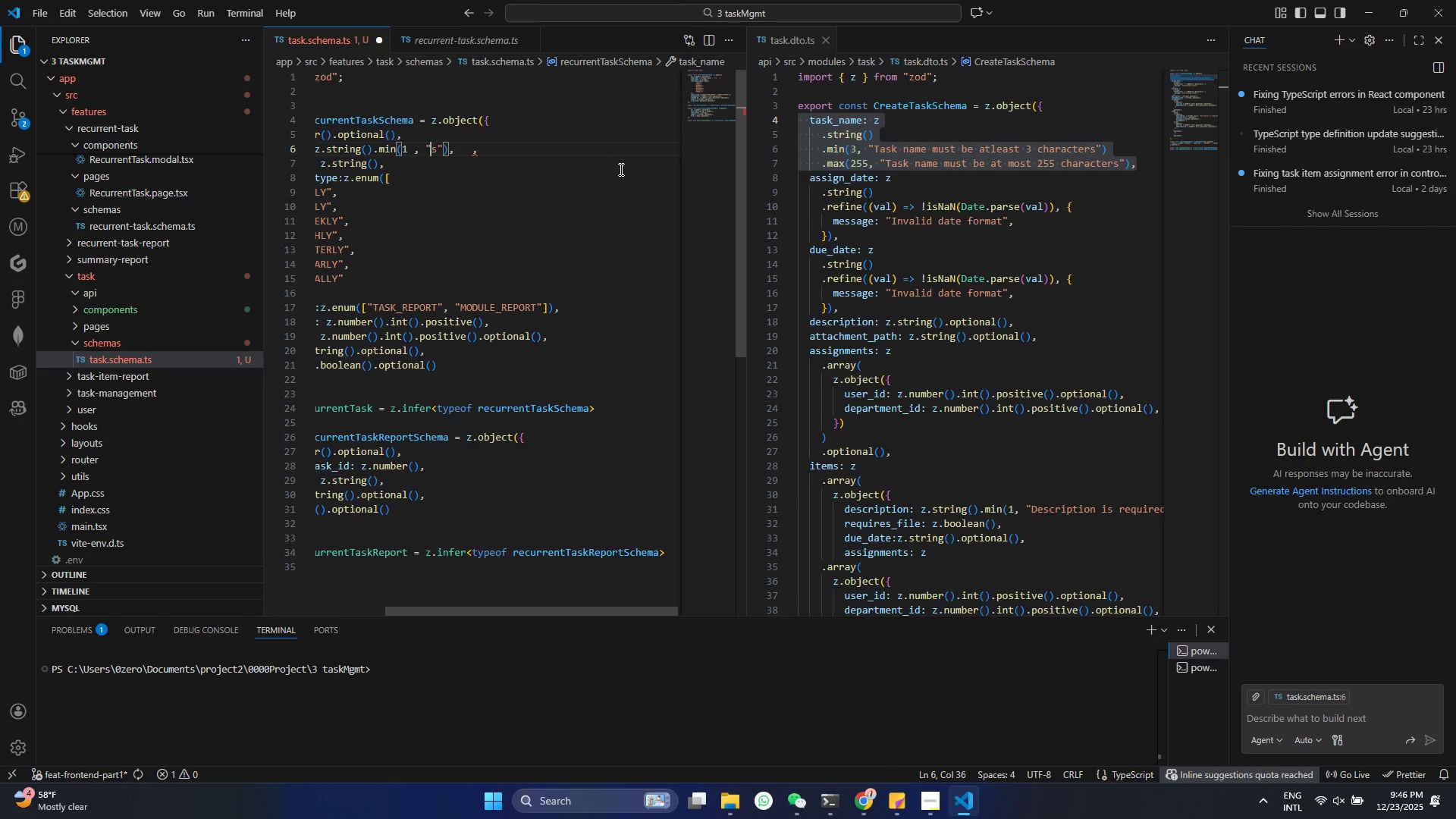 
key(ArrowRight)
 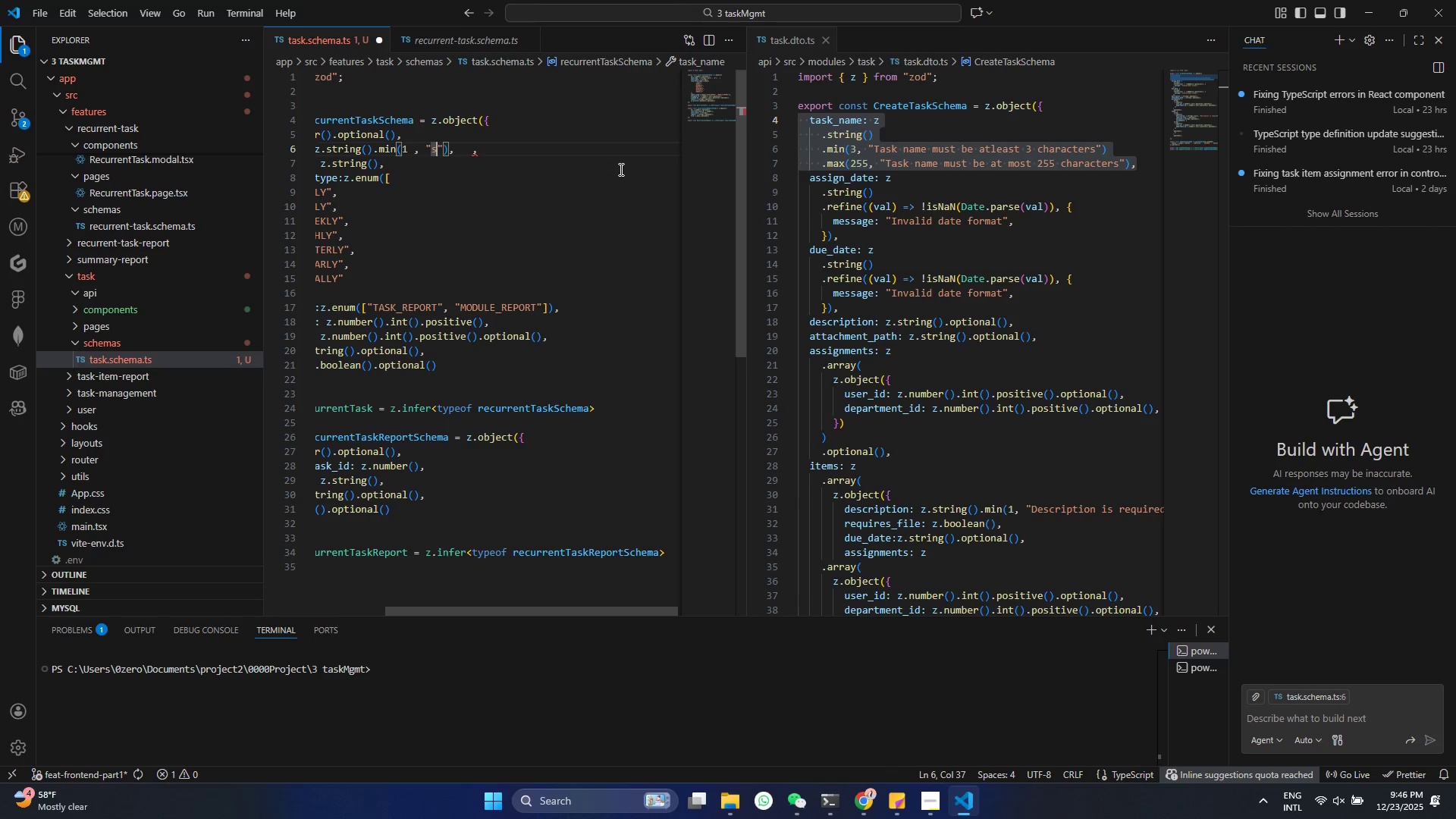 
key(Backspace)
type(Des)
key(Backspace)
 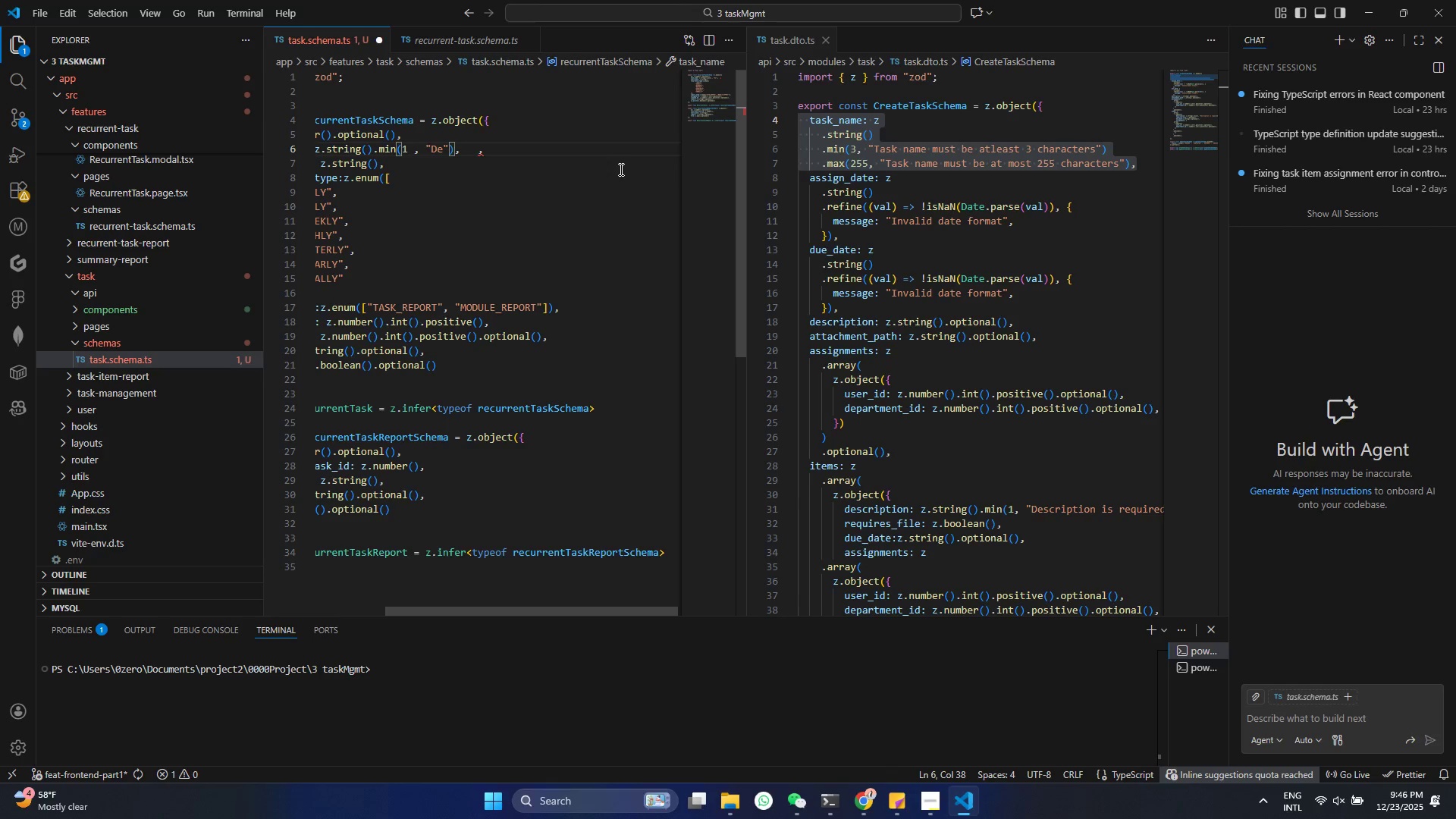 
wait(8.12)
 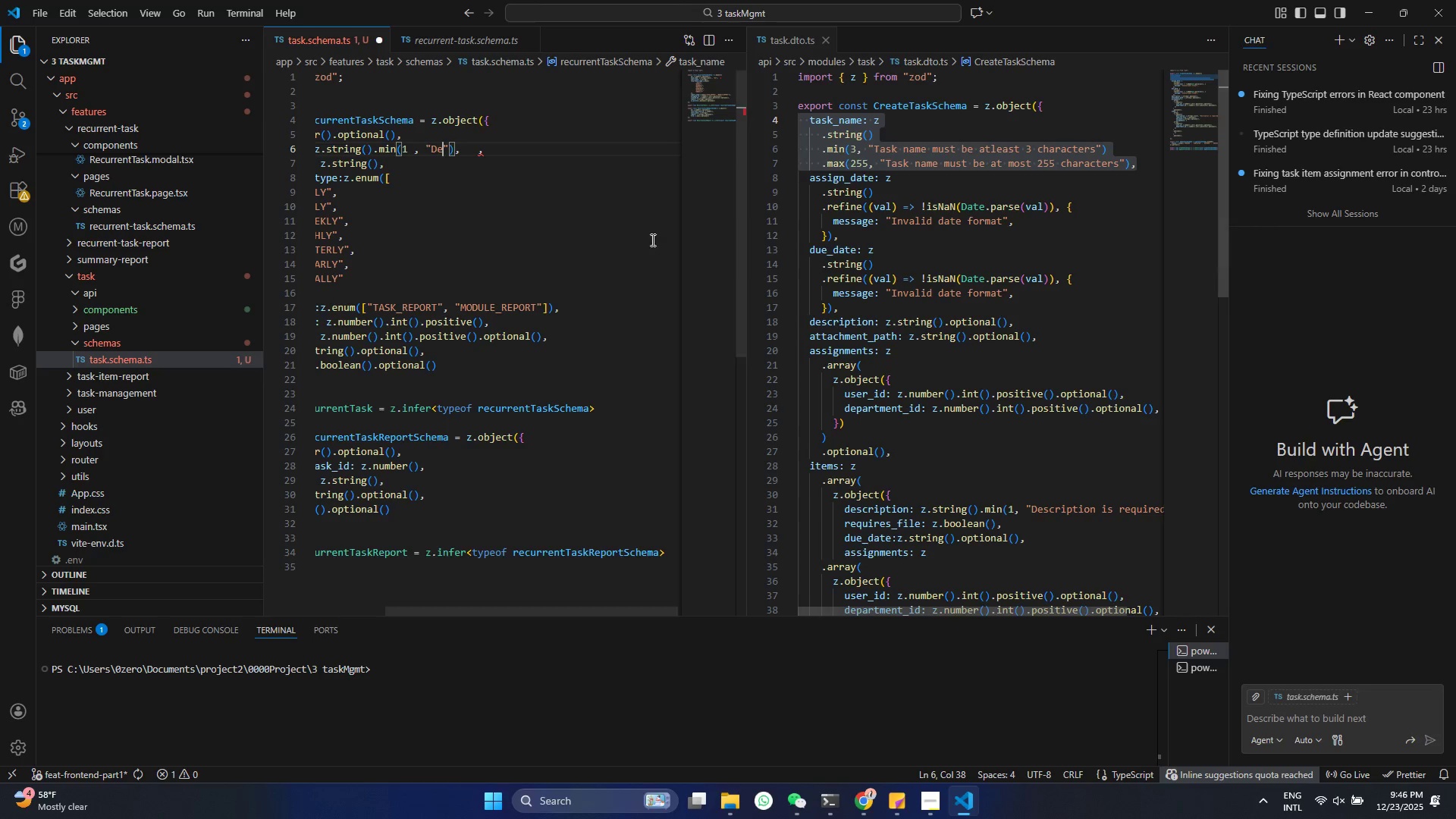 
left_click([425, 140])
 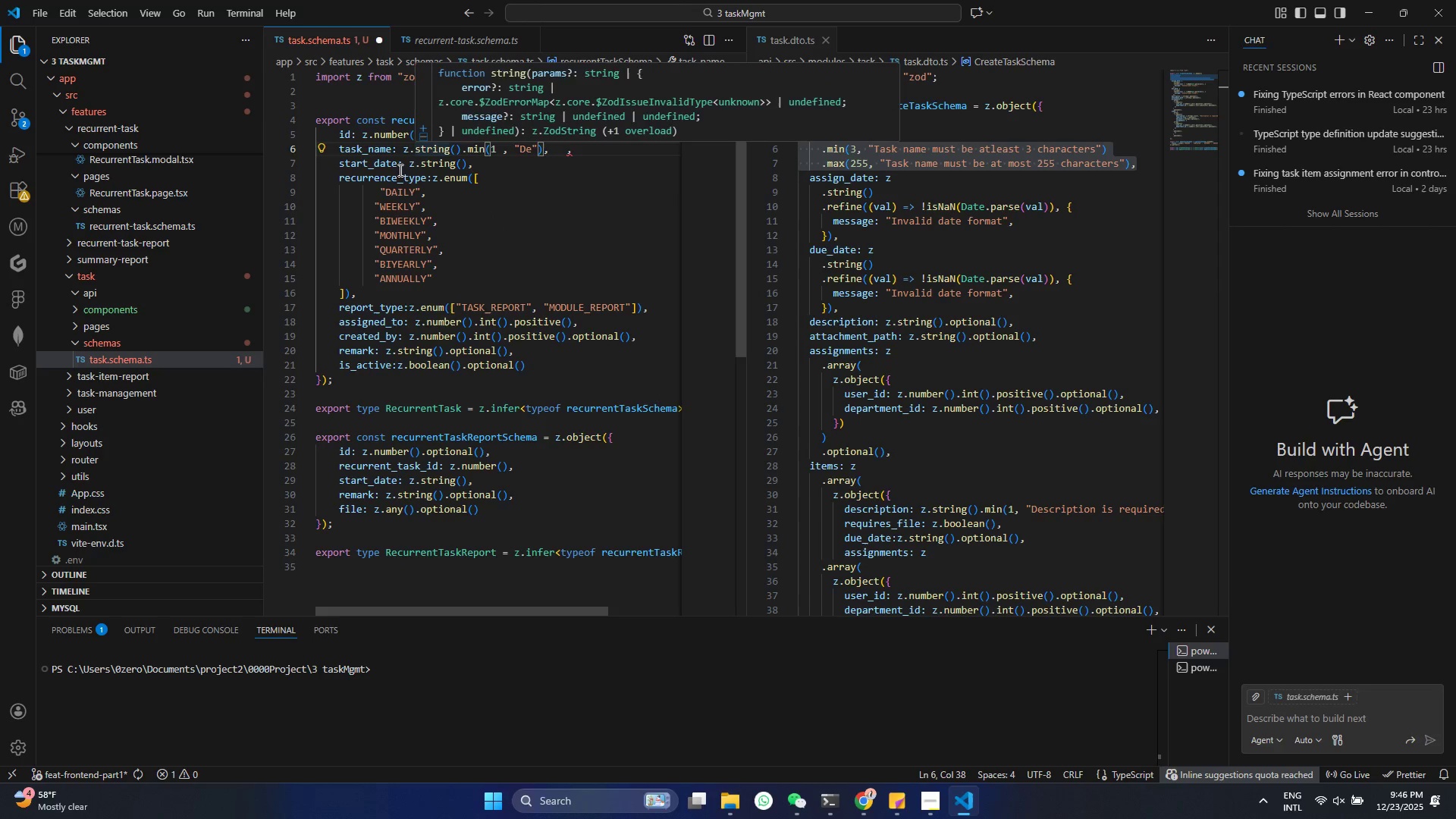 
double_click([402, 174])
 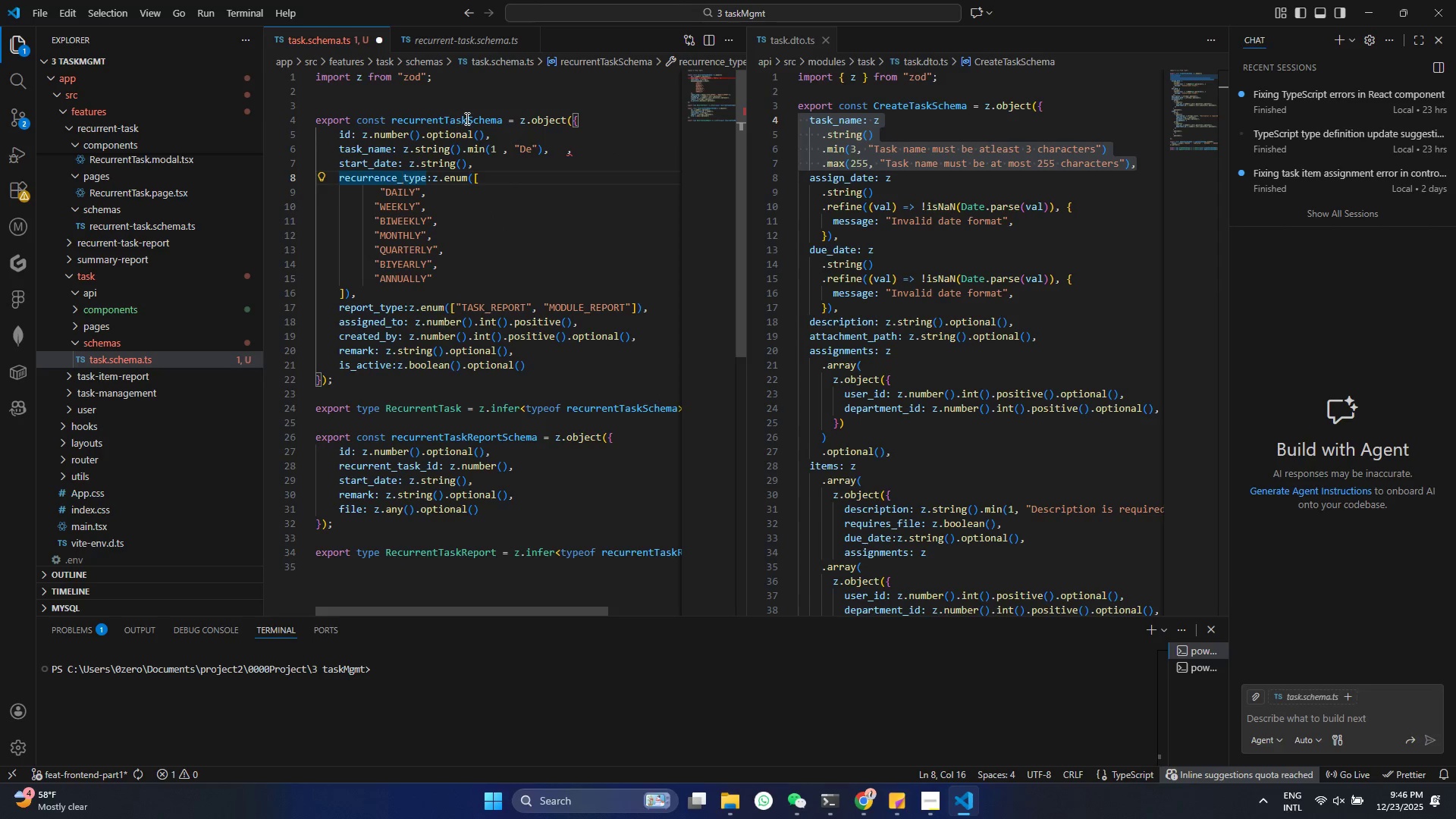 
double_click([467, 119])
 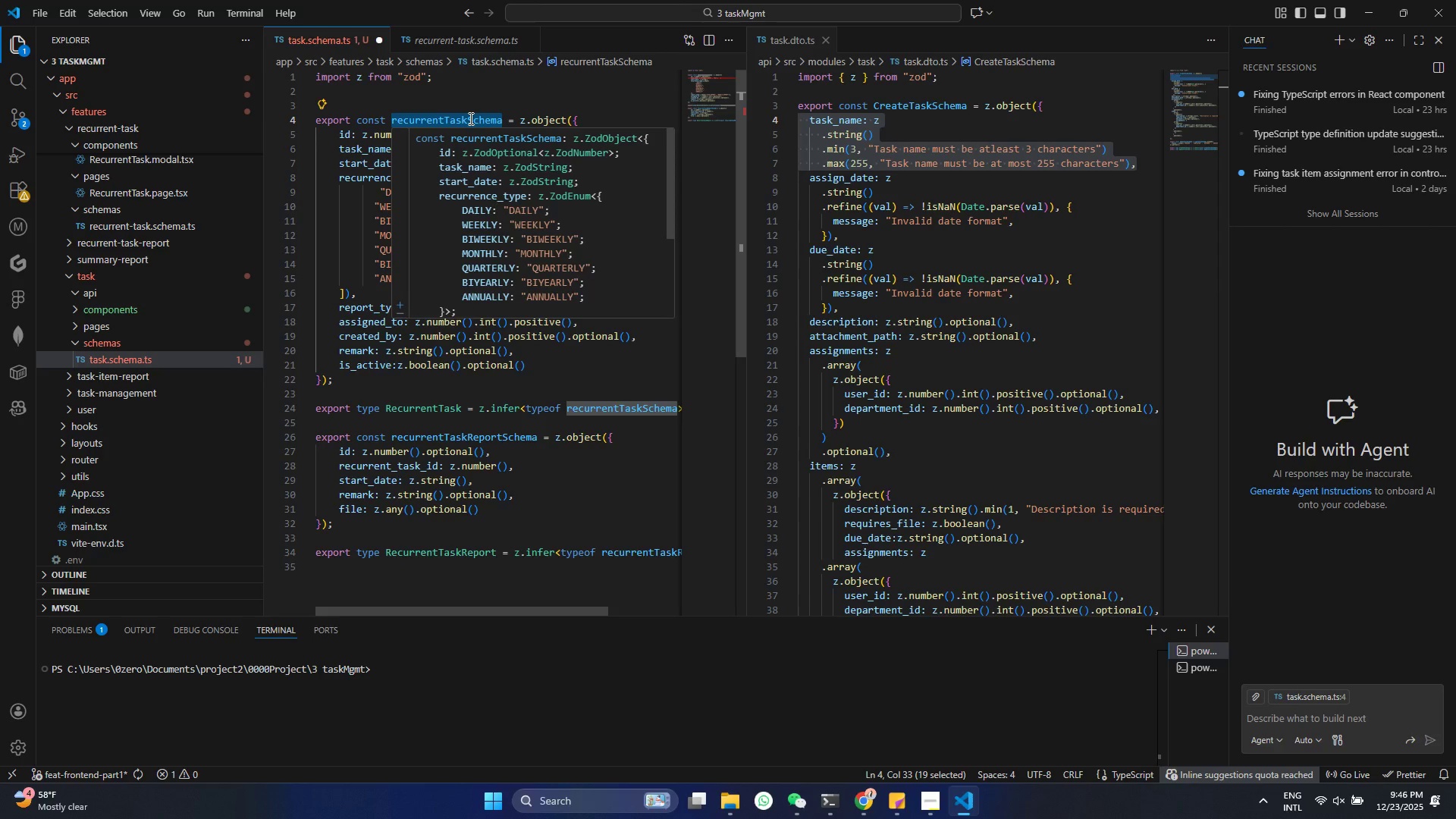 
key(ArrowLeft)
 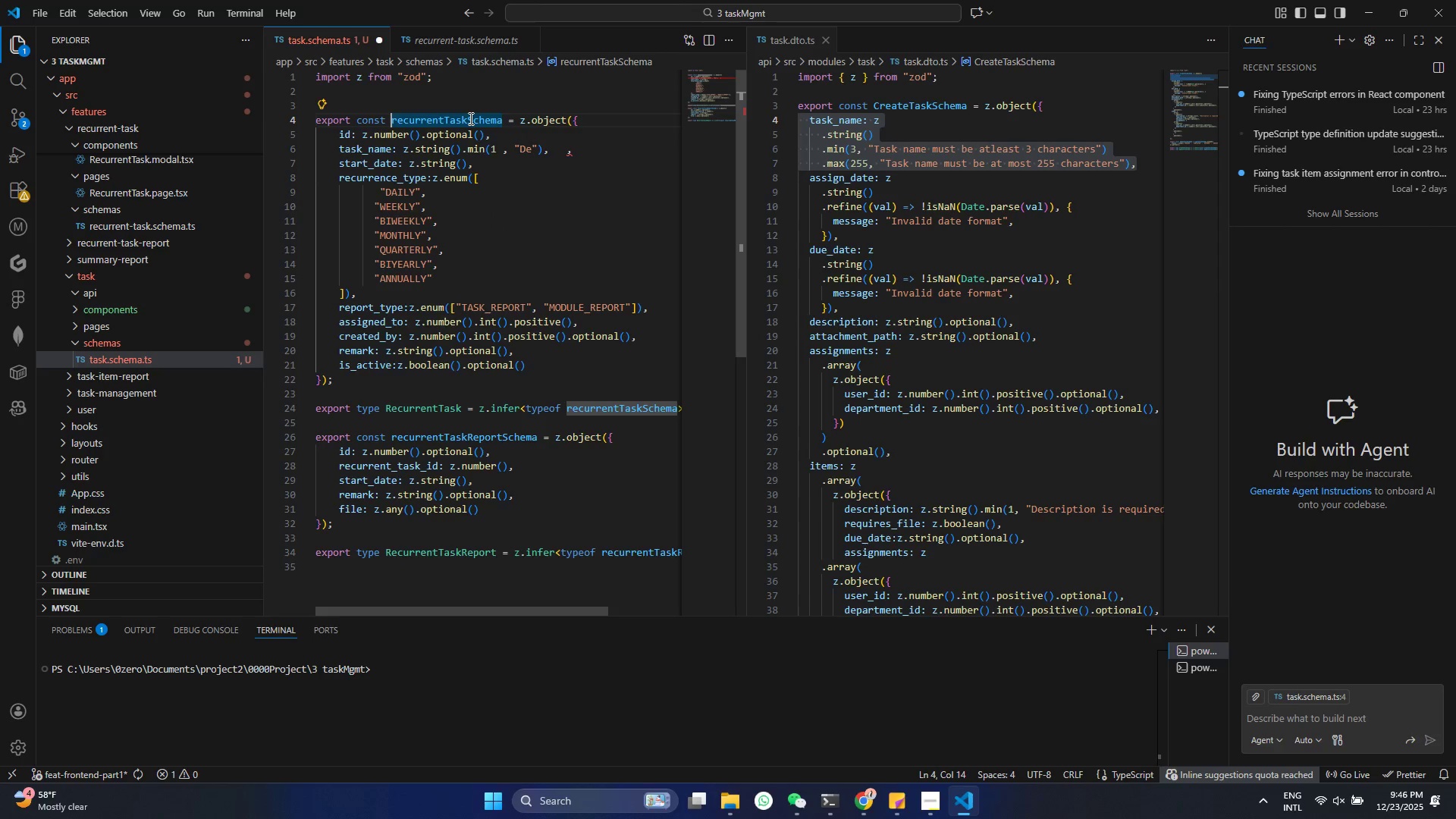 
key(ArrowLeft)
 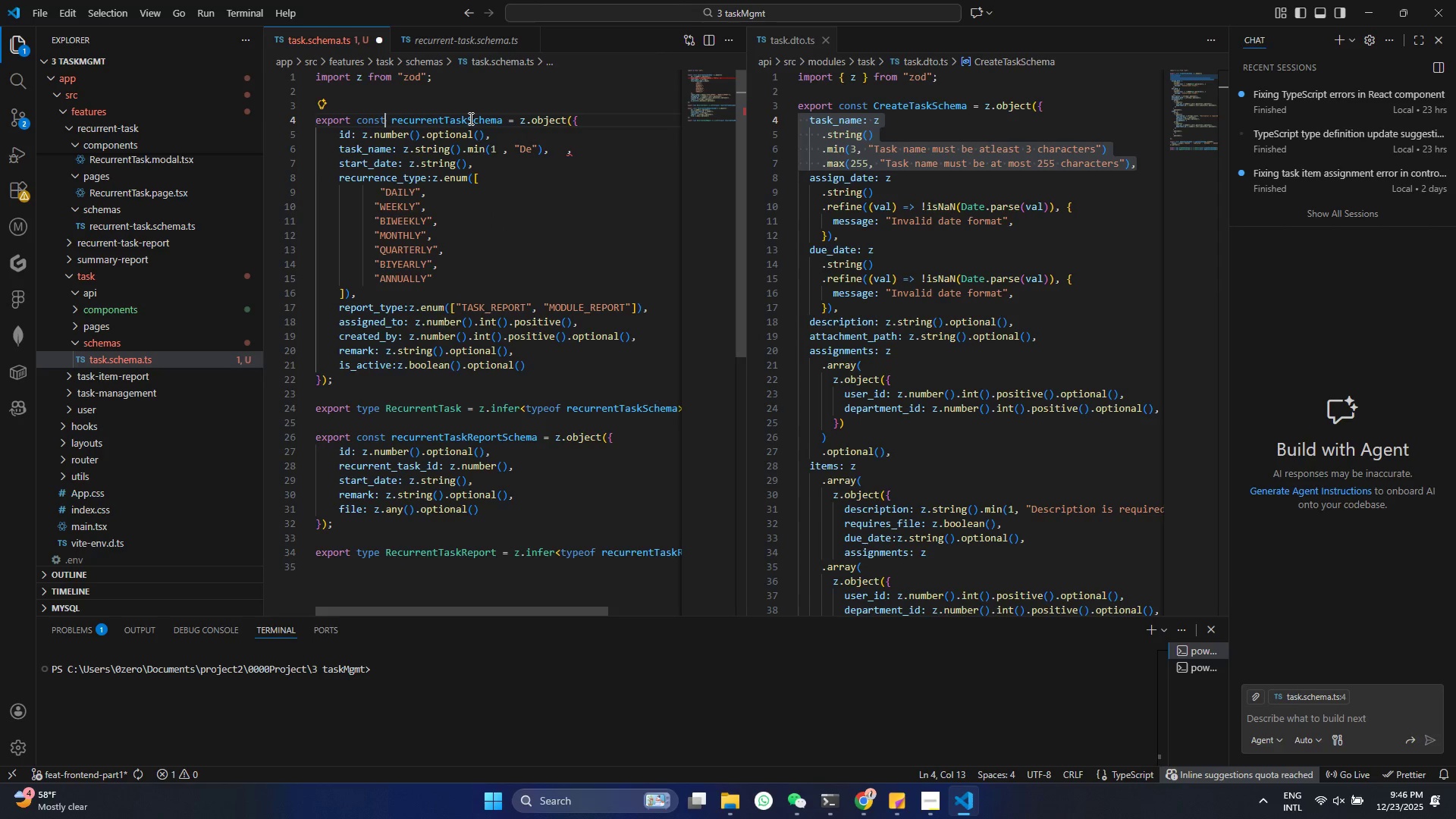 
key(ArrowLeft)
 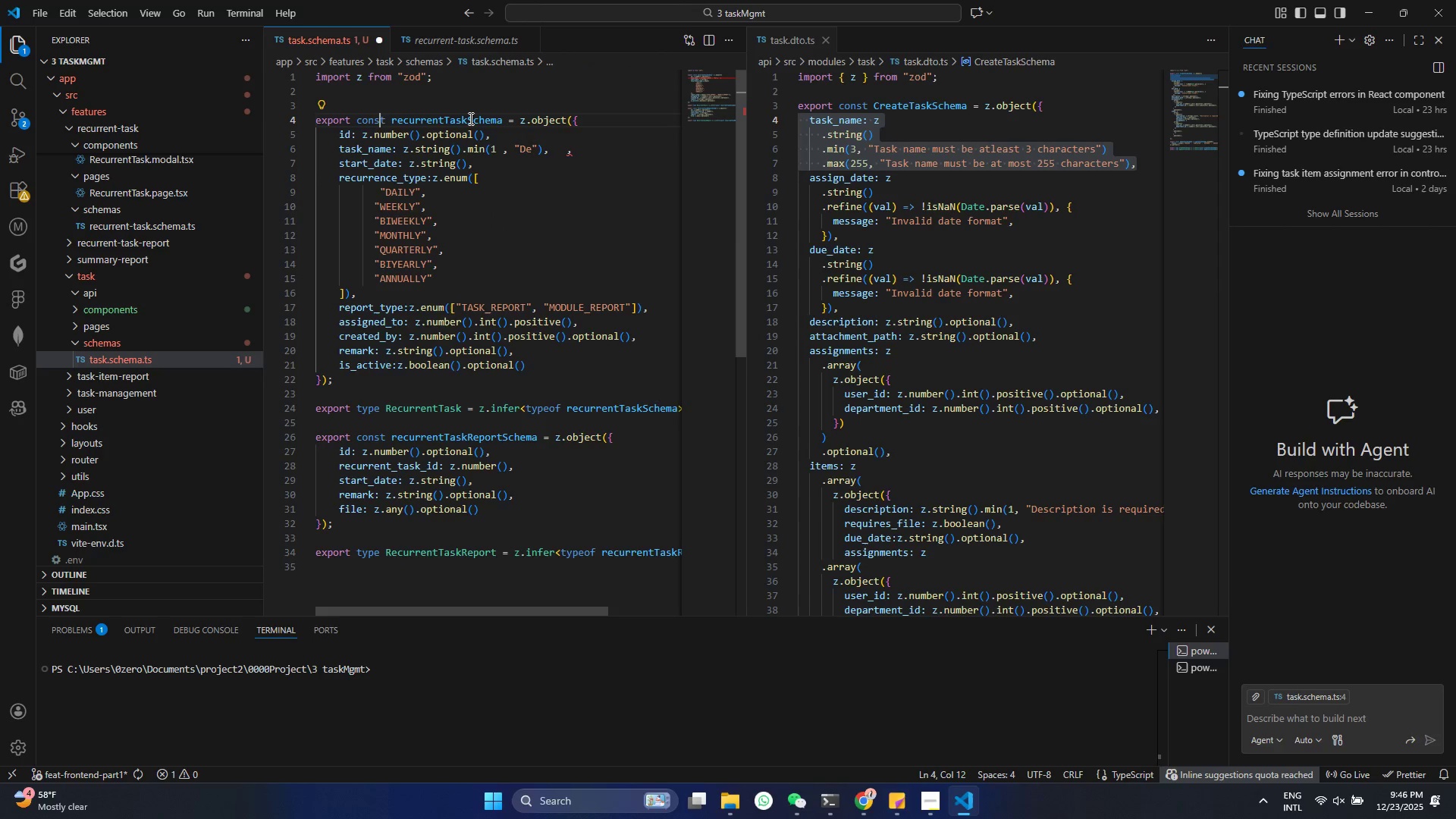 
hold_key(key=ArrowRight, duration=0.67)
 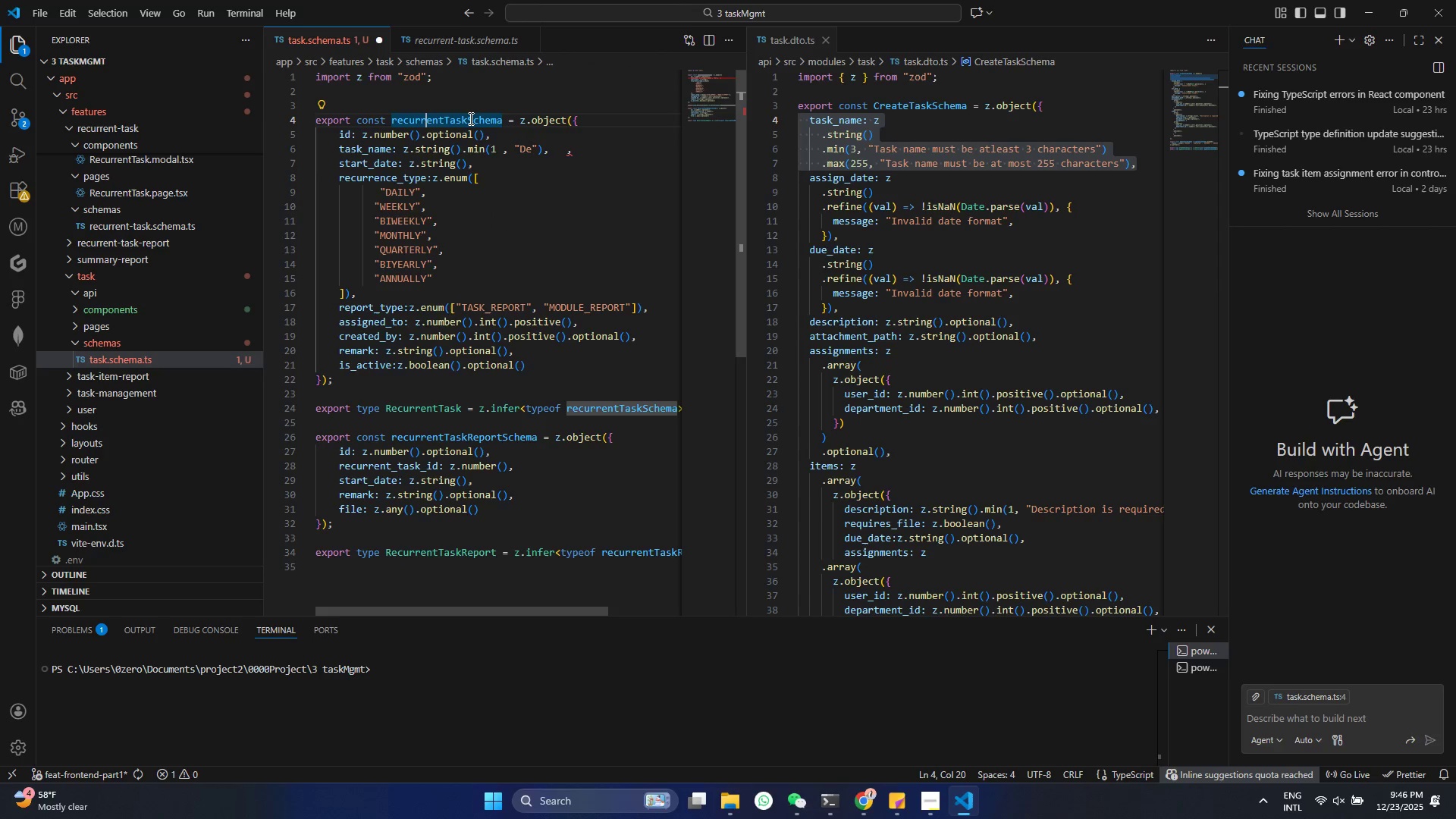 
key(ArrowRight)
 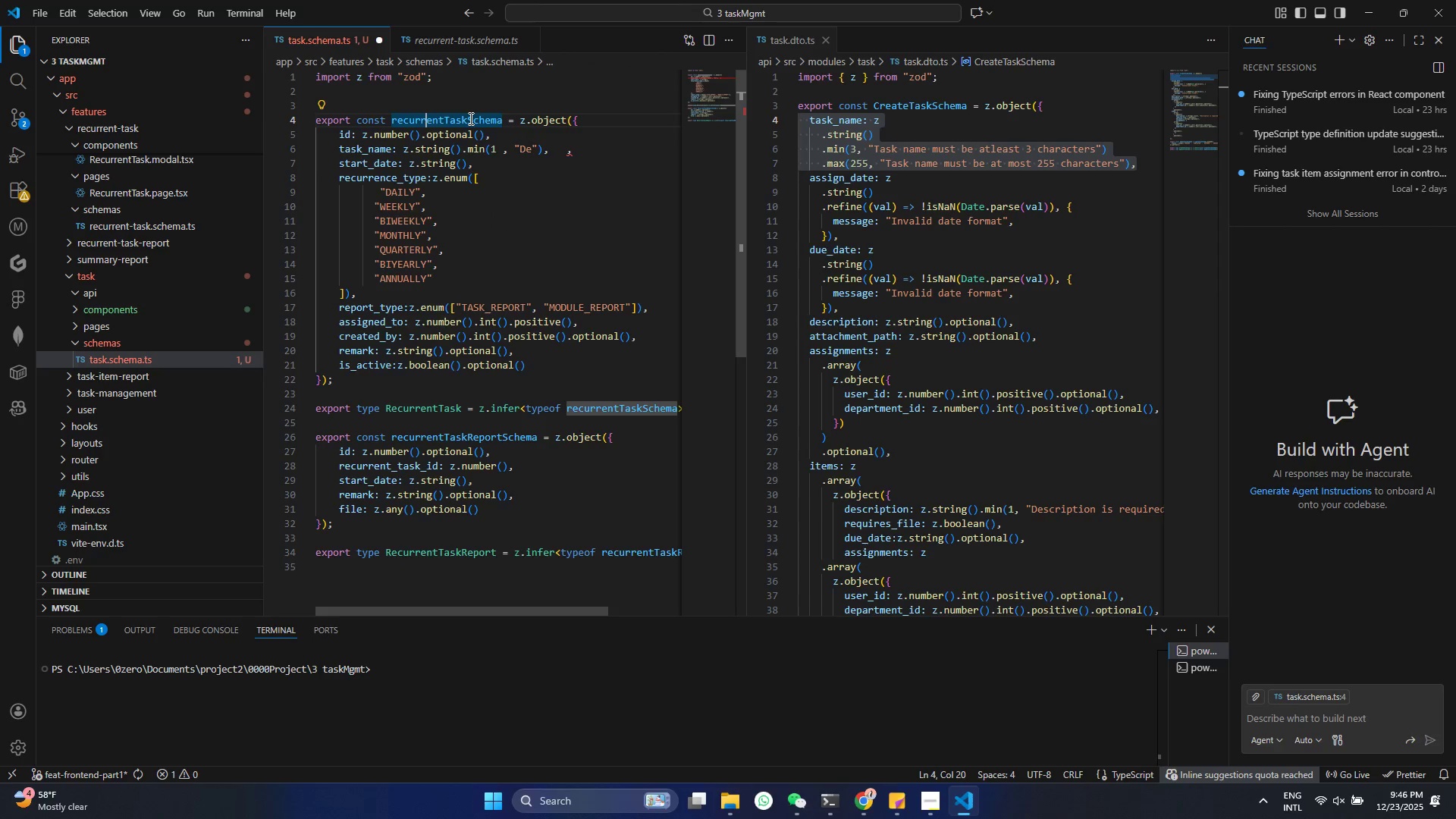 
key(ArrowRight)
 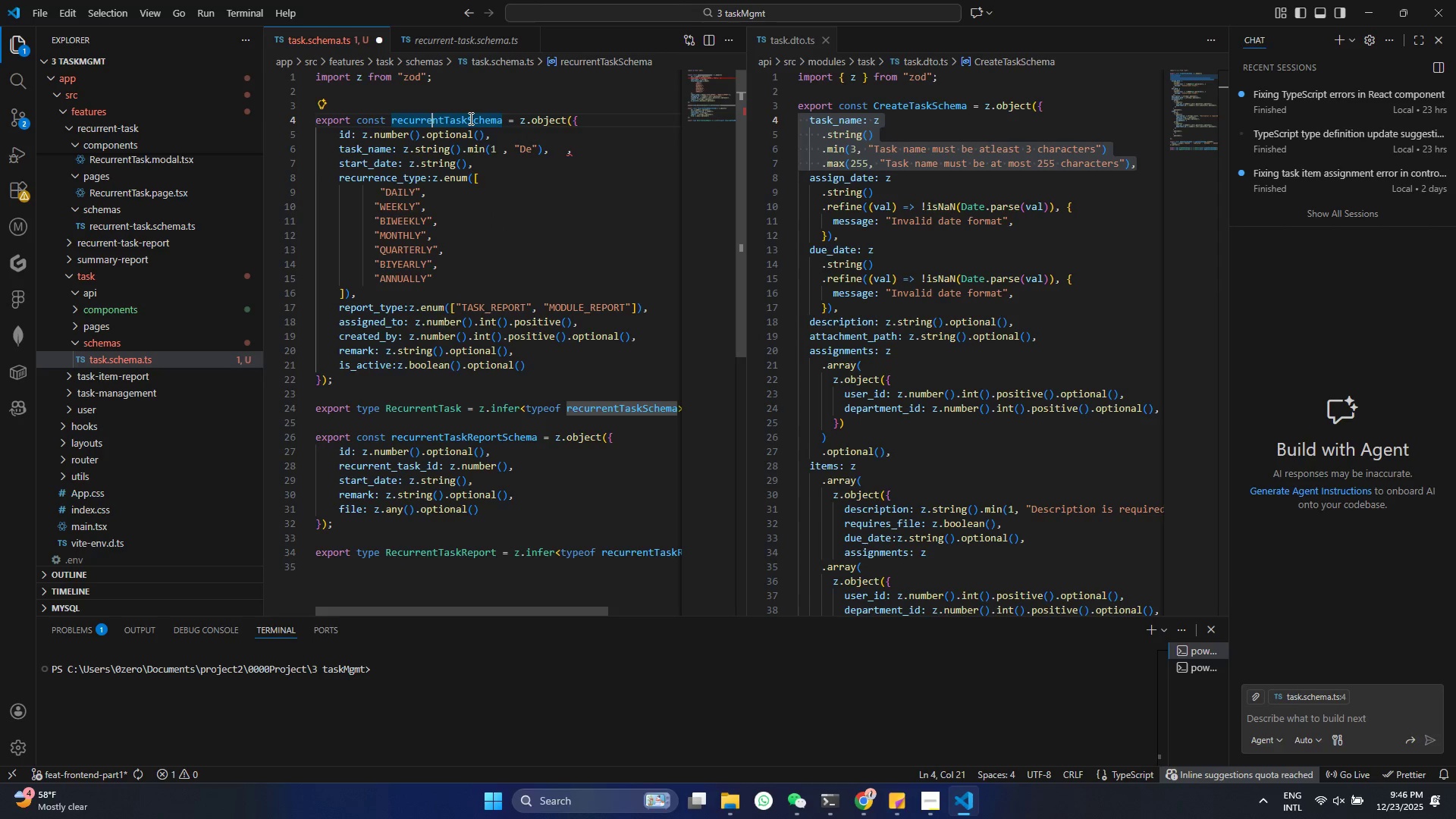 
key(ArrowRight)
 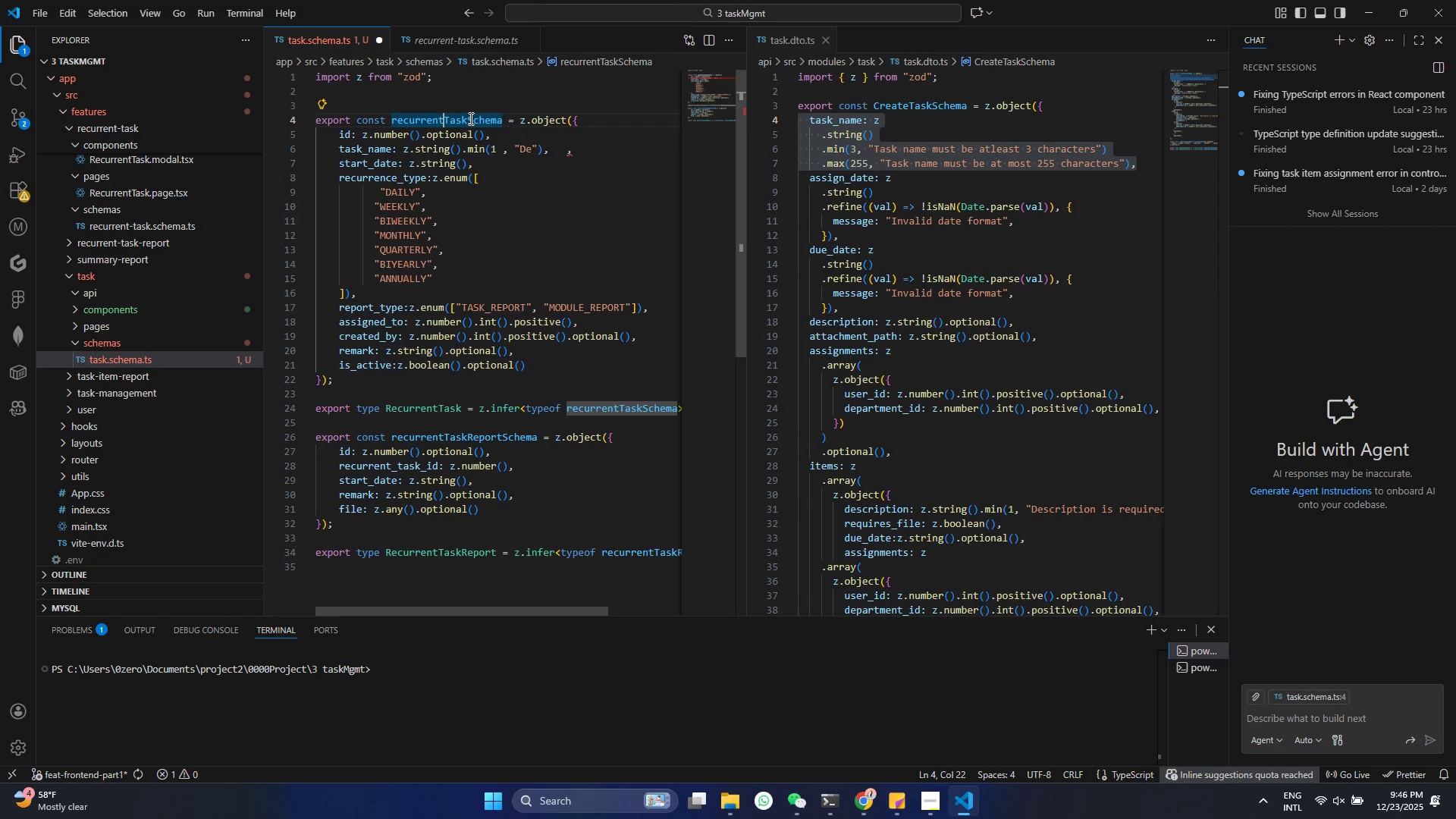 
key(ArrowRight)
 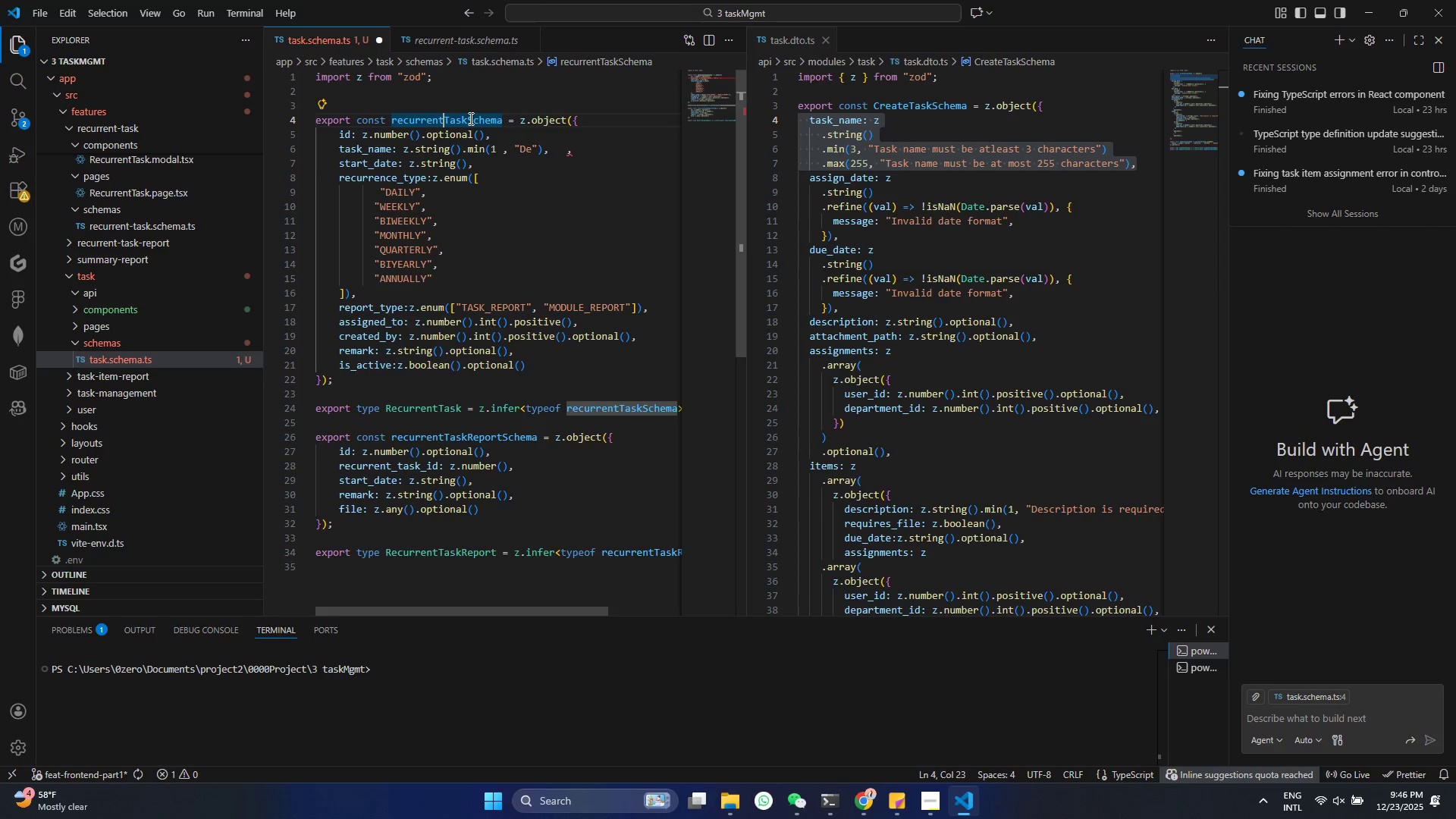 
key(ArrowRight)
 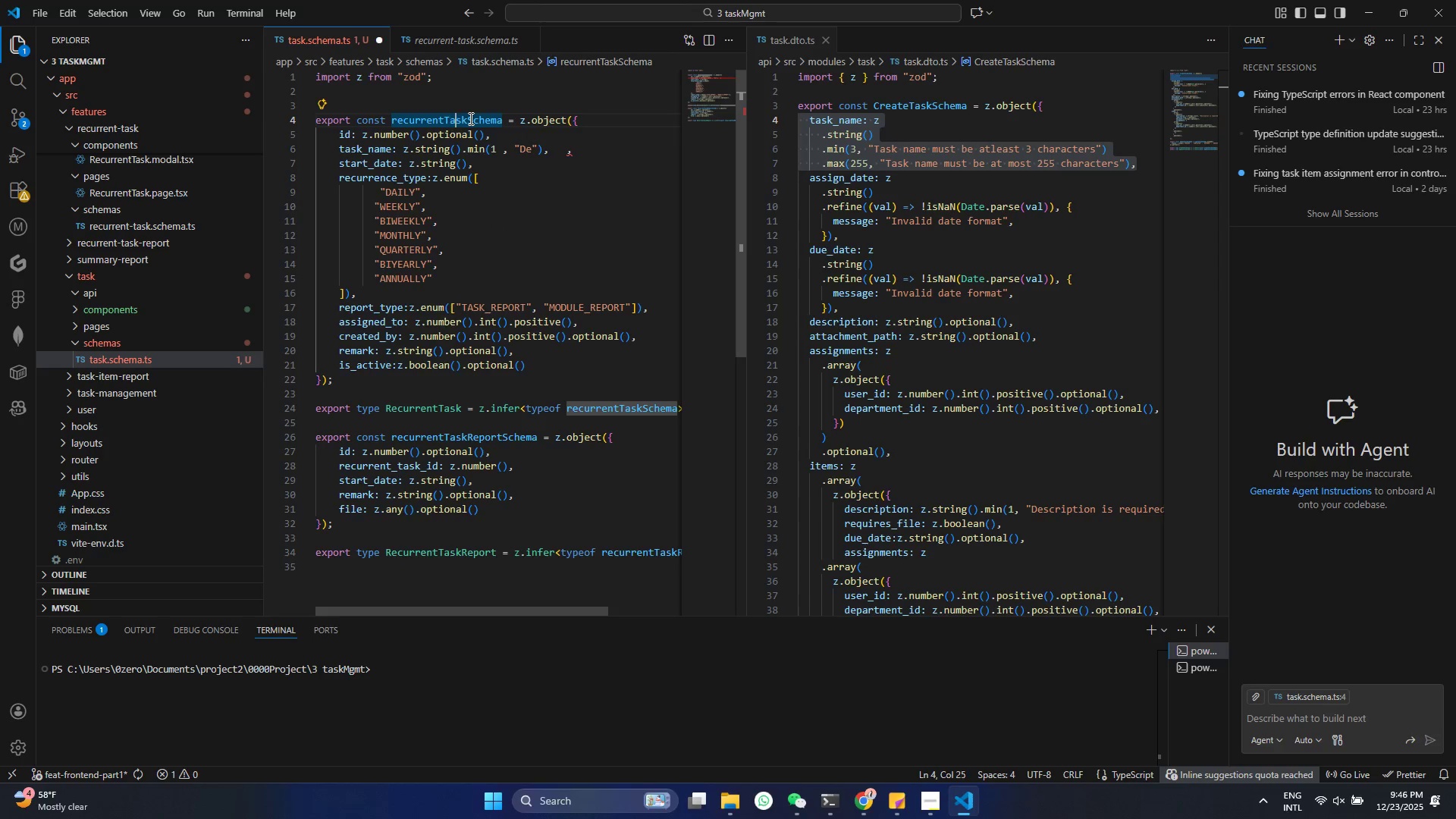 
key(ArrowRight)
 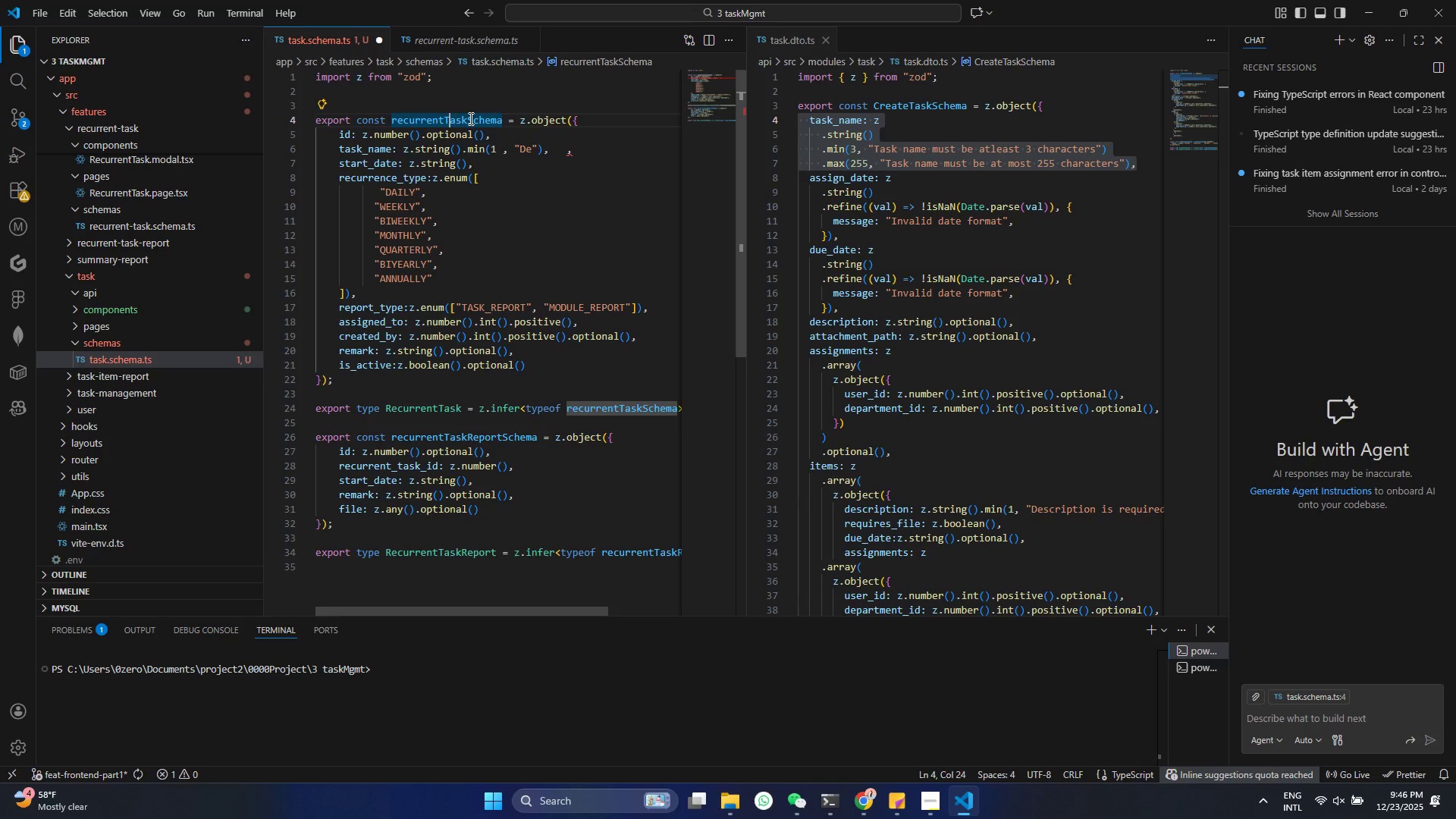 
key(ArrowLeft)
 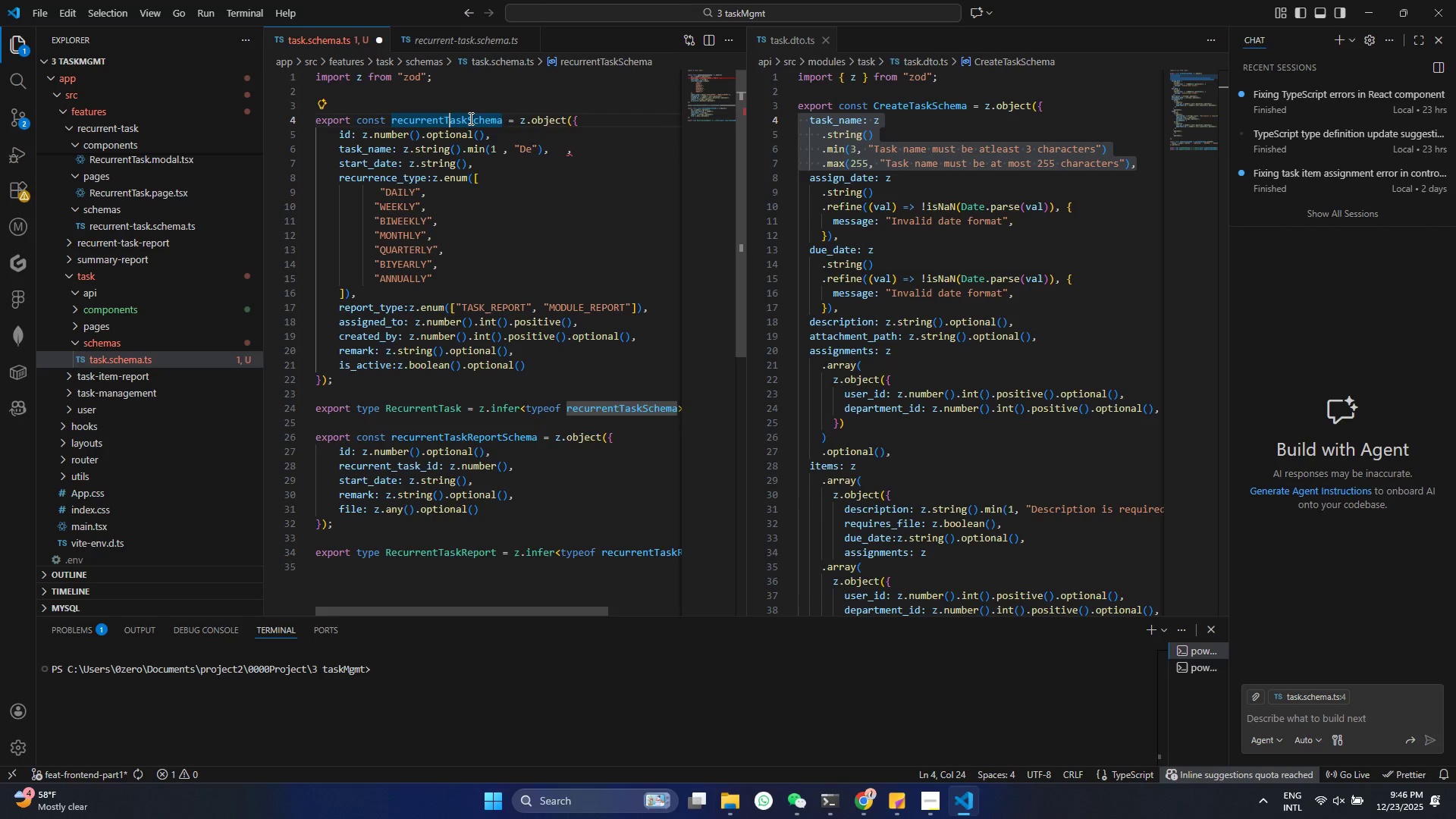 
key(Backspace)
 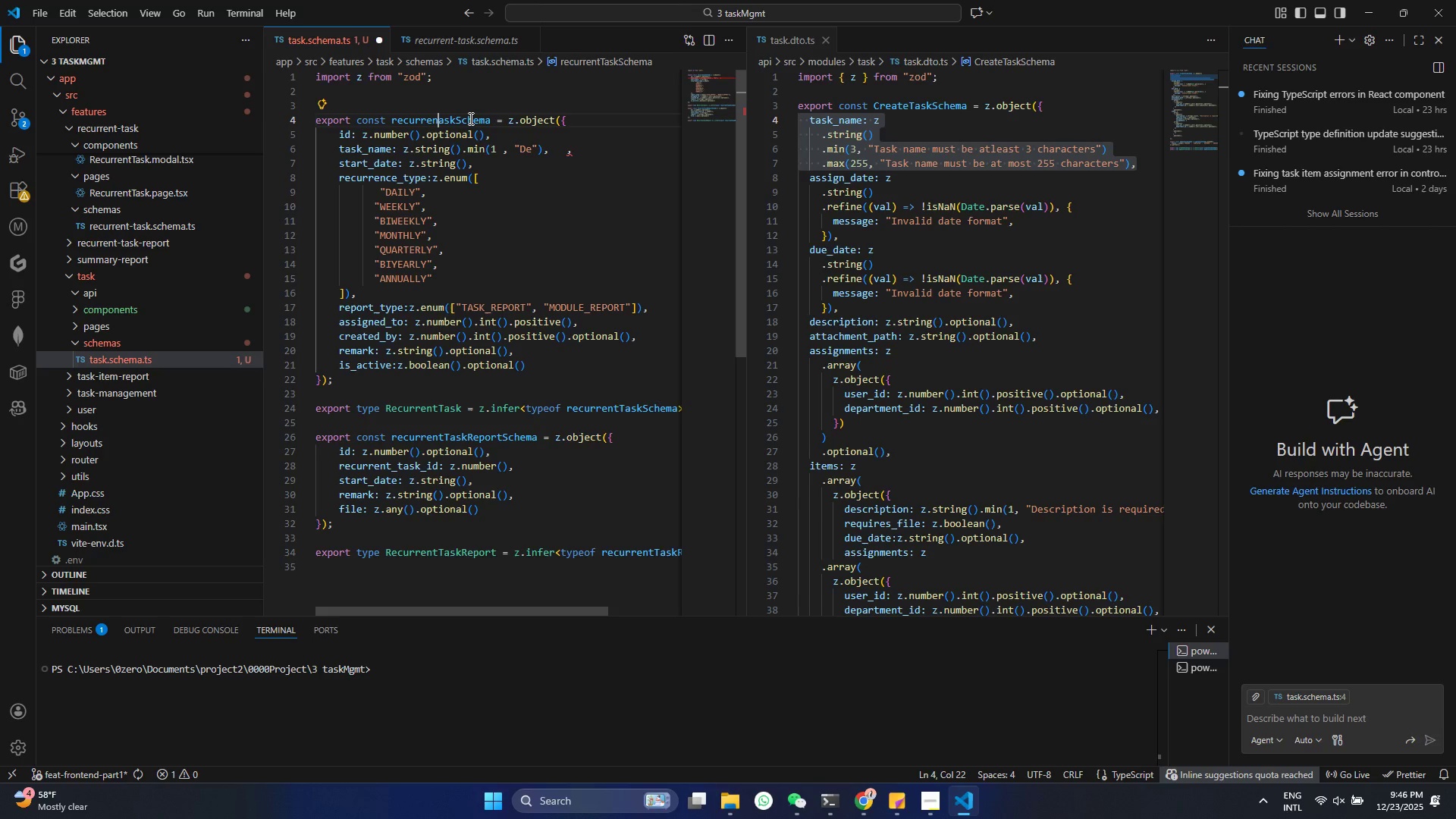 
key(Backspace)
 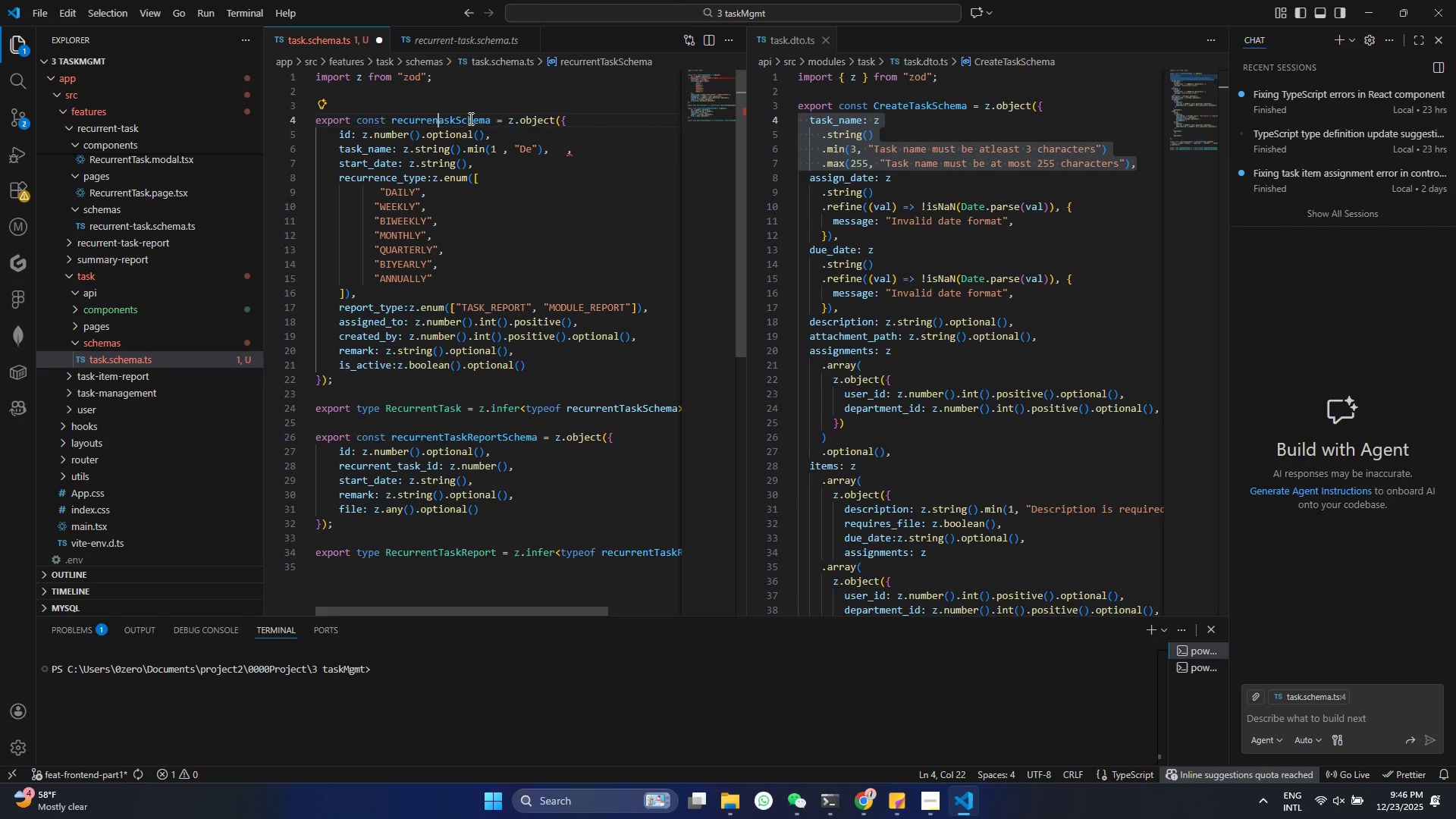 
key(Backspace)
 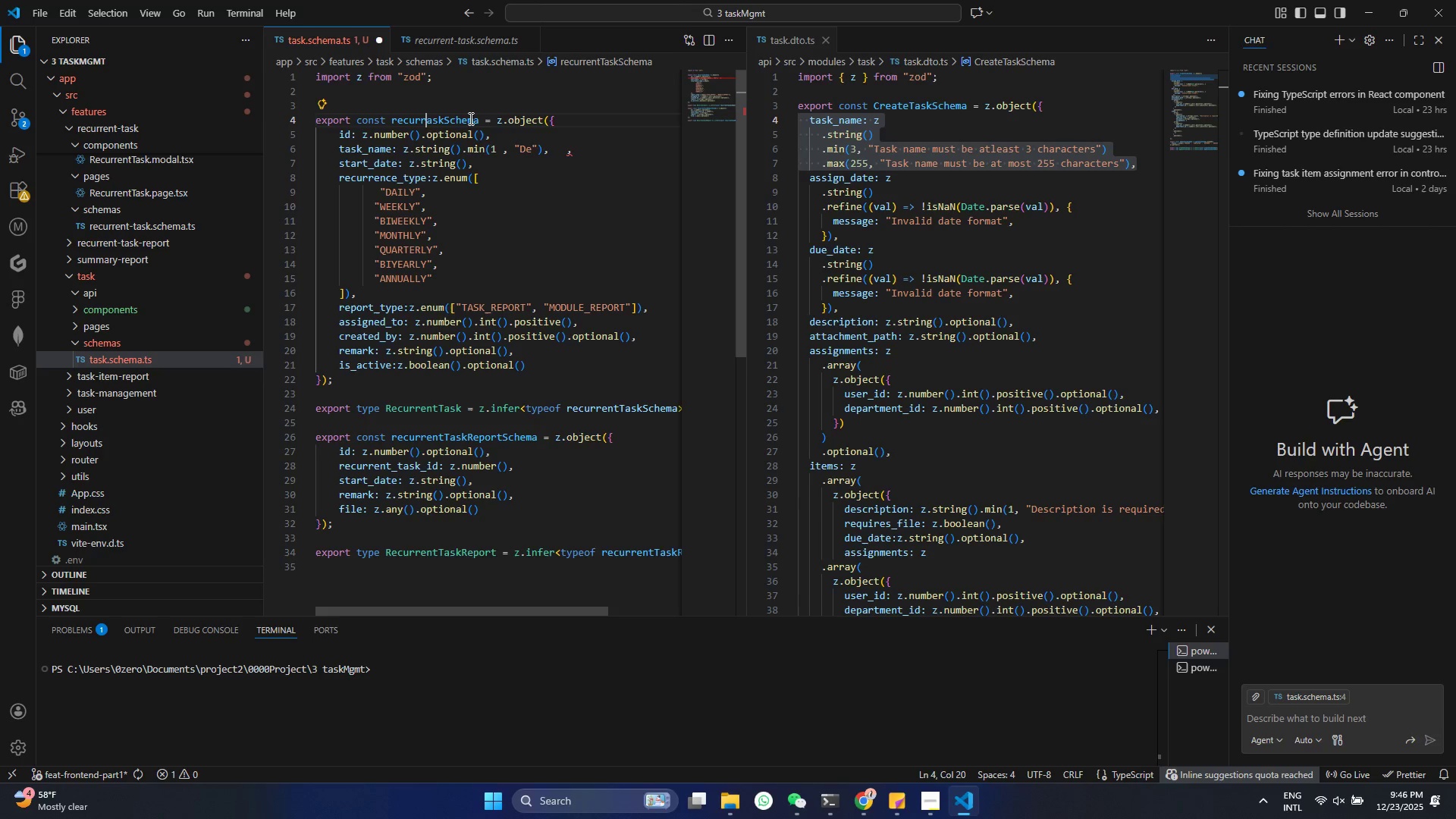 
key(Backspace)
 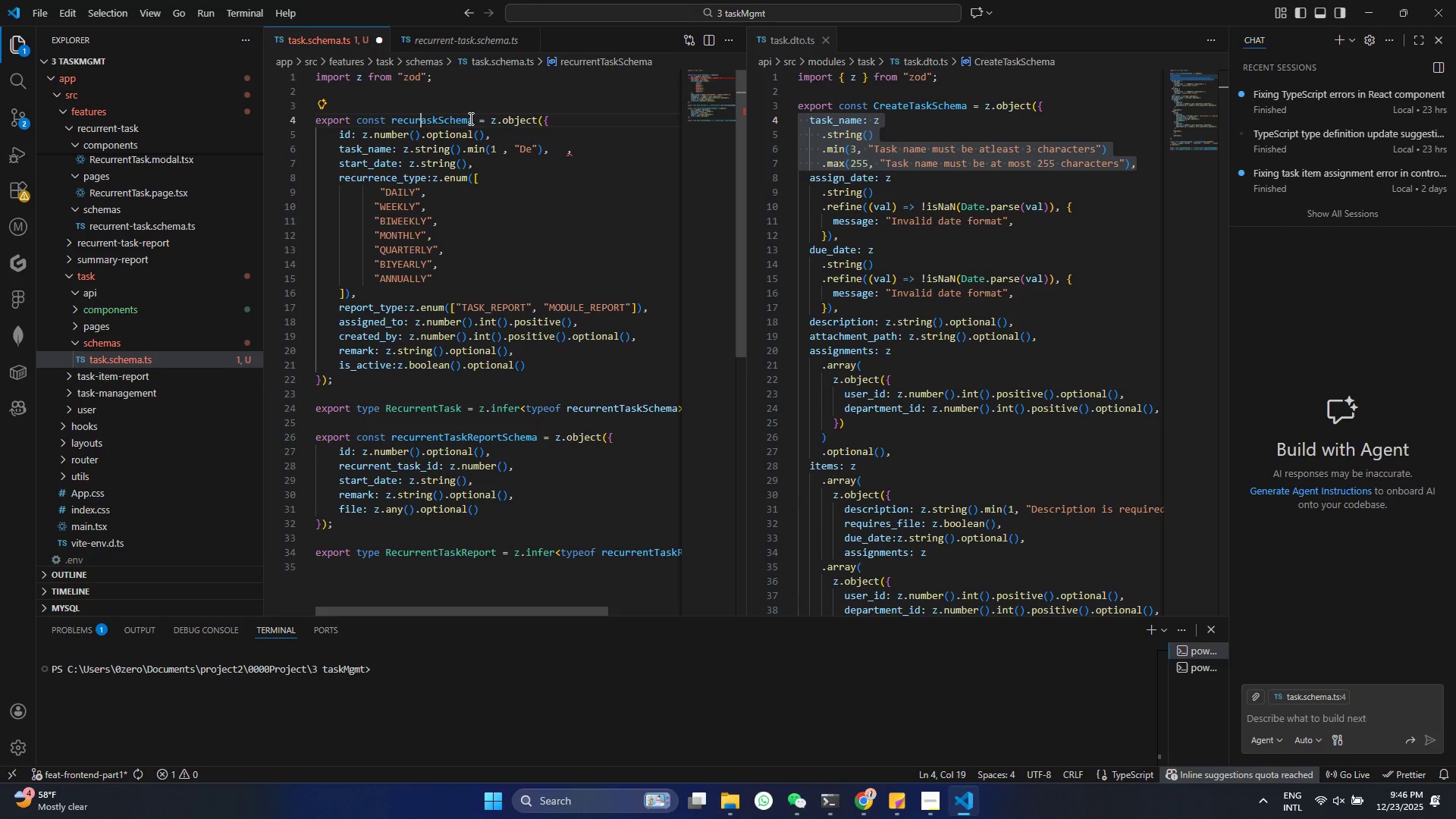 
key(Backspace)
 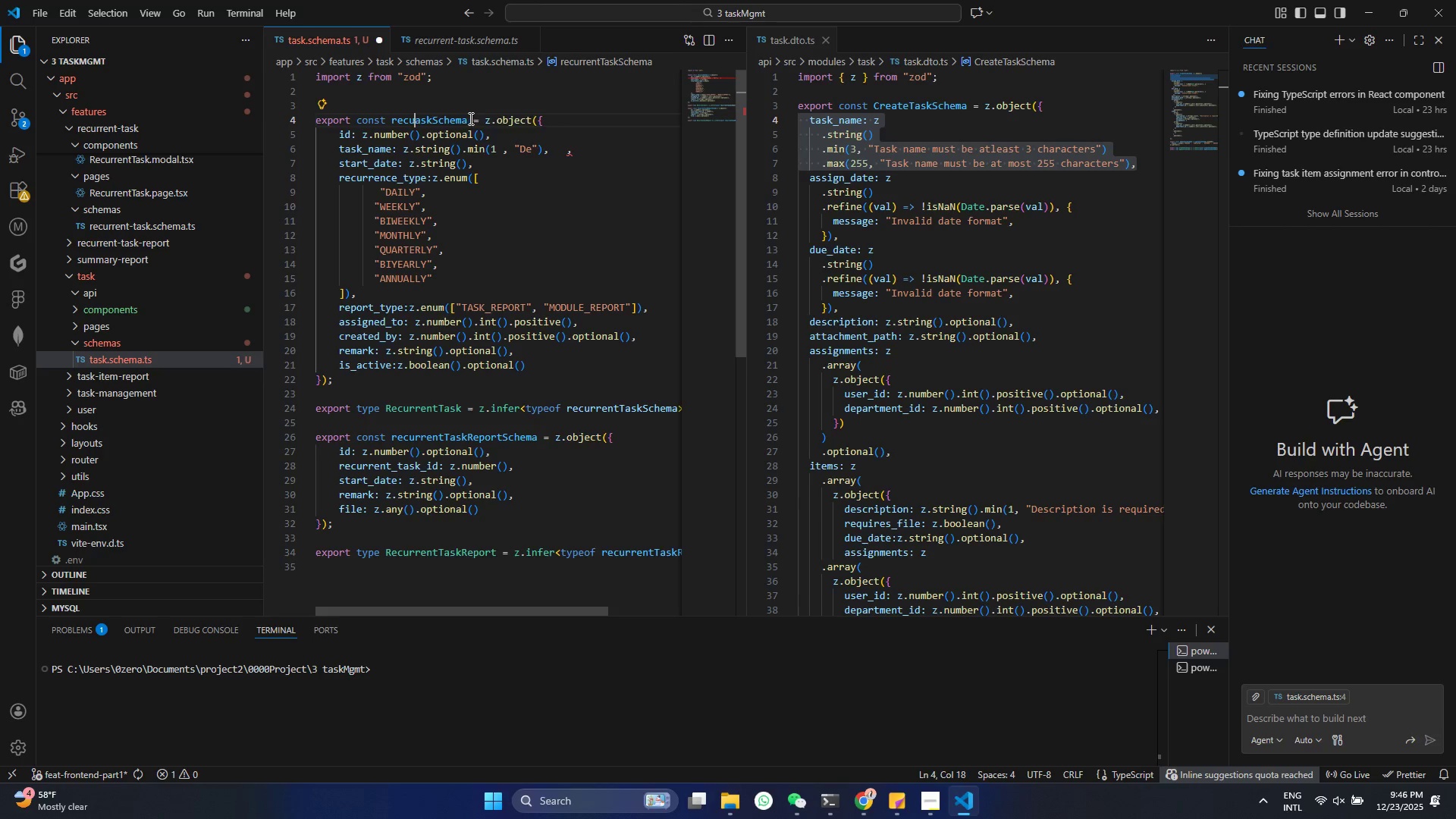 
key(Backspace)
 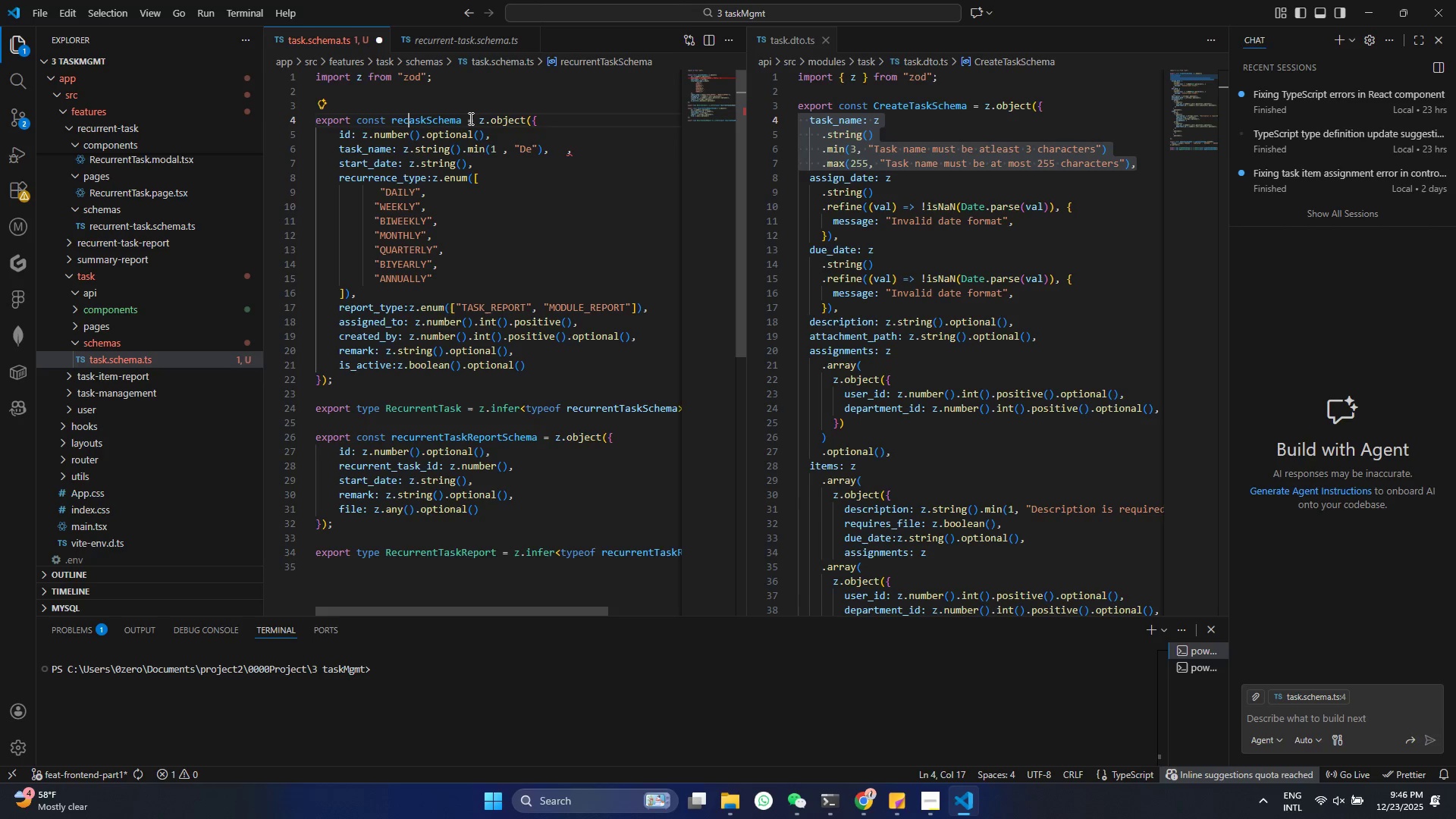 
key(Backspace)
 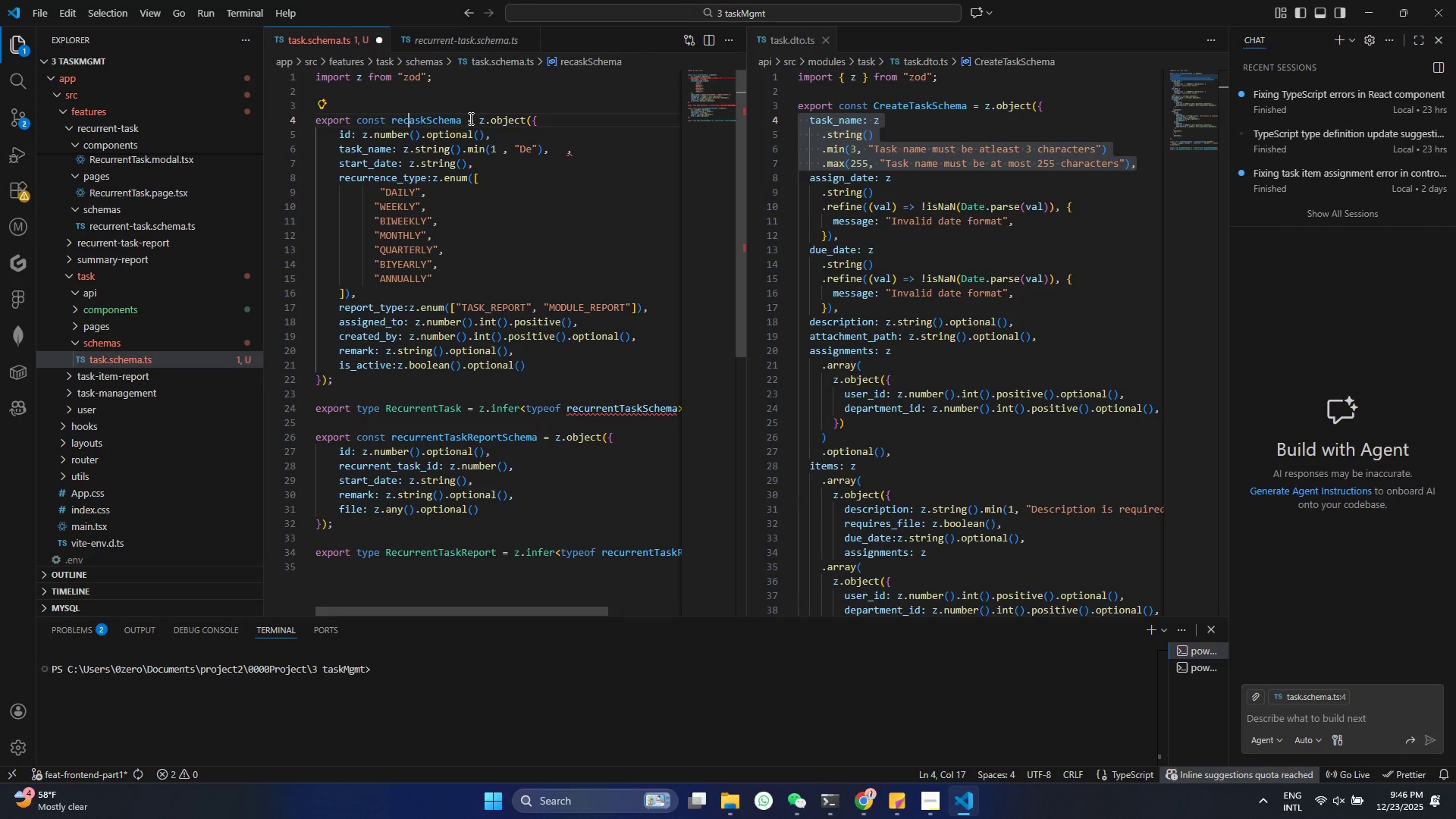 
key(Backspace)
 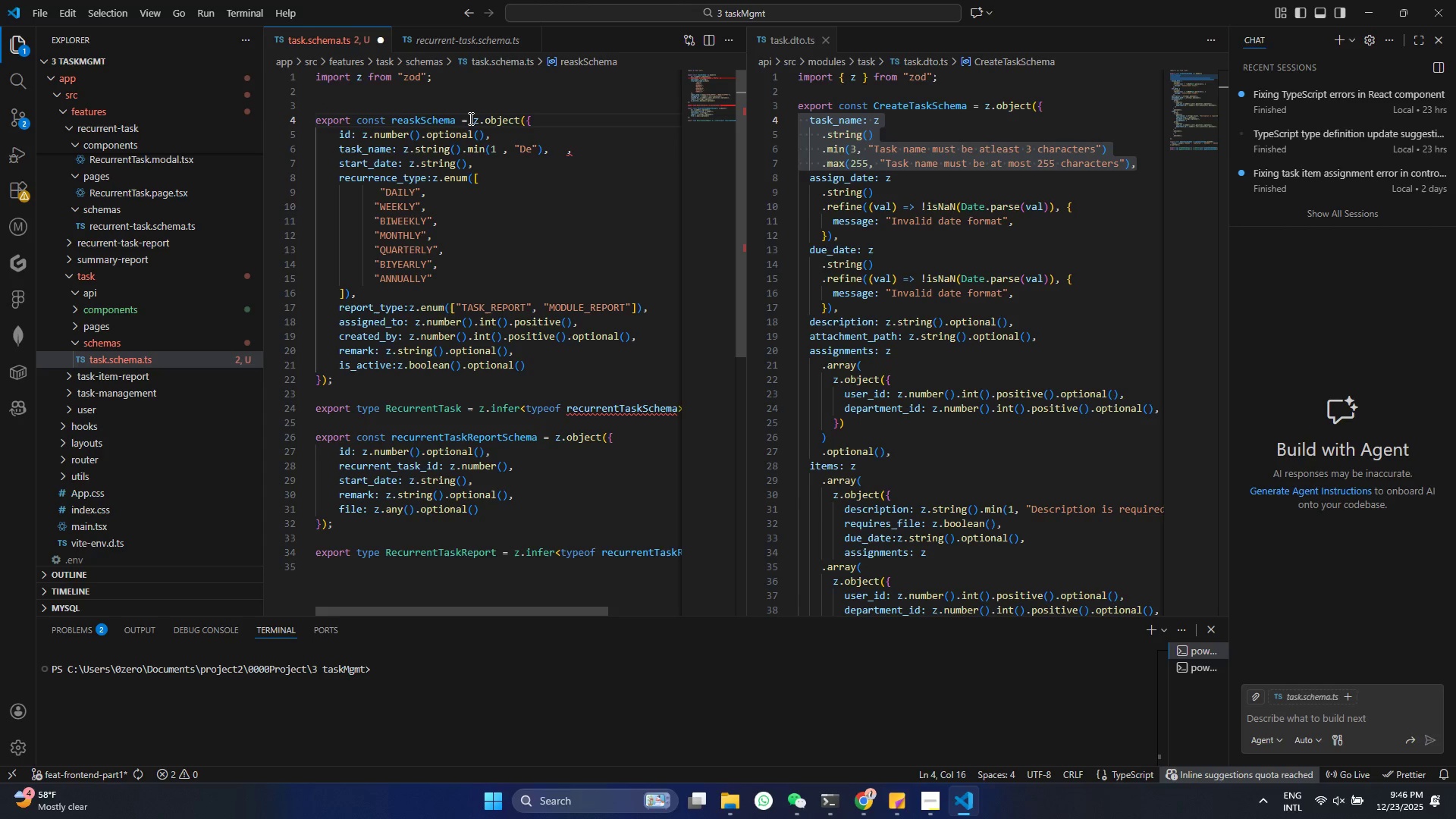 
key(Backspace)
 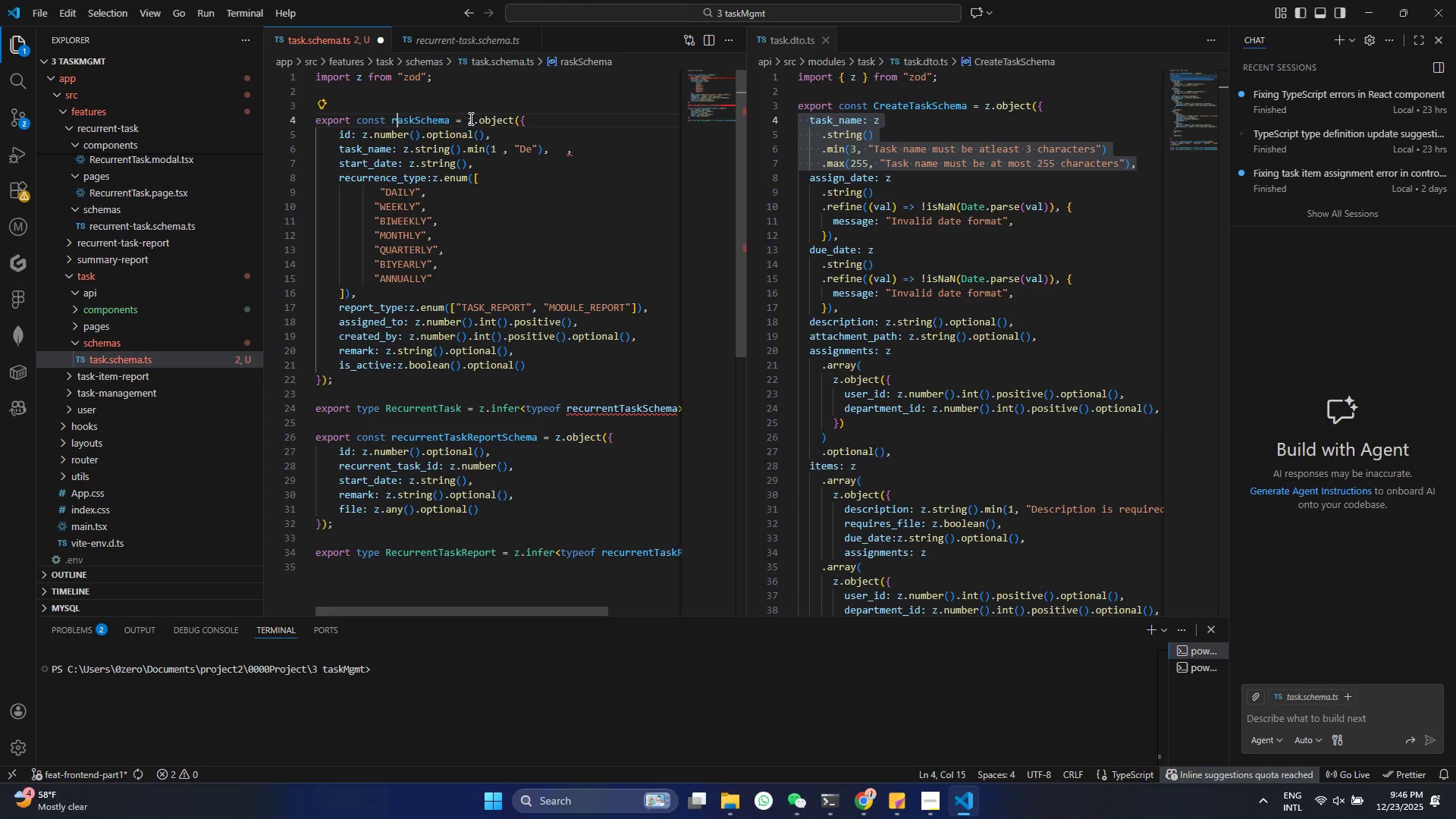 
key(Backspace)
 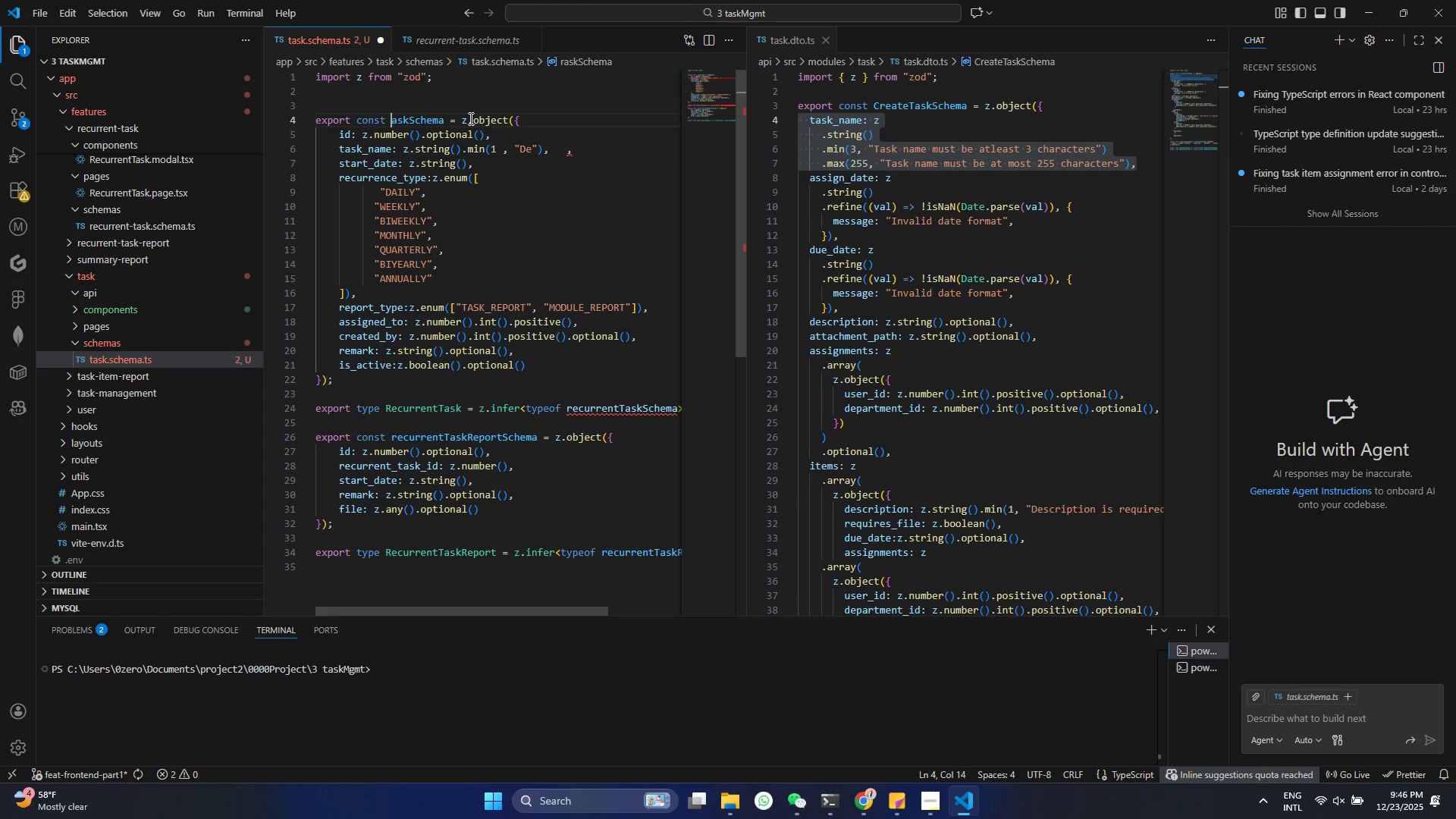 
key(Shift+ShiftRight)
 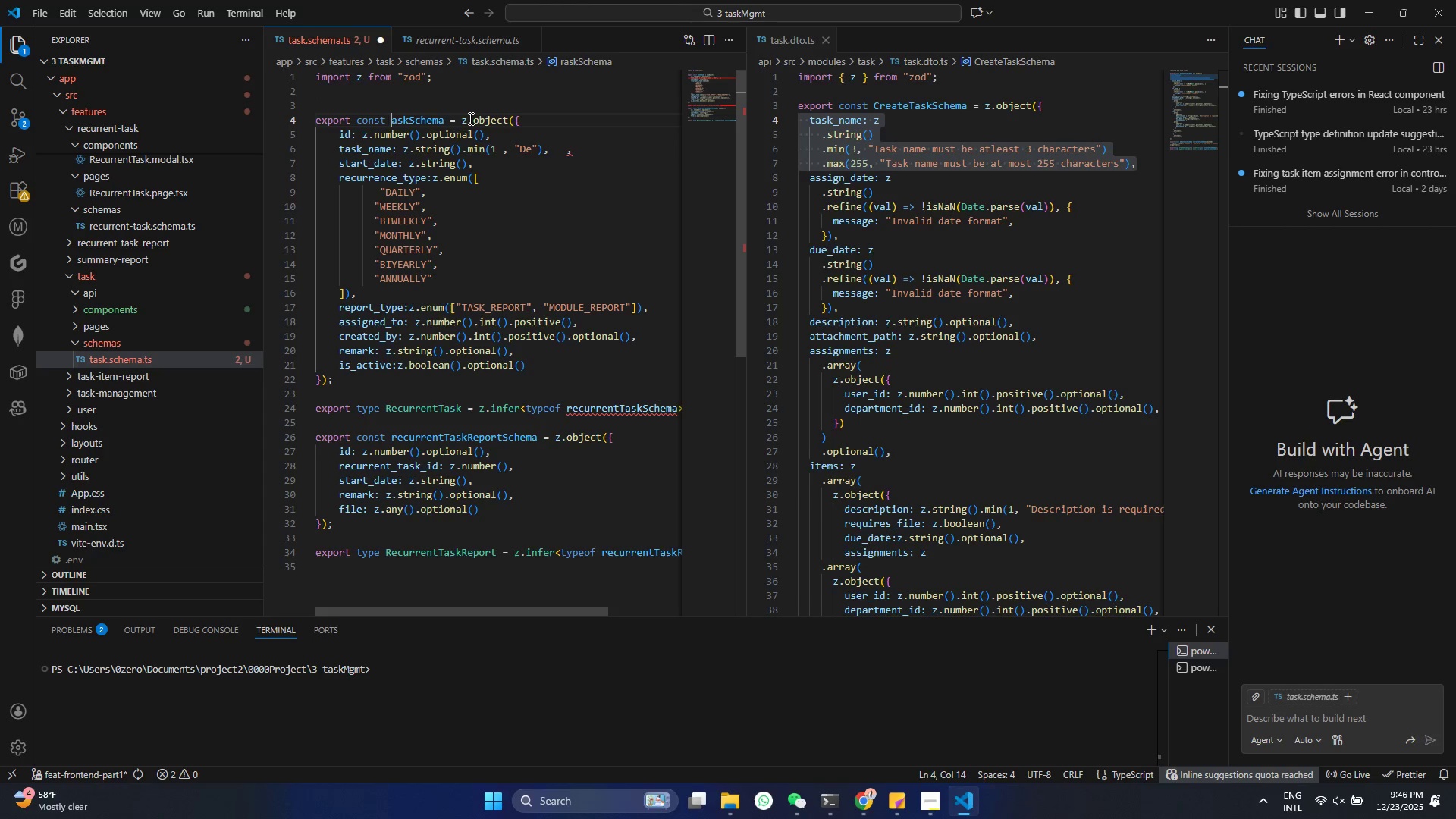 
key(Shift+T)
 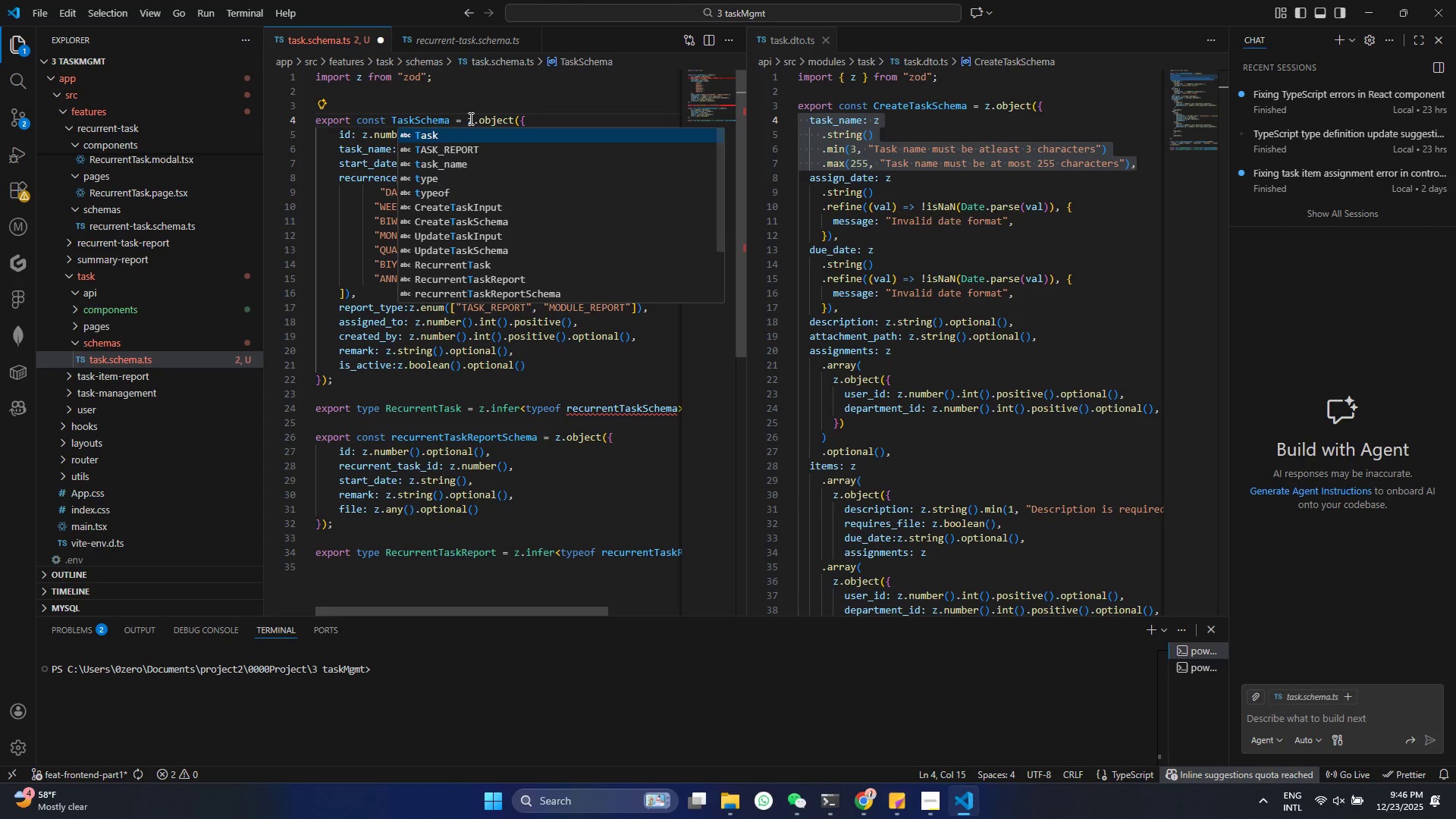 
left_click([621, 93])
 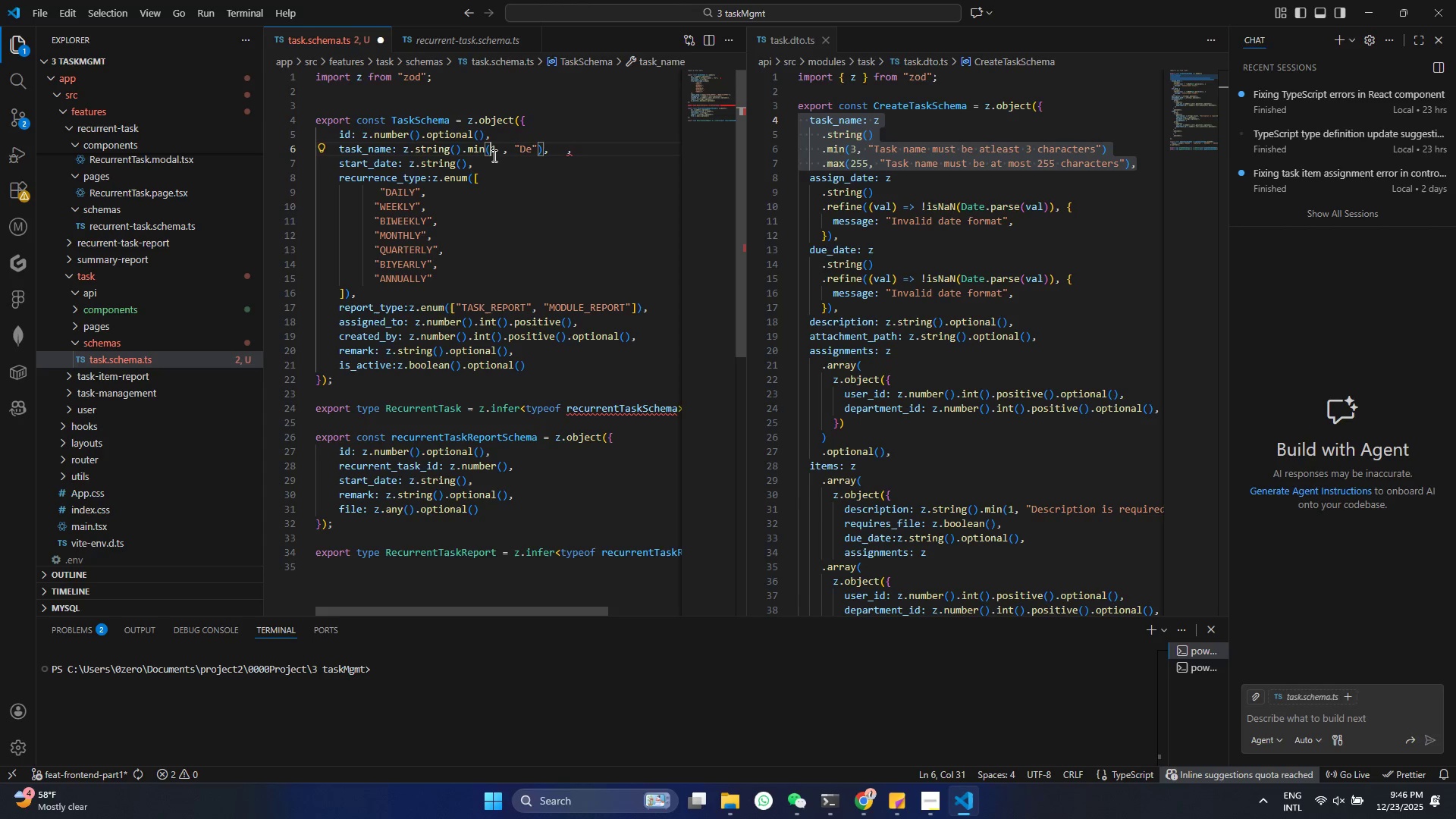 
key(ArrowRight)
 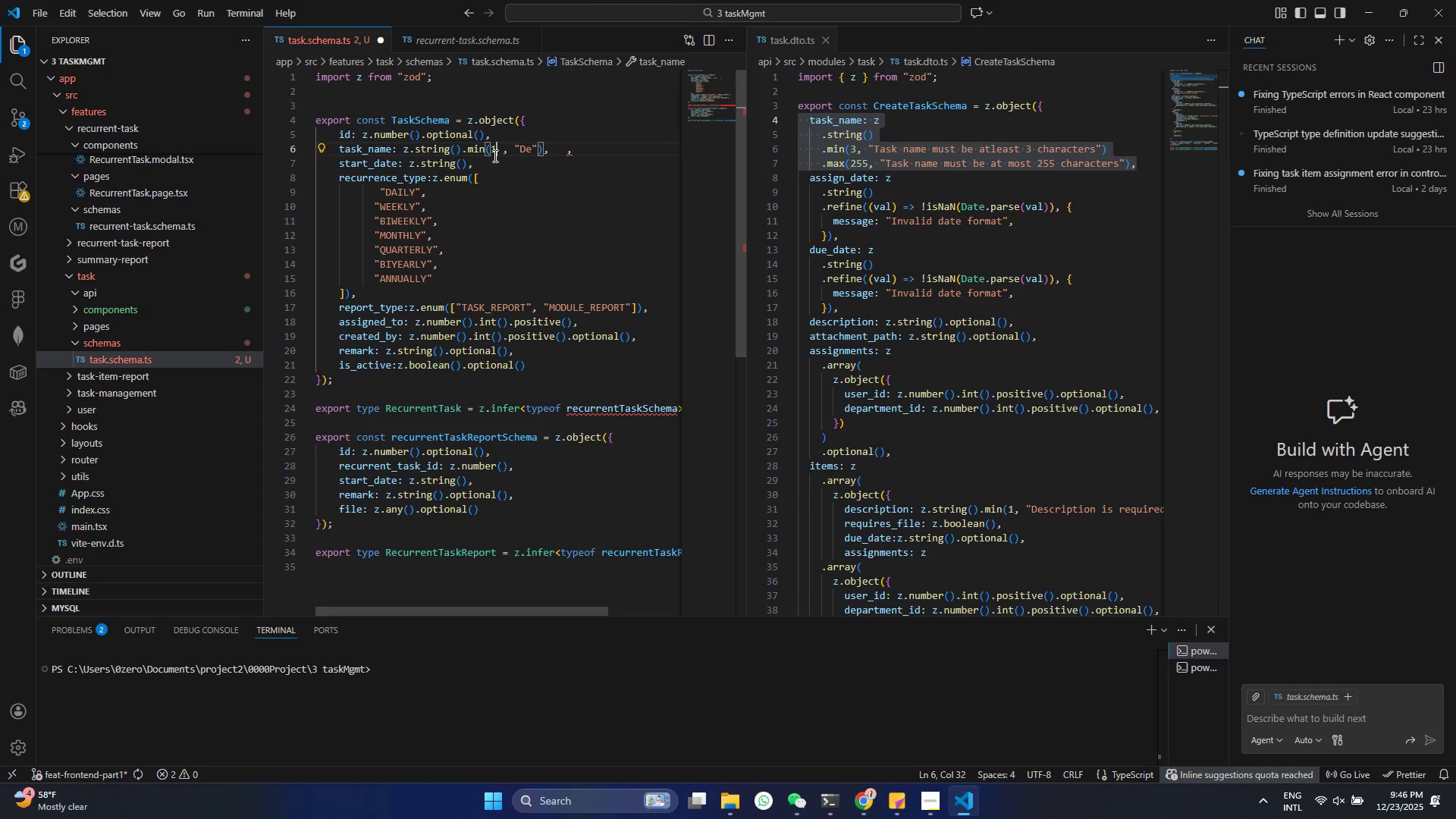 
key(Backspace)
 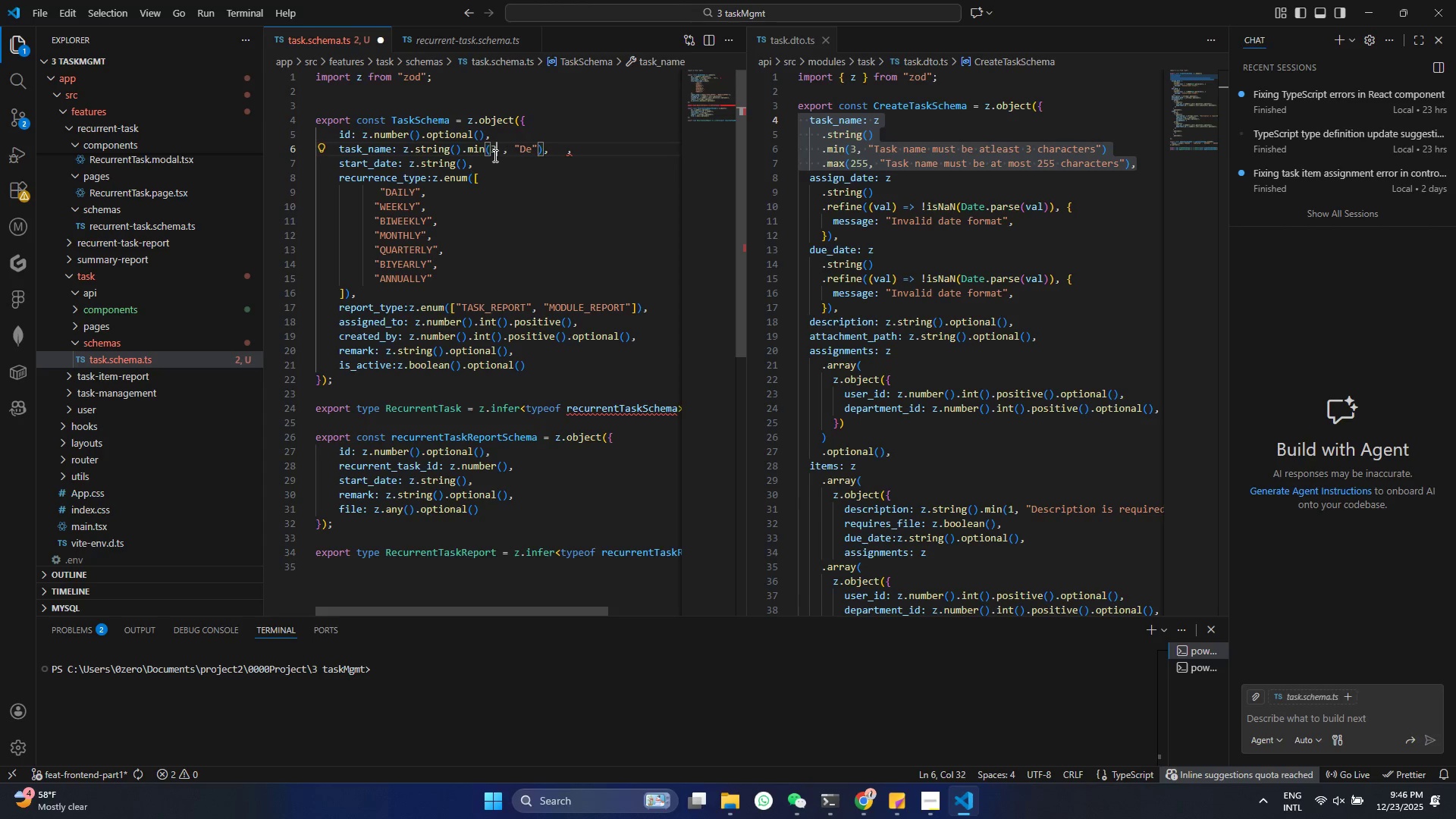 
key(3)
 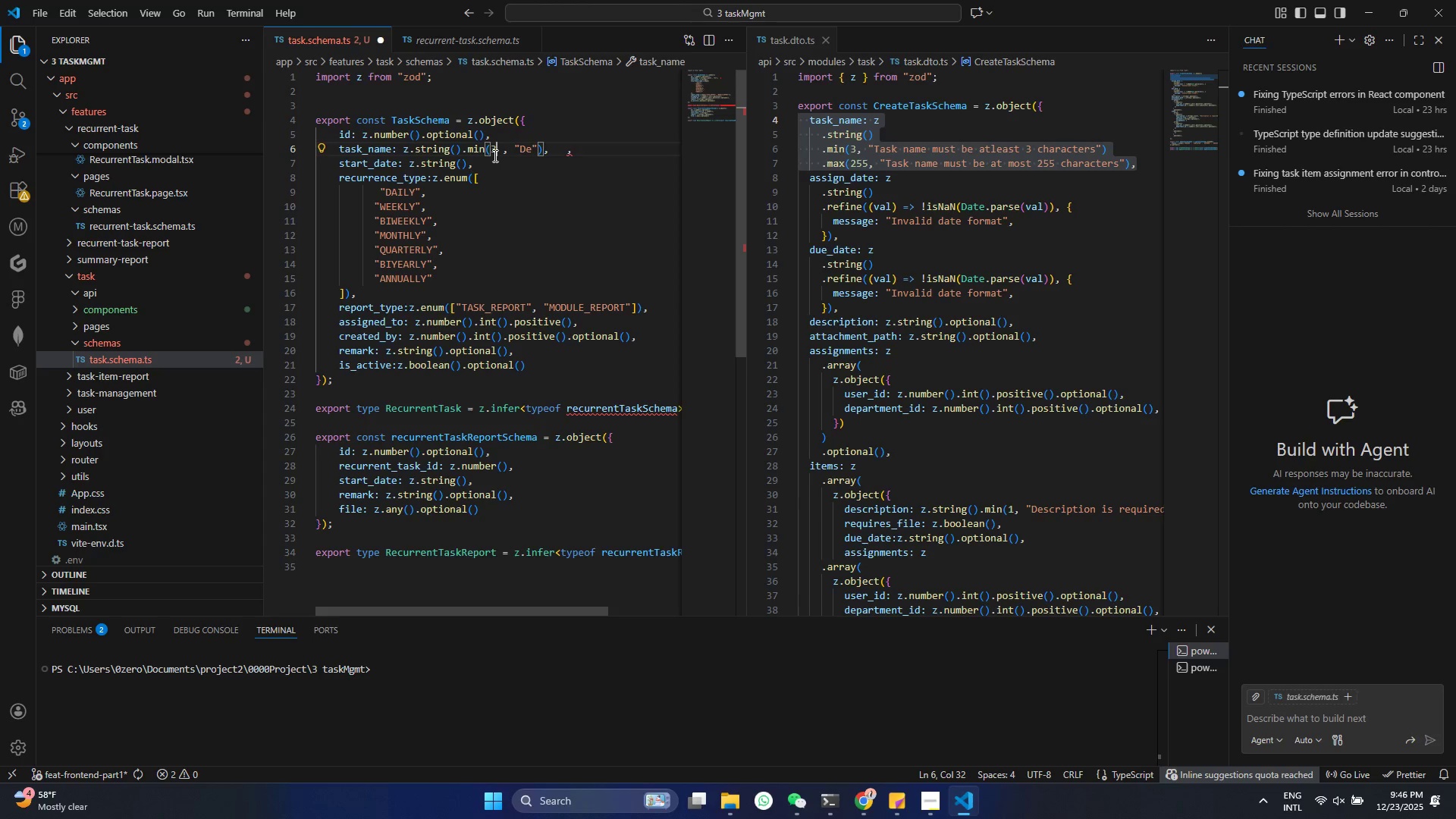 
hold_key(key=ArrowRight, duration=0.69)
 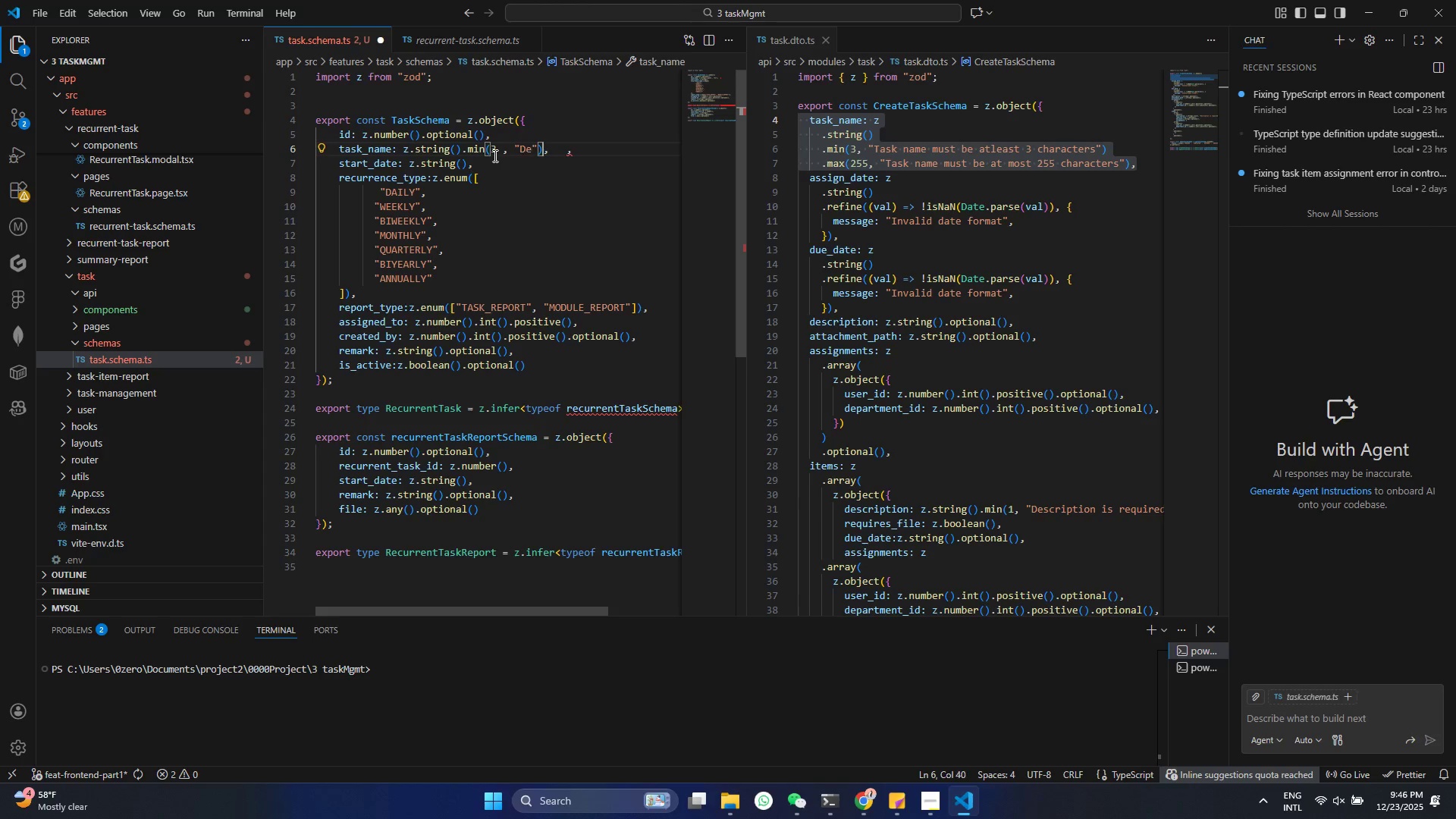 
key(ArrowRight)
 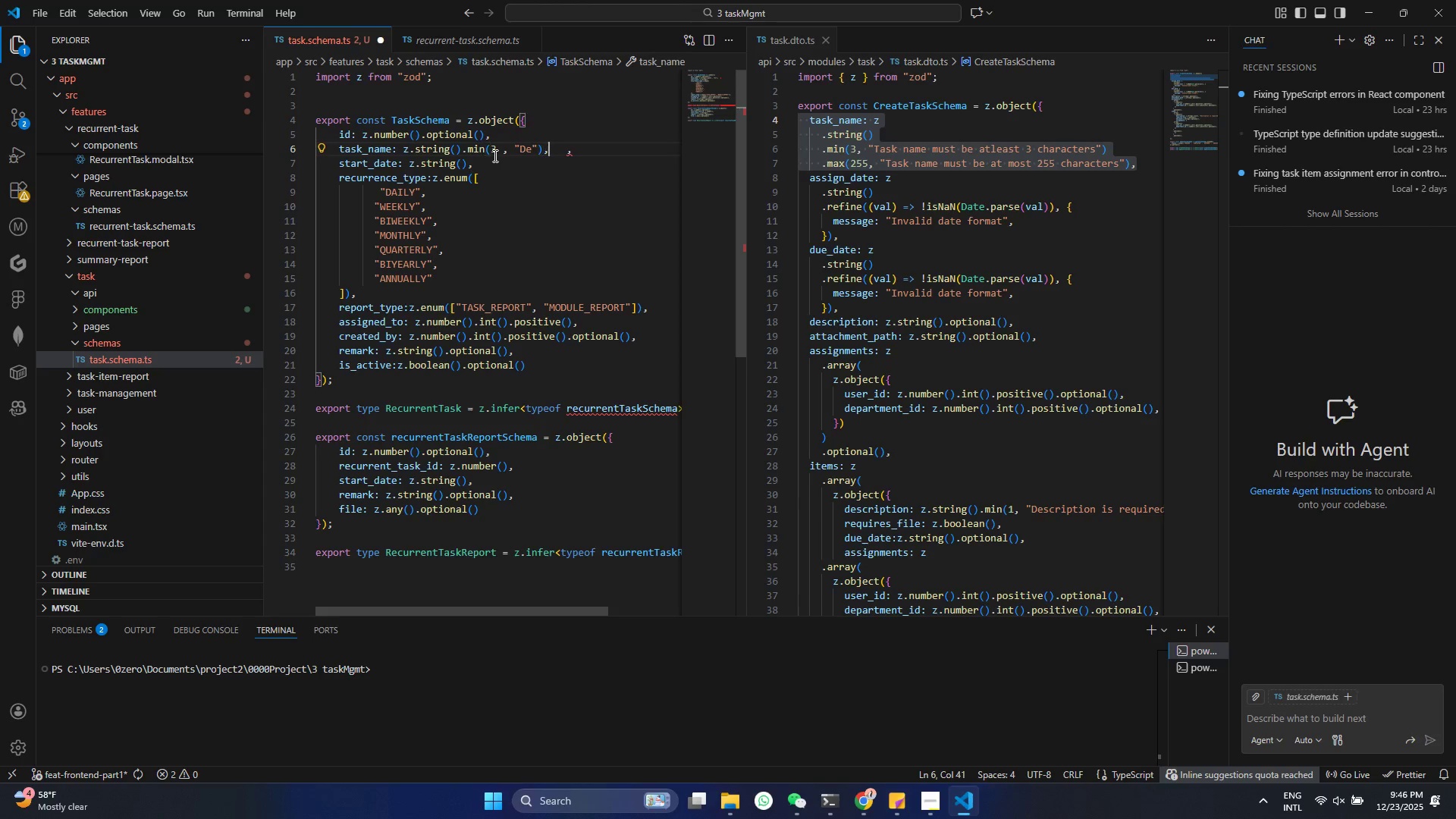 
key(ArrowRight)
 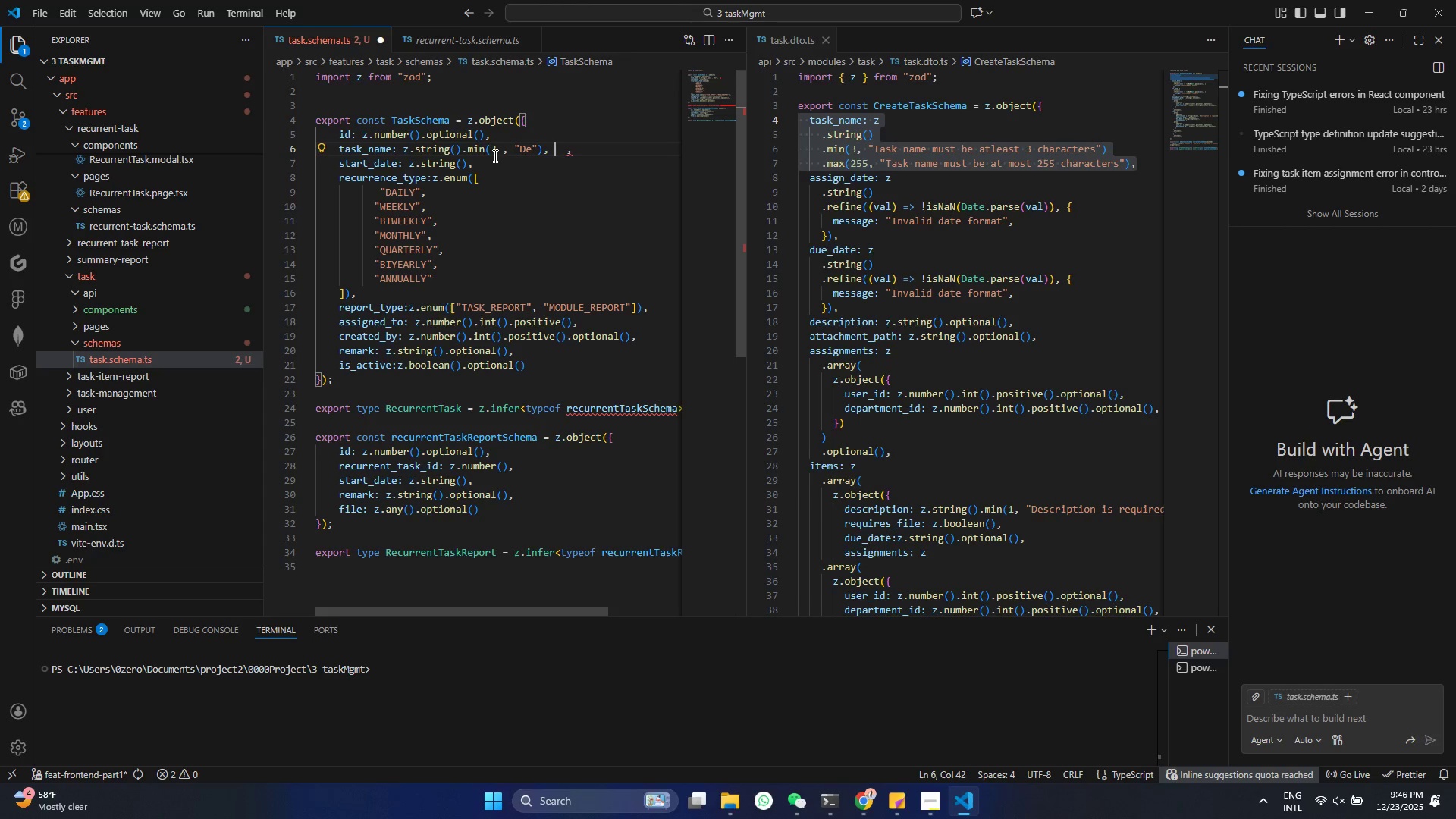 
key(ArrowRight)
 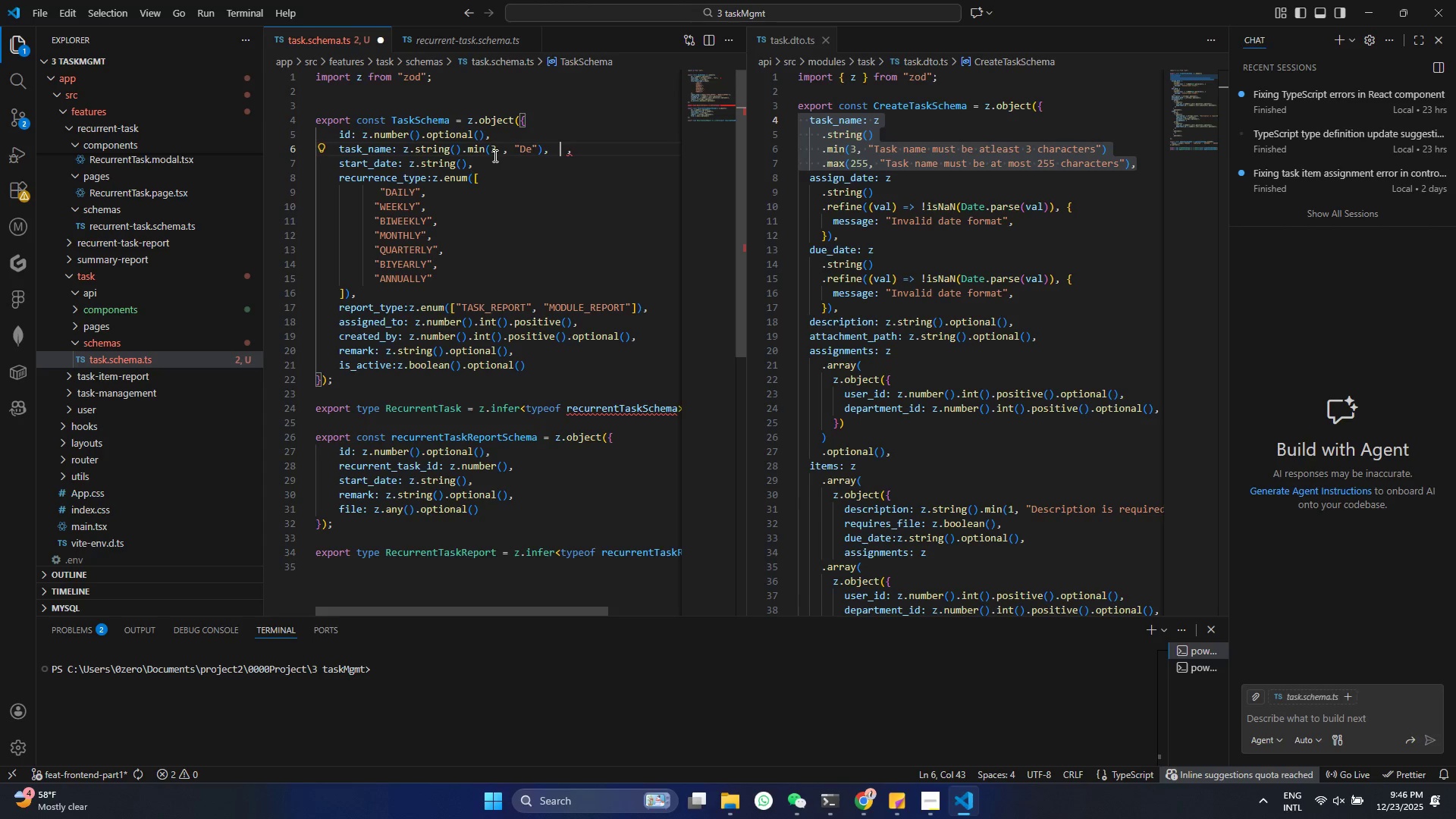 
key(ArrowRight)
 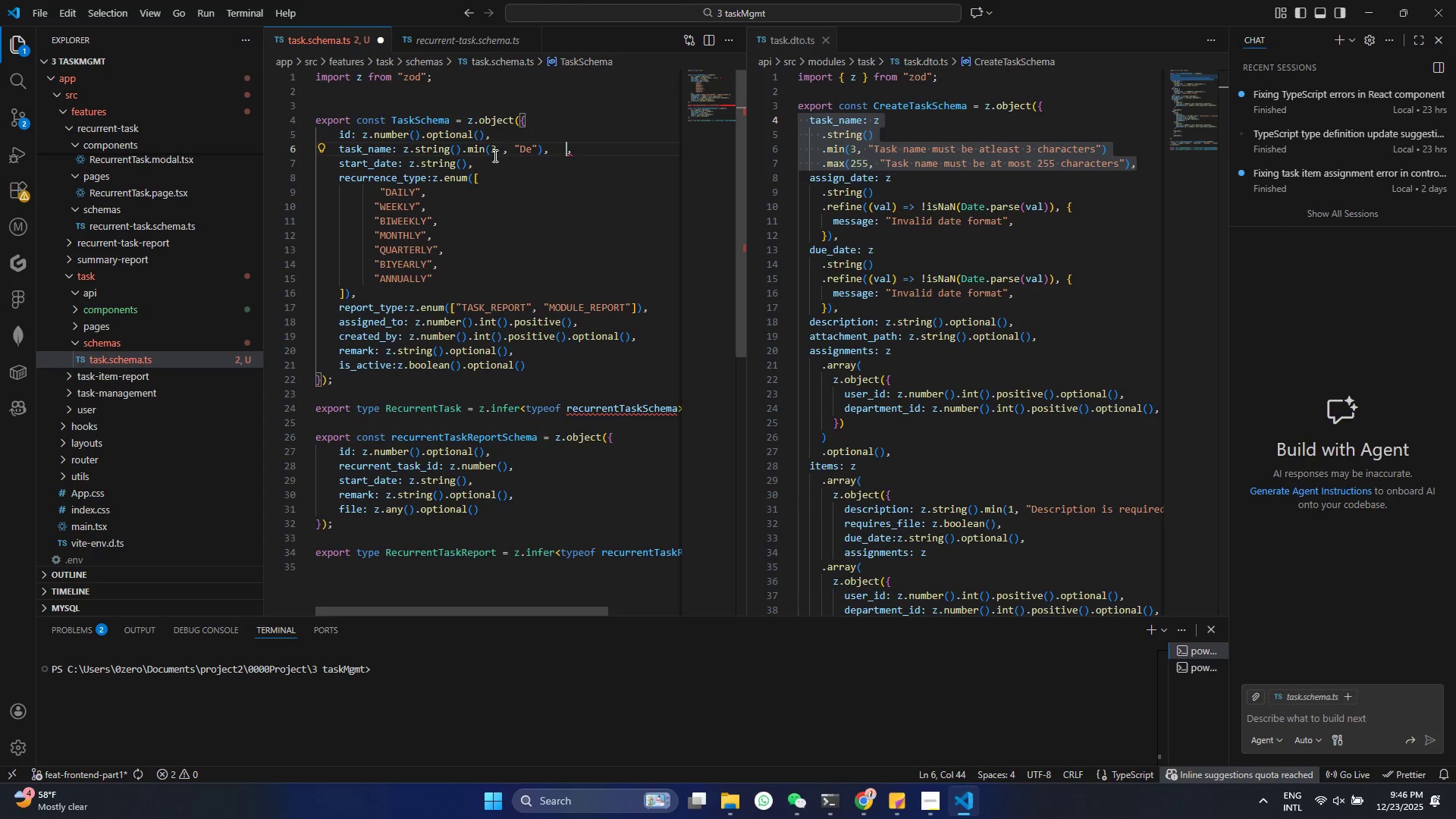 
key(ArrowRight)
 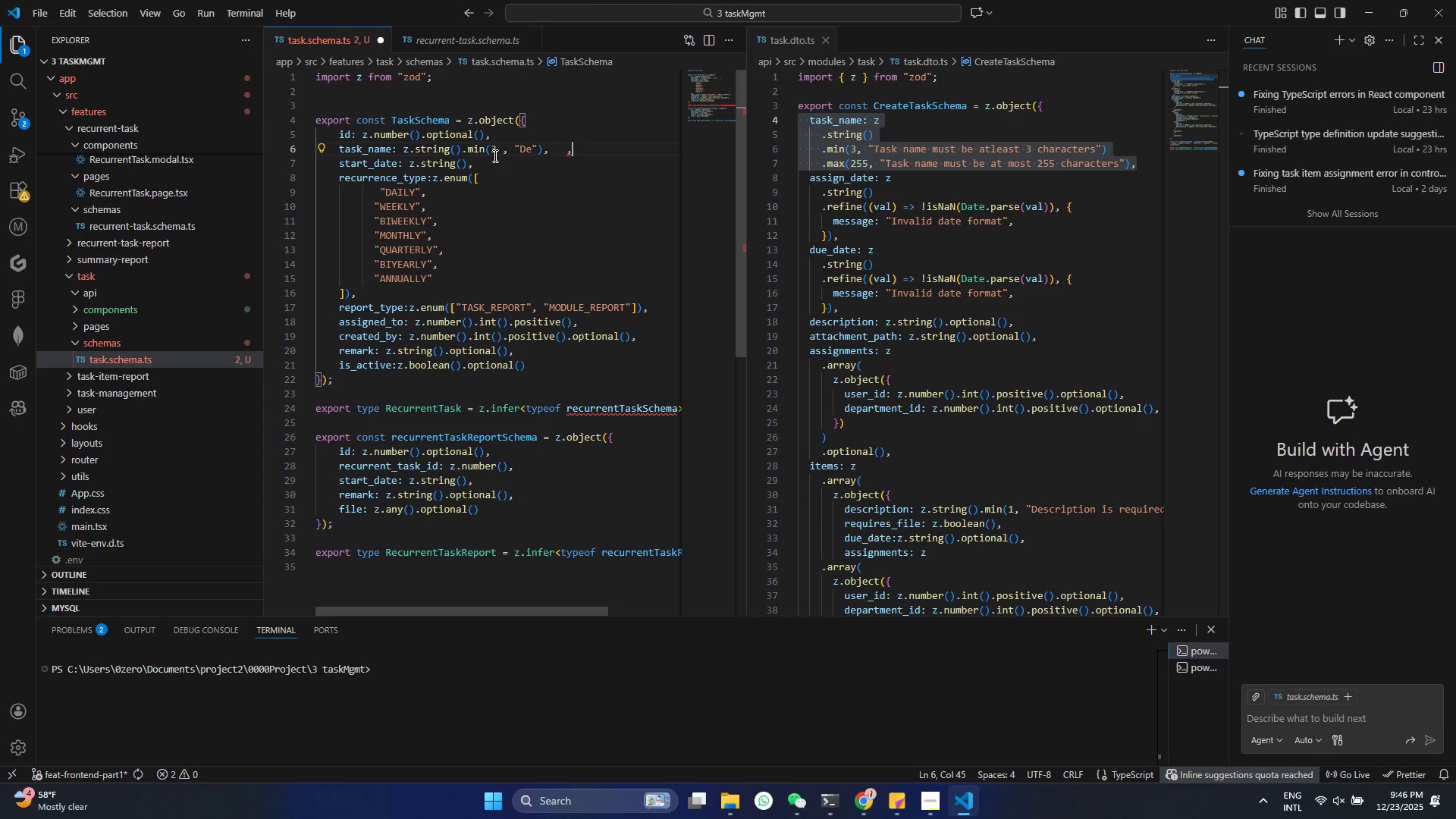 
key(Backspace)
 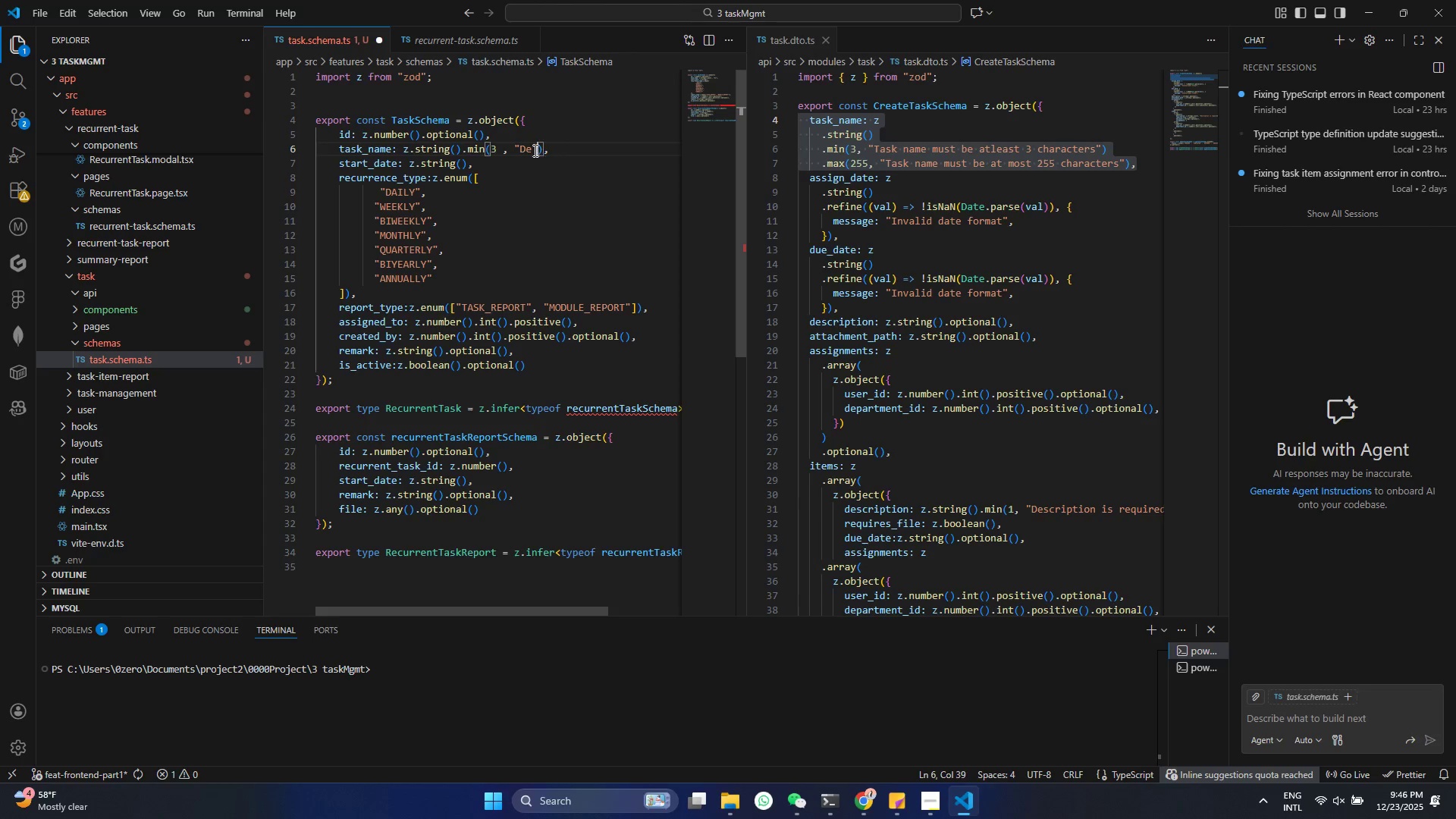 
double_click([526, 149])
 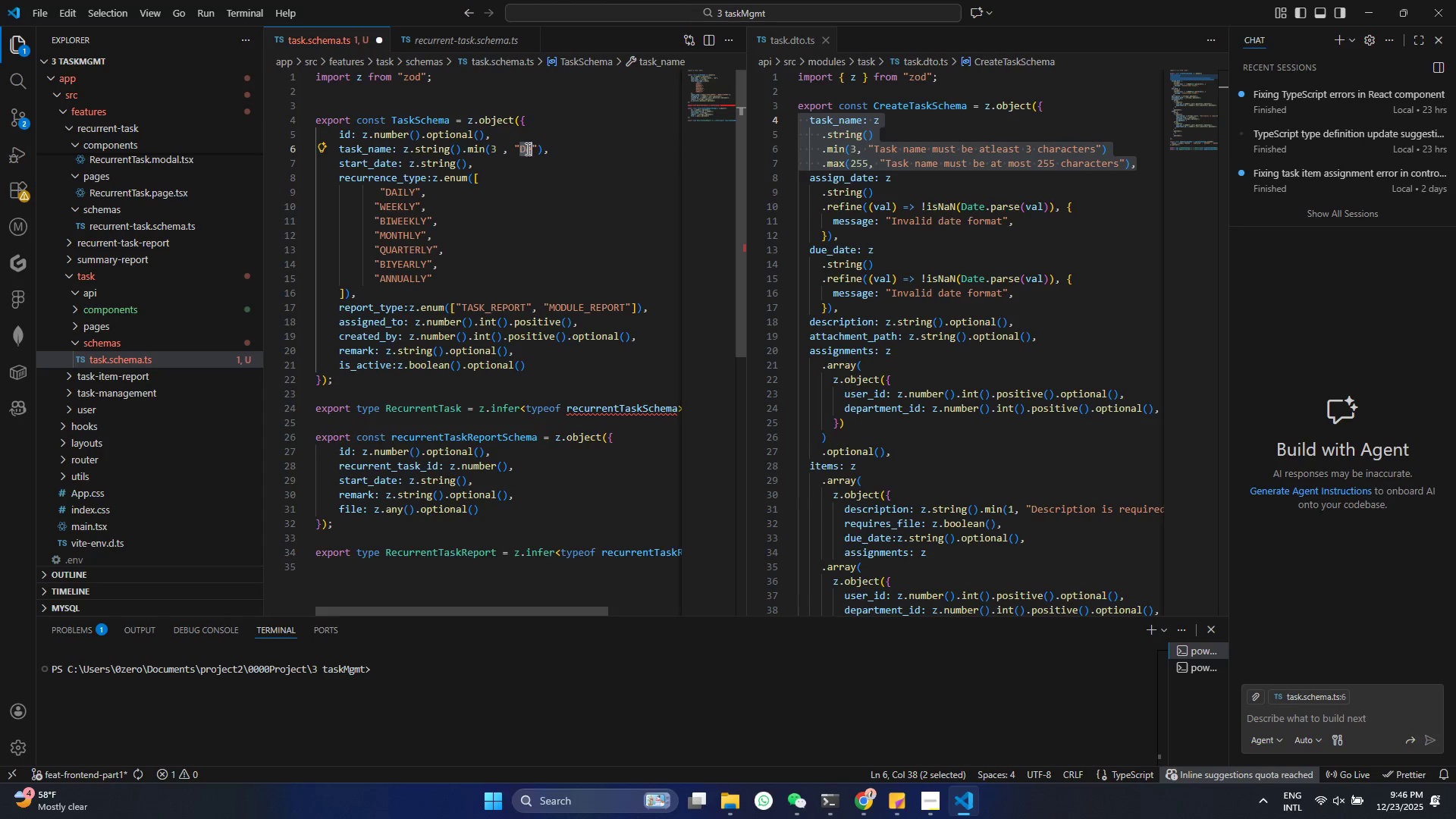 
type(Task nae)
key(Backspace)
type(me mi)
key(Backspace)
type(usr)
 